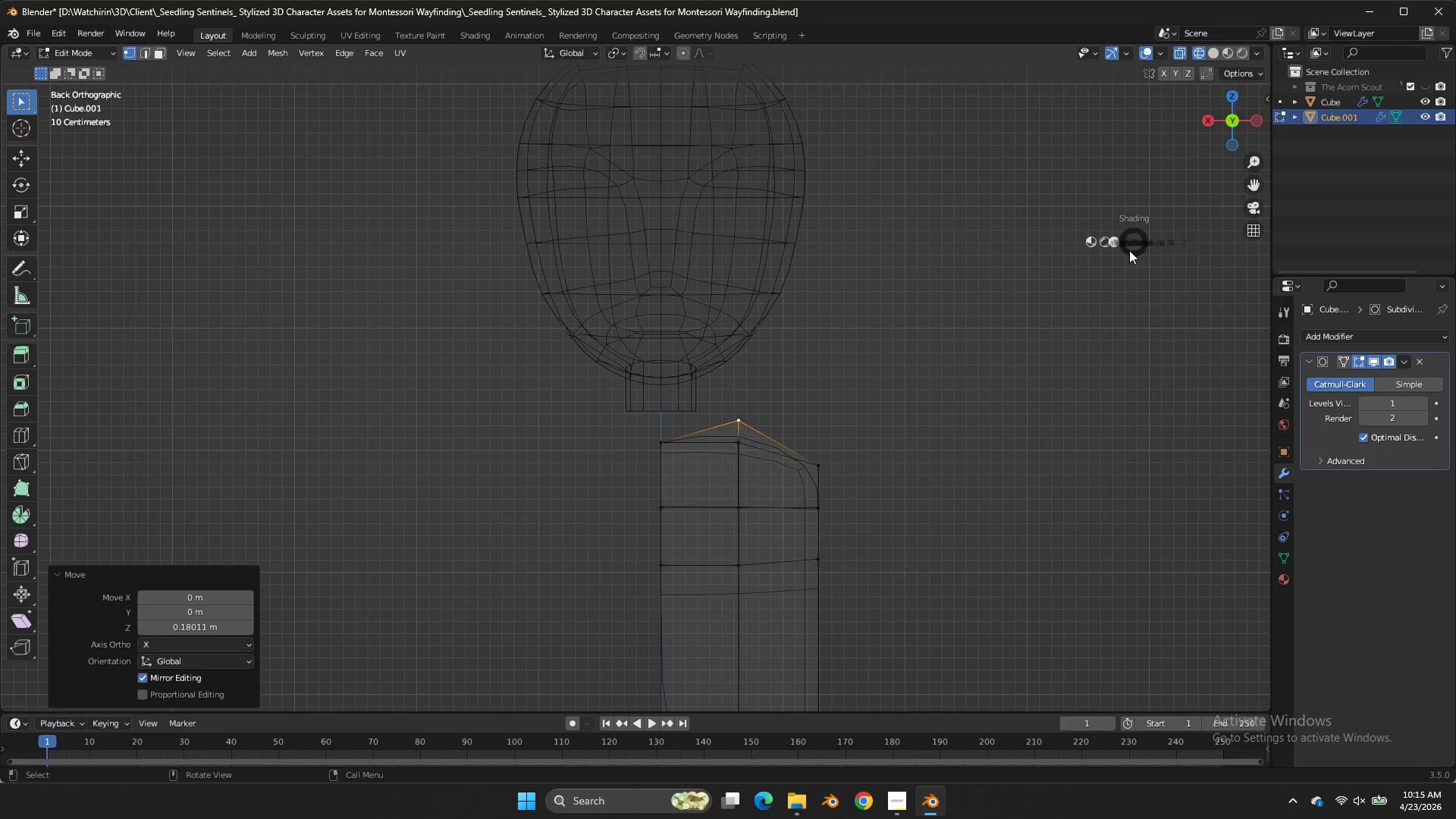 
key(Z)
 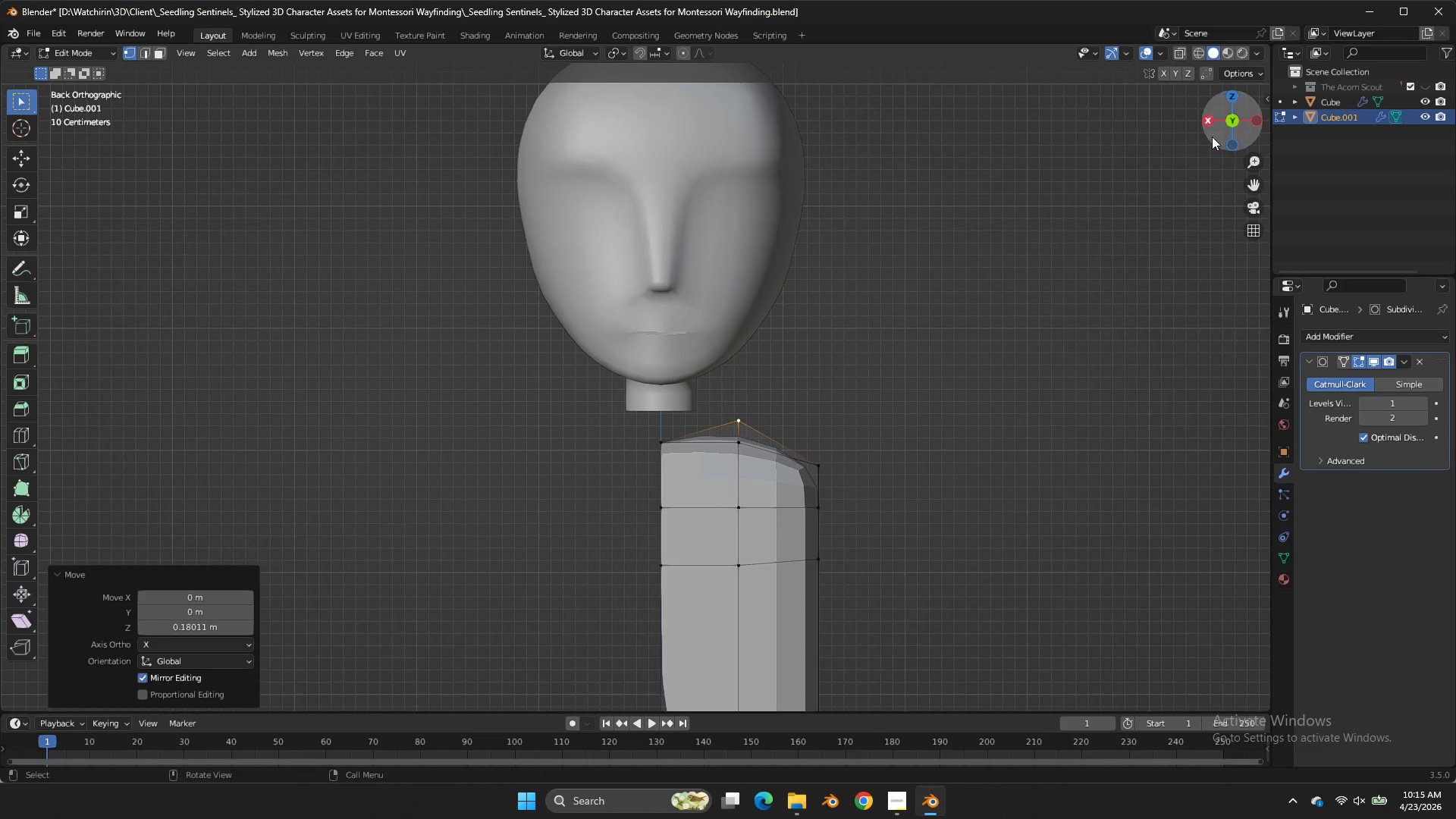 
left_click_drag(start_coordinate=[1238, 124], to_coordinate=[1178, 176])
 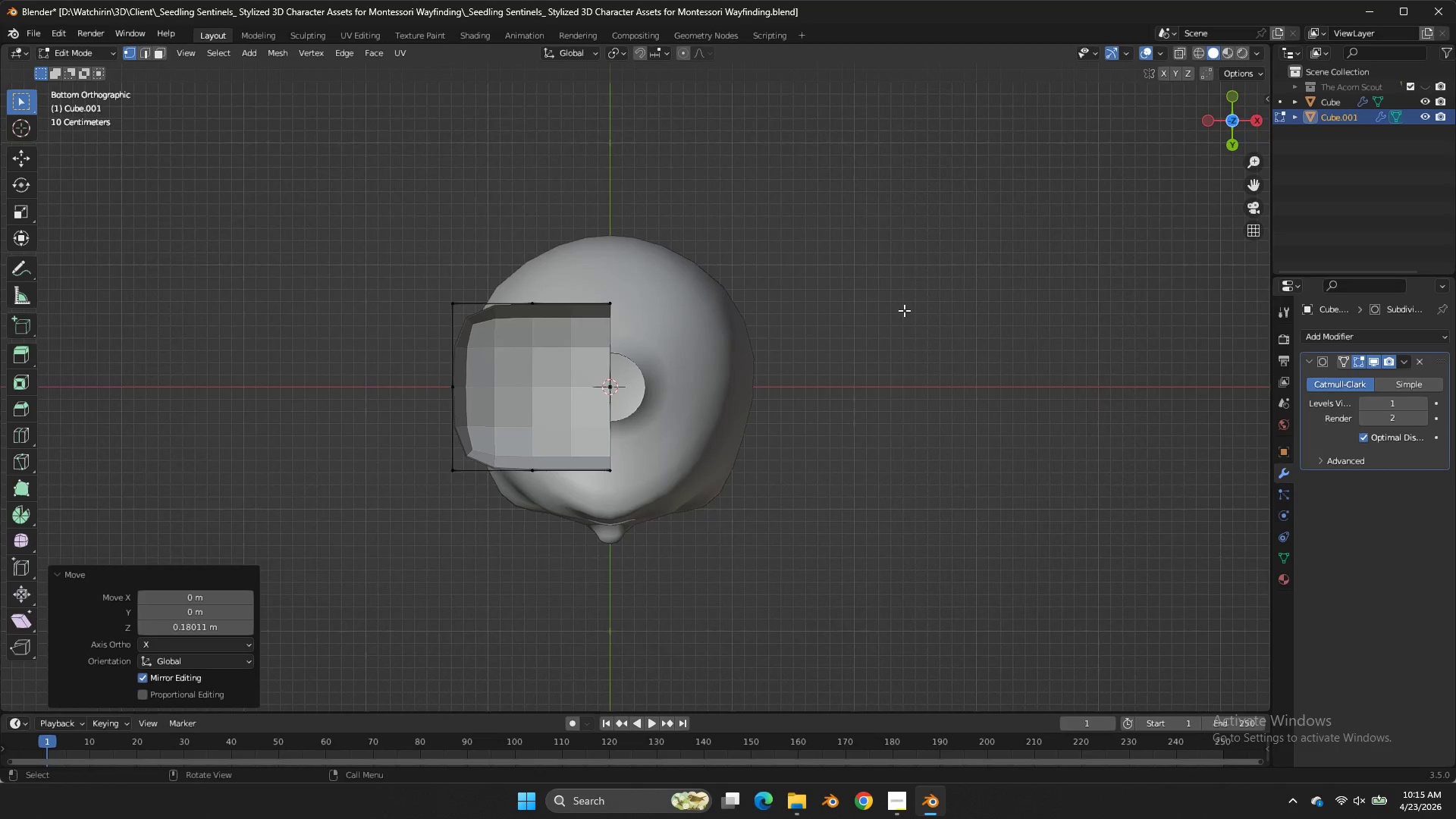 
double_click([1233, 133])
 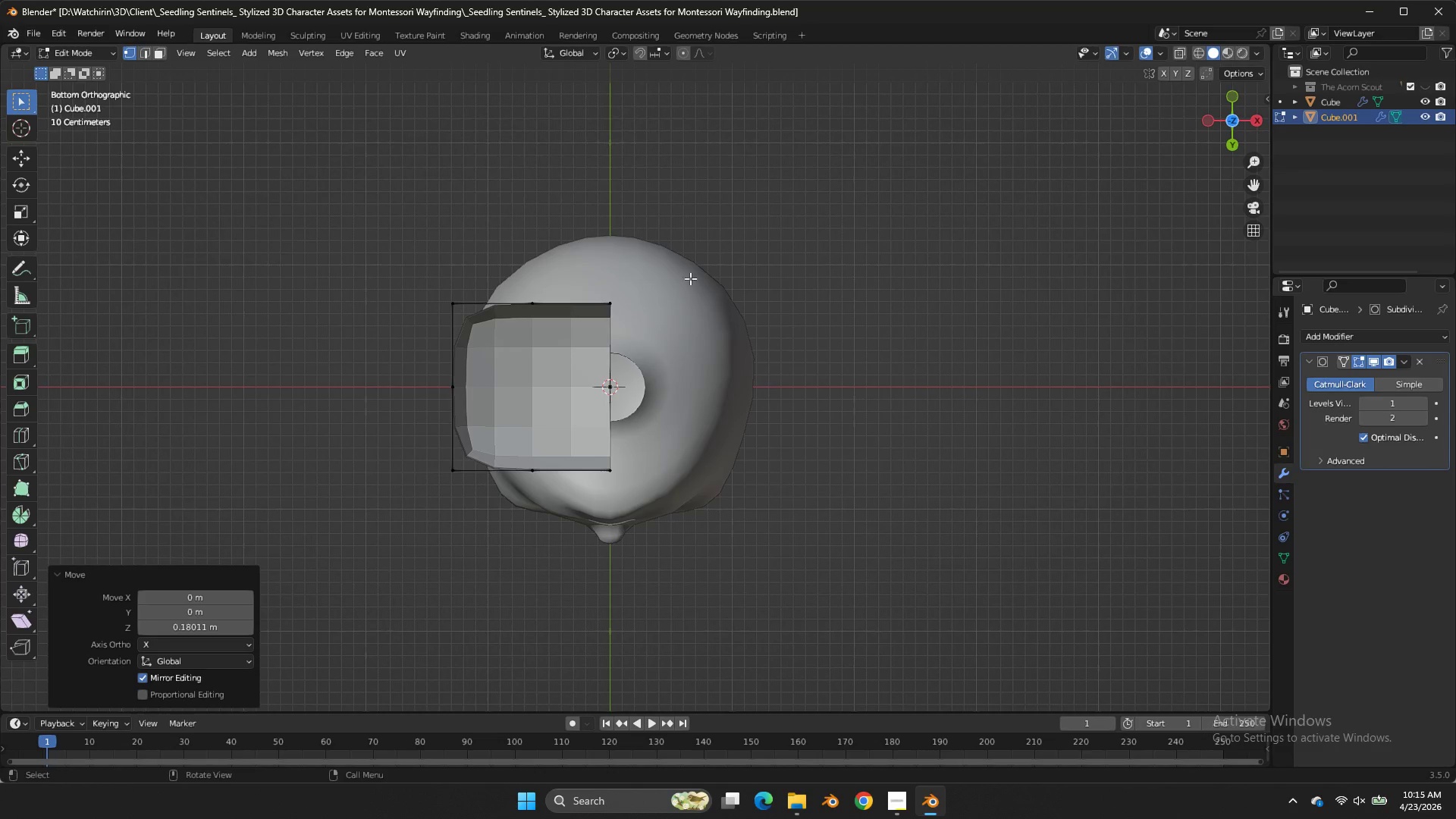 
key(Z)
 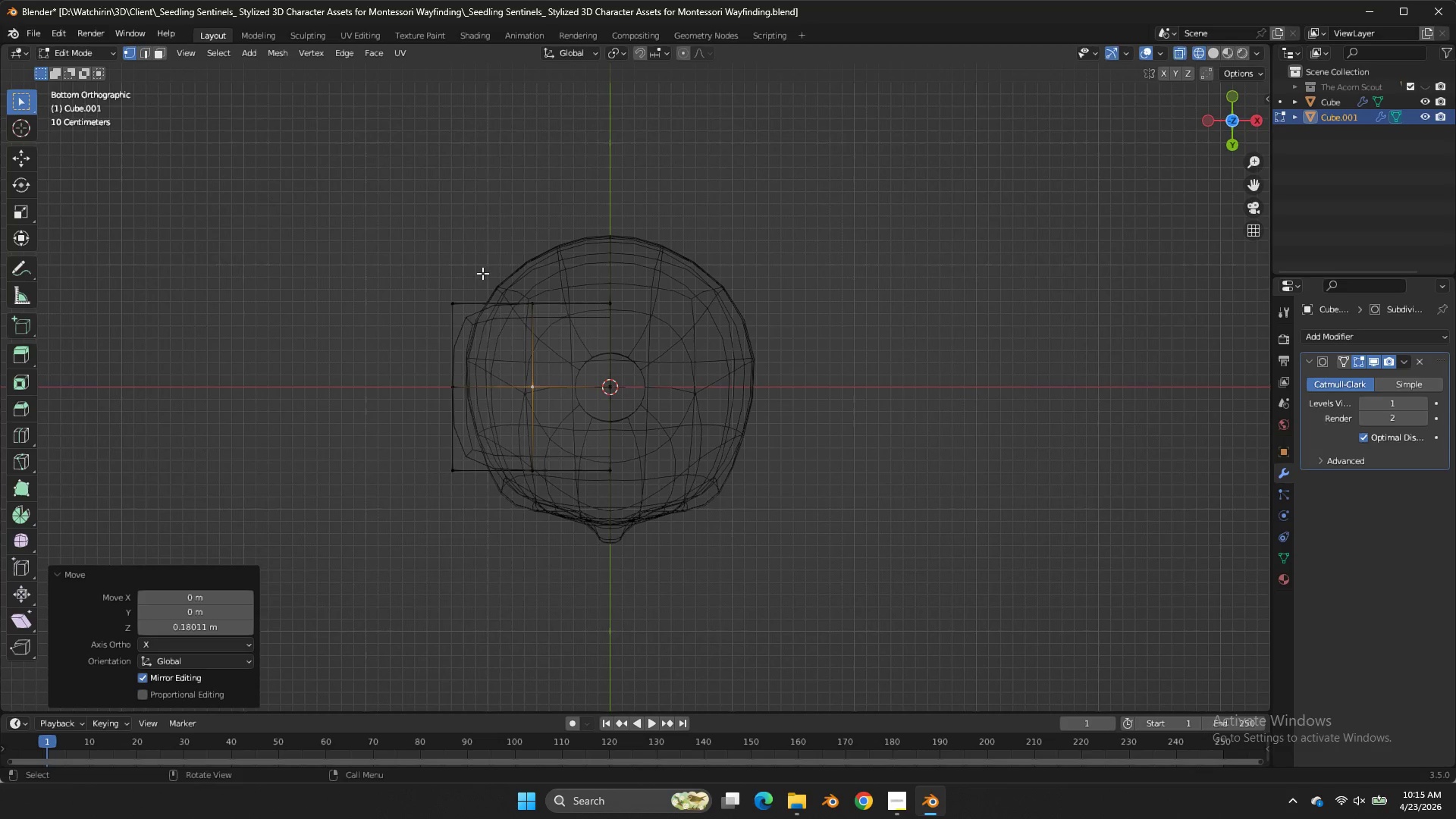 
hold_key(key=ShiftLeft, duration=0.97)
left_click_drag(start_coordinate=[482, 274], to_coordinate=[403, 334])
 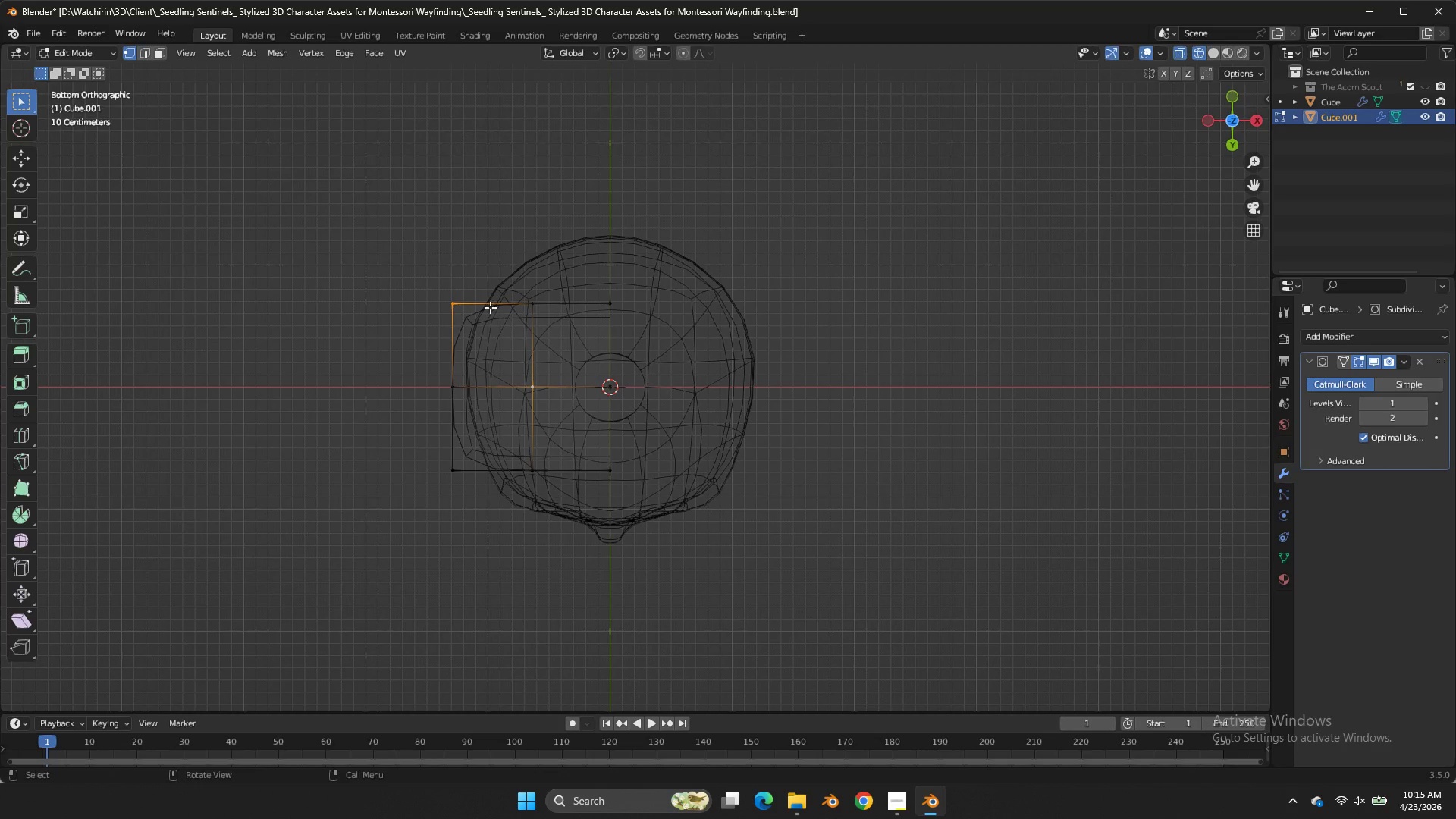 
double_click([403, 334])
 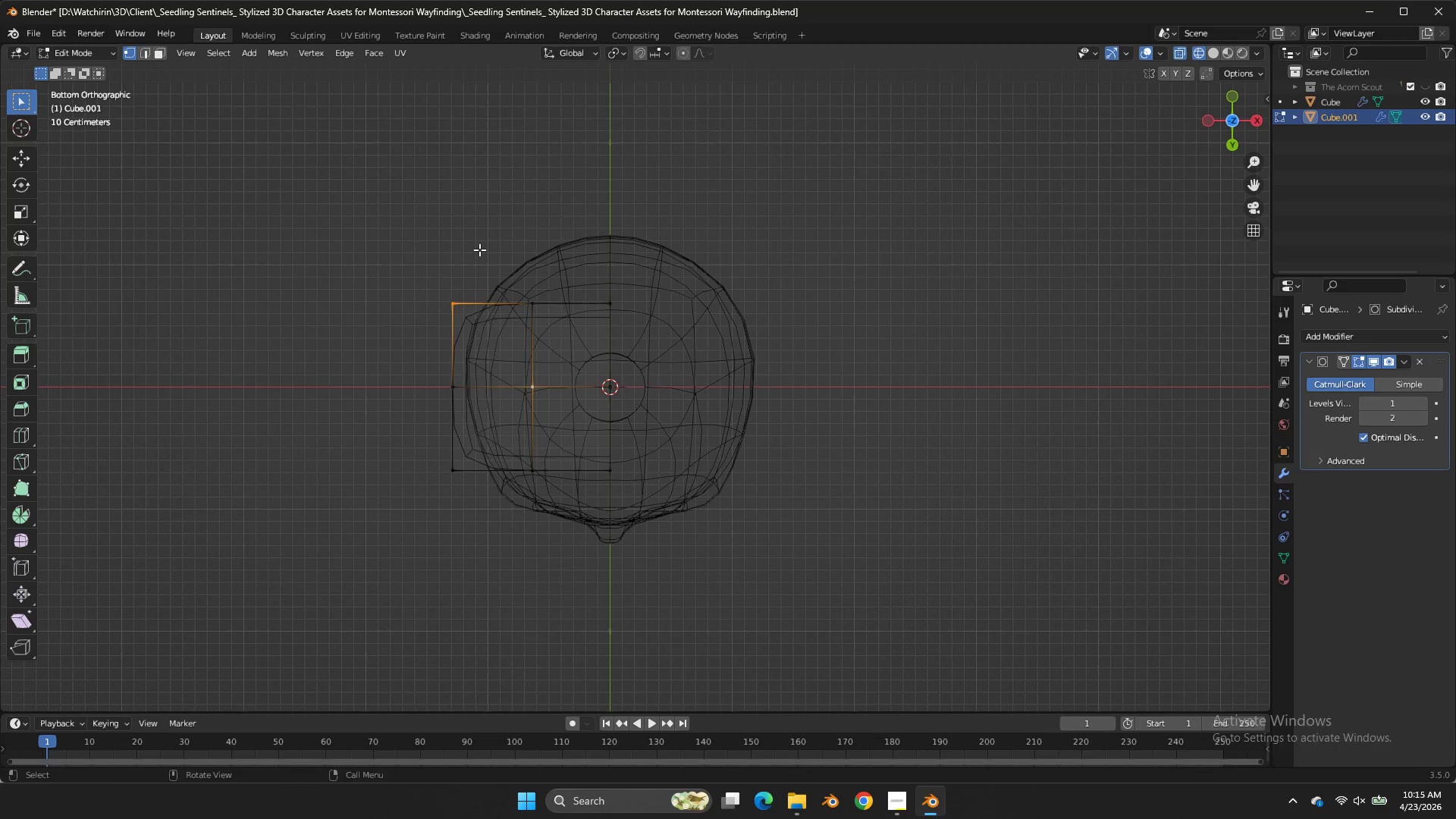 
left_click([479, 246])
 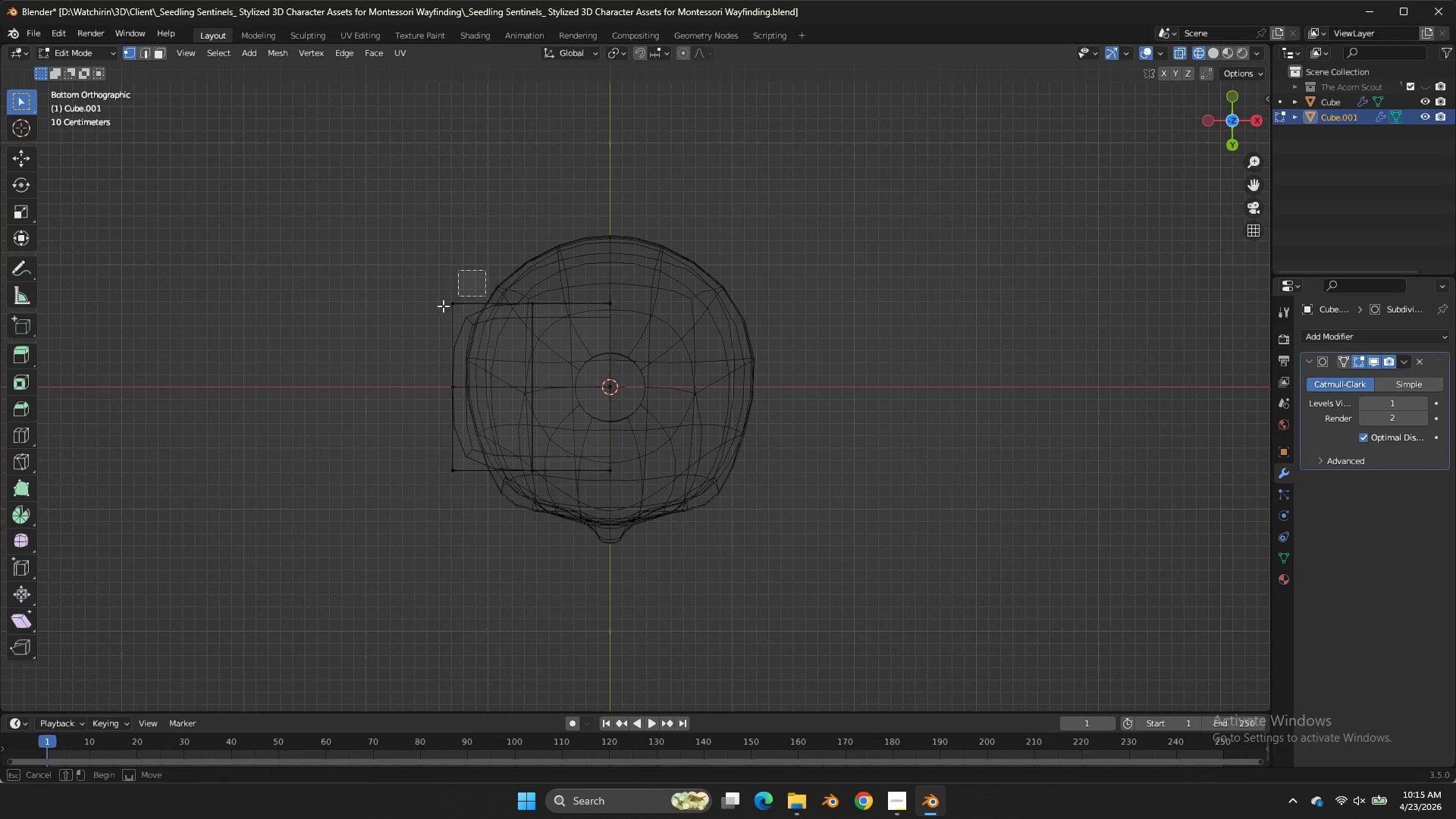 
left_click_drag(start_coordinate=[485, 270], to_coordinate=[405, 331])
 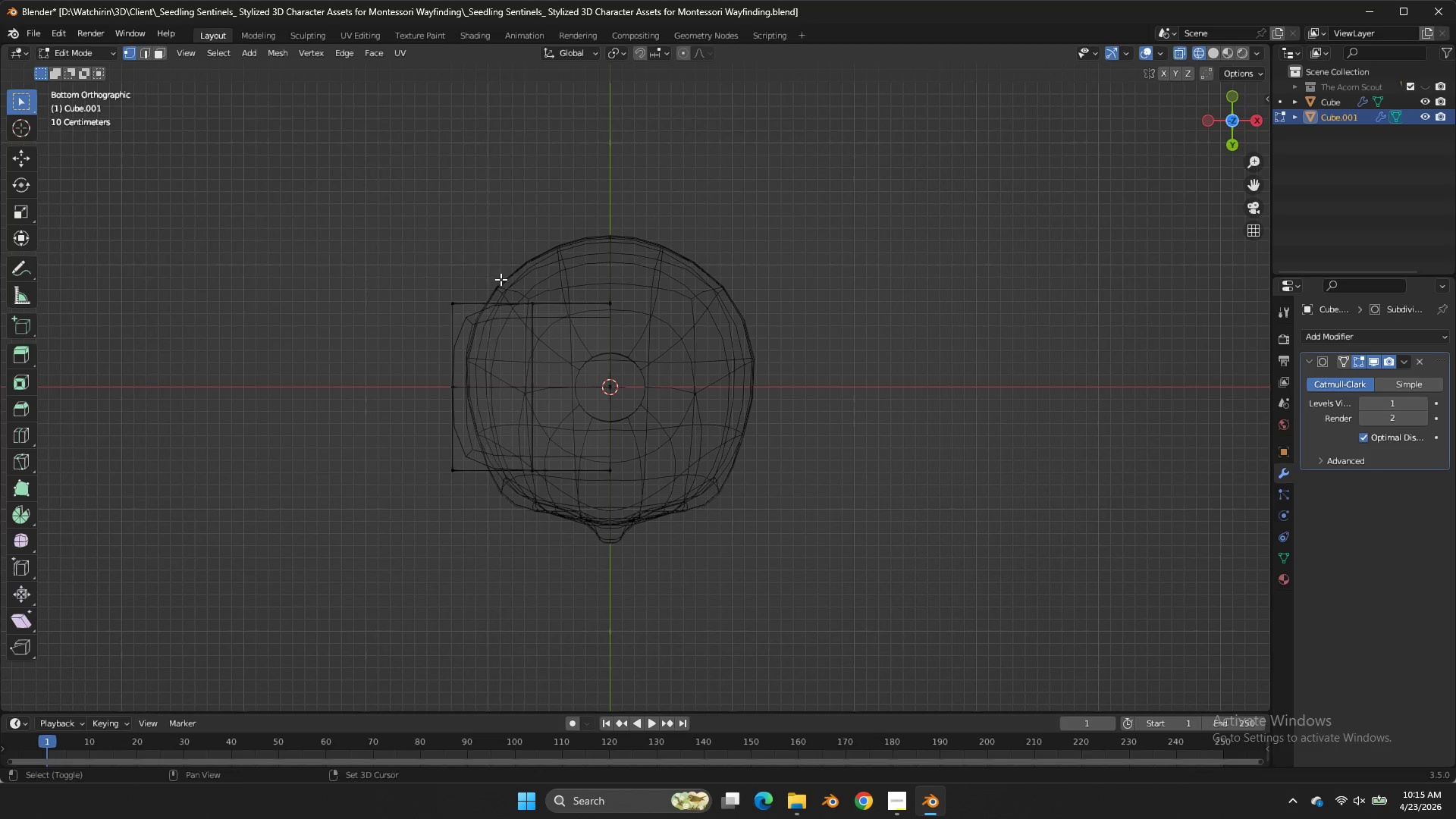 
triple_click([405, 331])
 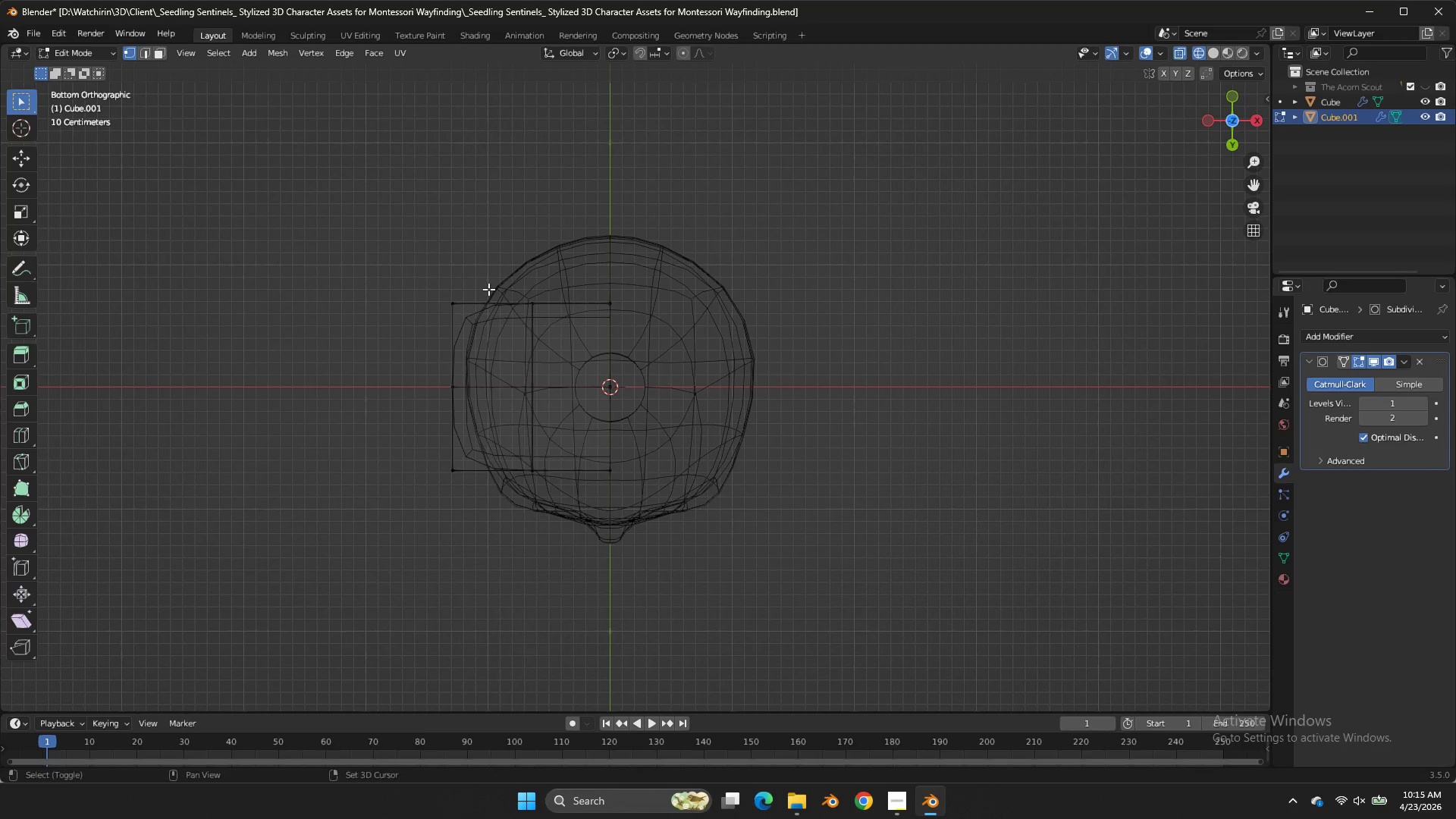 
hold_key(key=ShiftLeft, duration=1.75)
left_click_drag(start_coordinate=[500, 278], to_coordinate=[410, 333])
 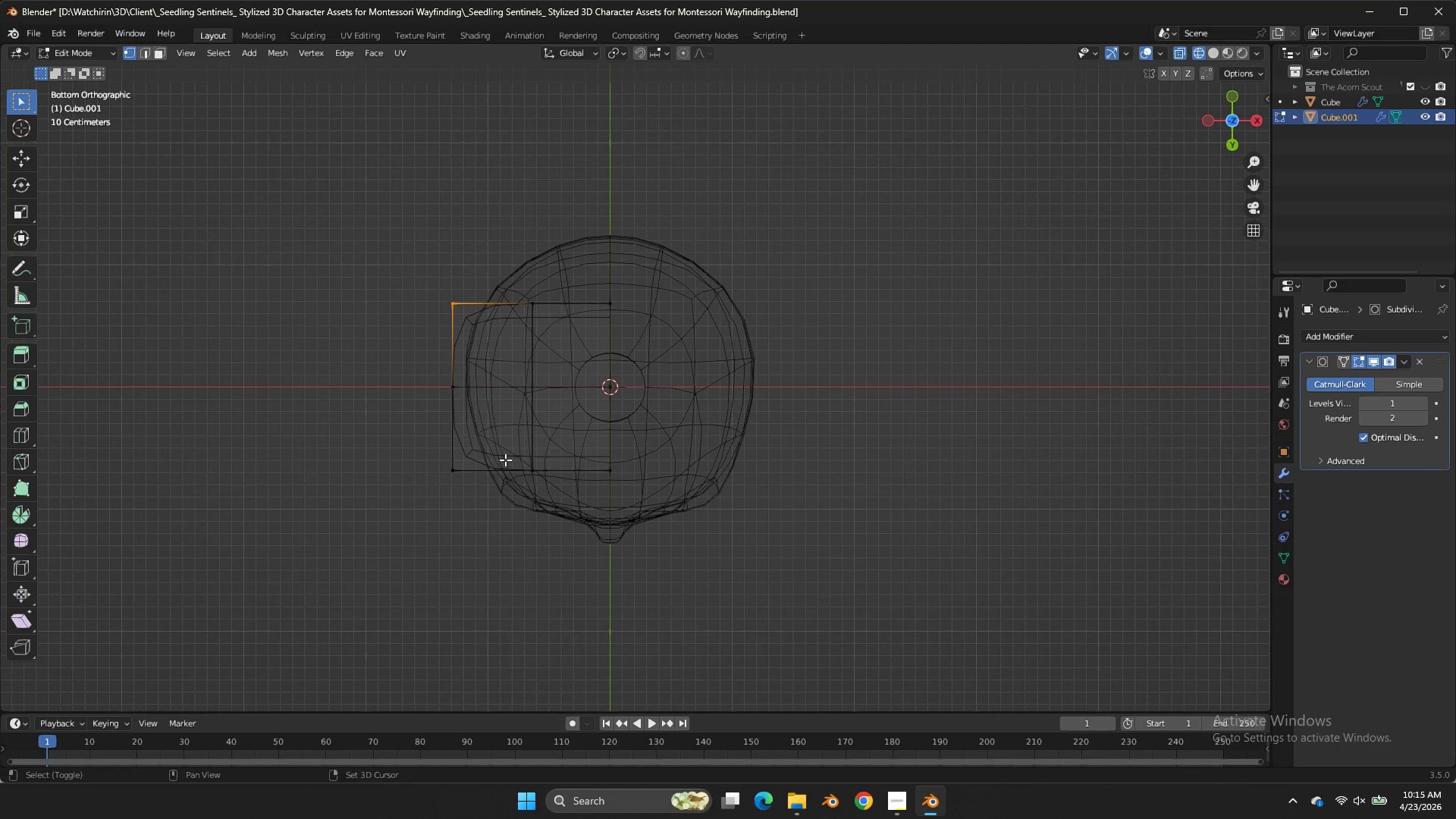 
double_click([410, 333])
 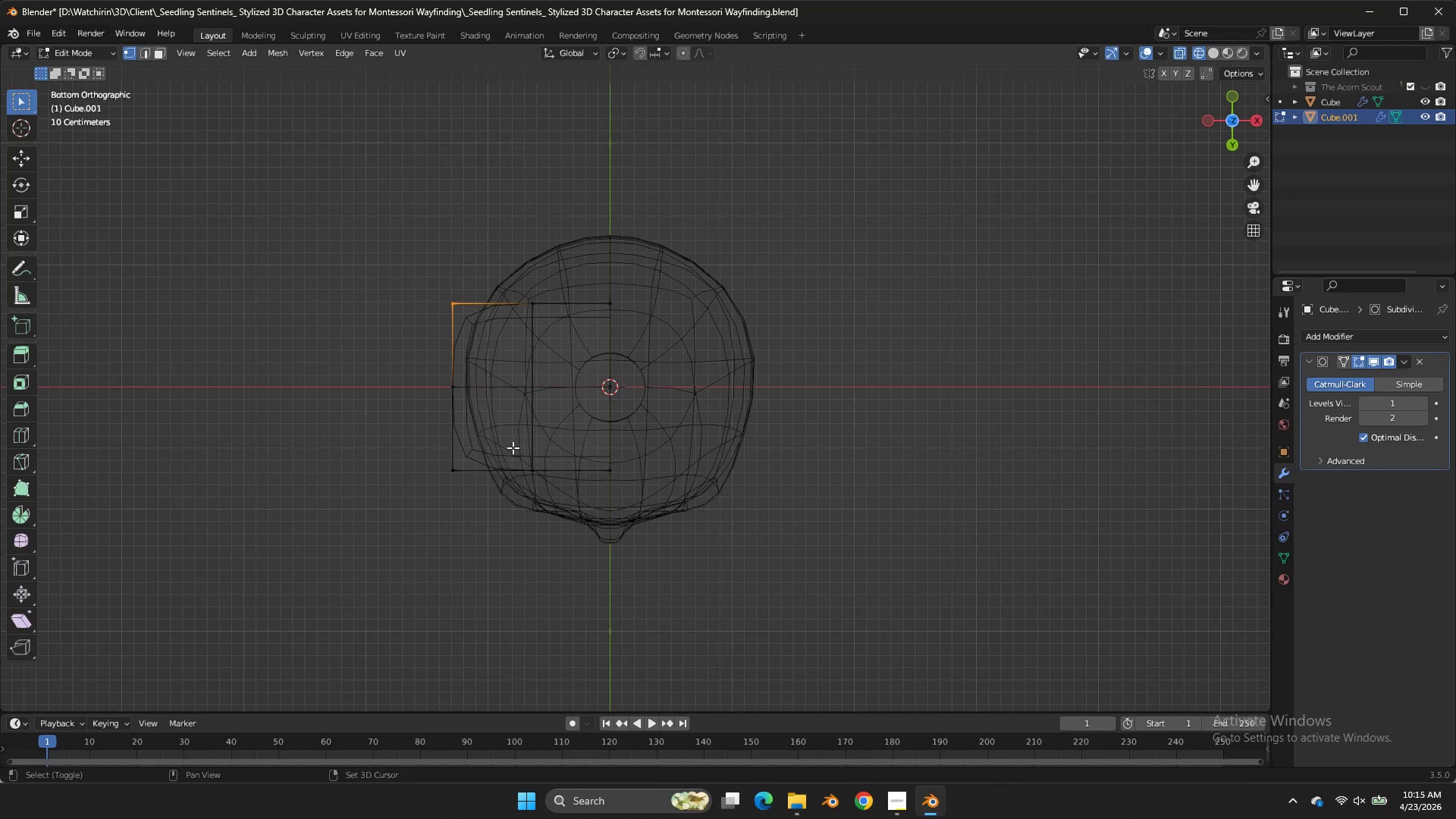 
left_click_drag(start_coordinate=[505, 448], to_coordinate=[372, 524])
 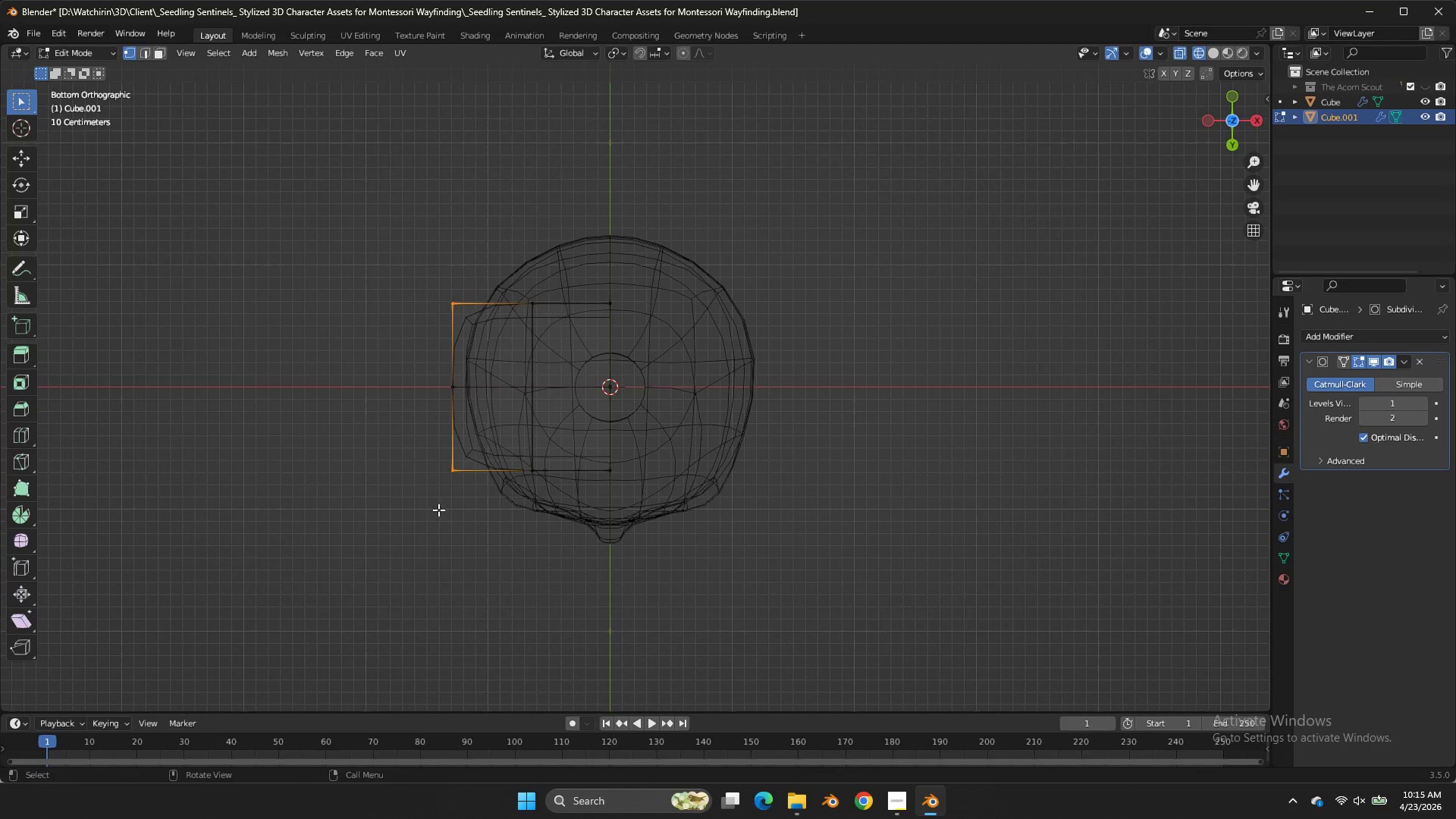 
double_click([372, 524])
 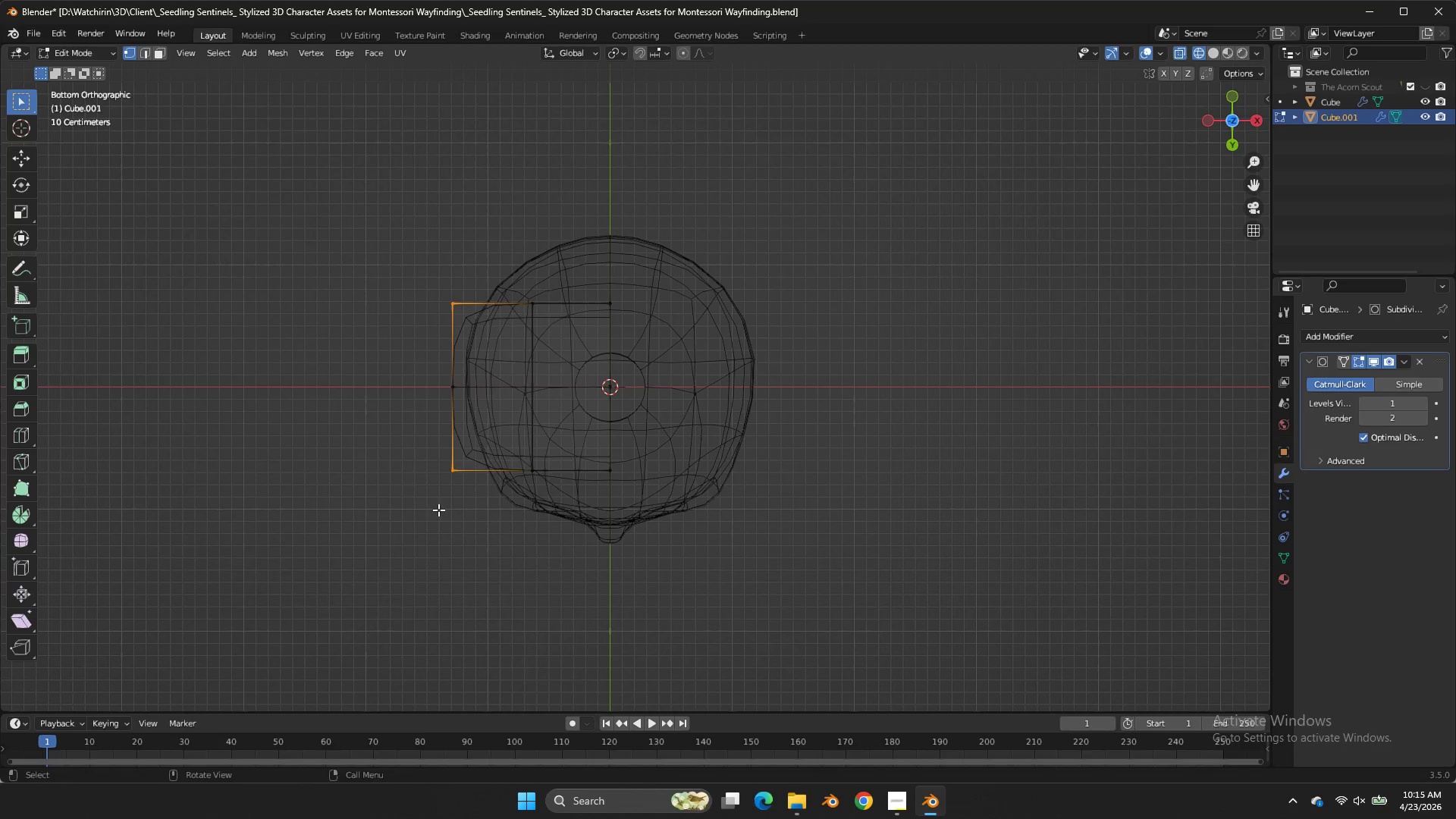 
key(G)
 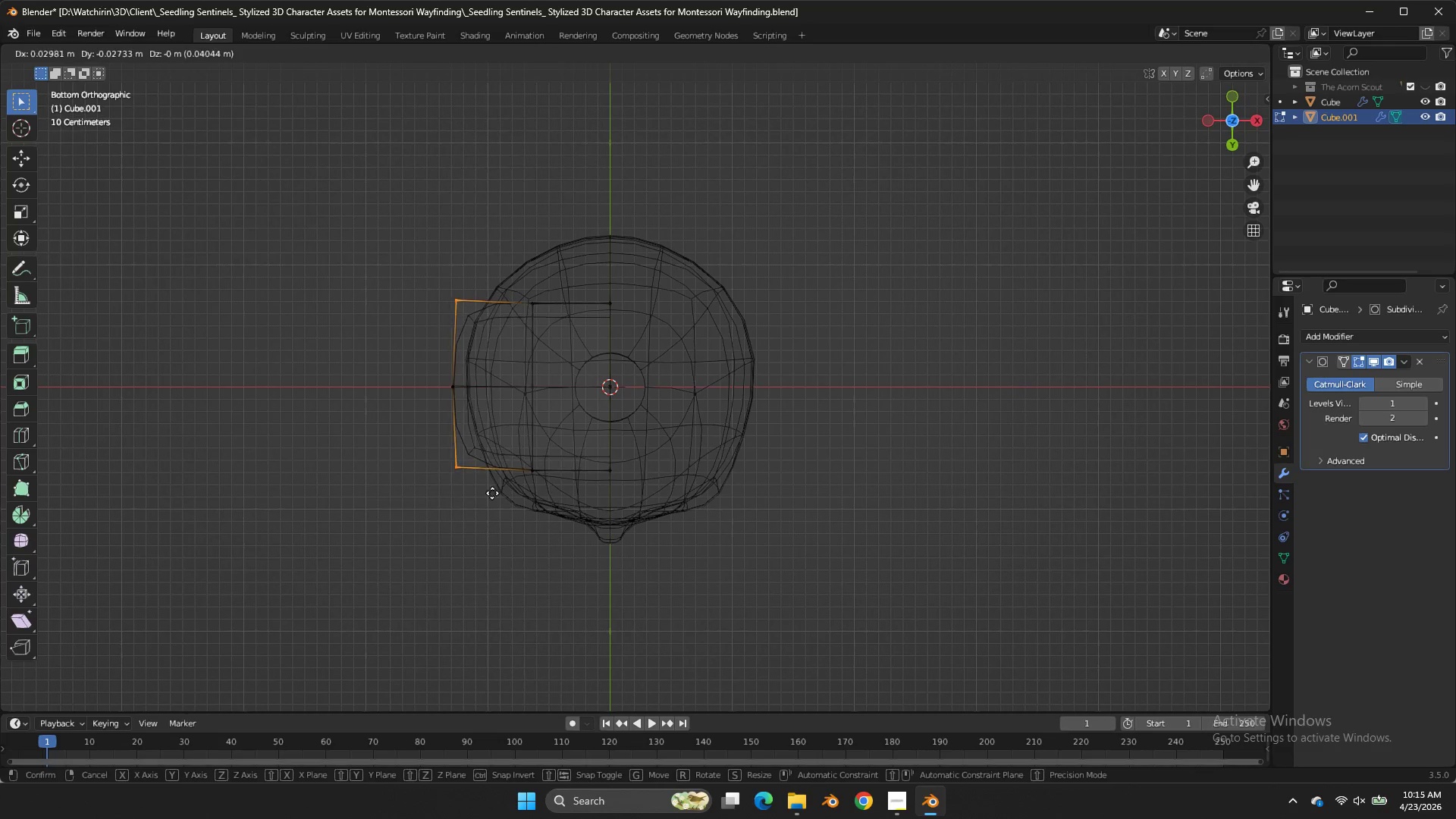 
hold_key(key=ShiftLeft, duration=0.81)
 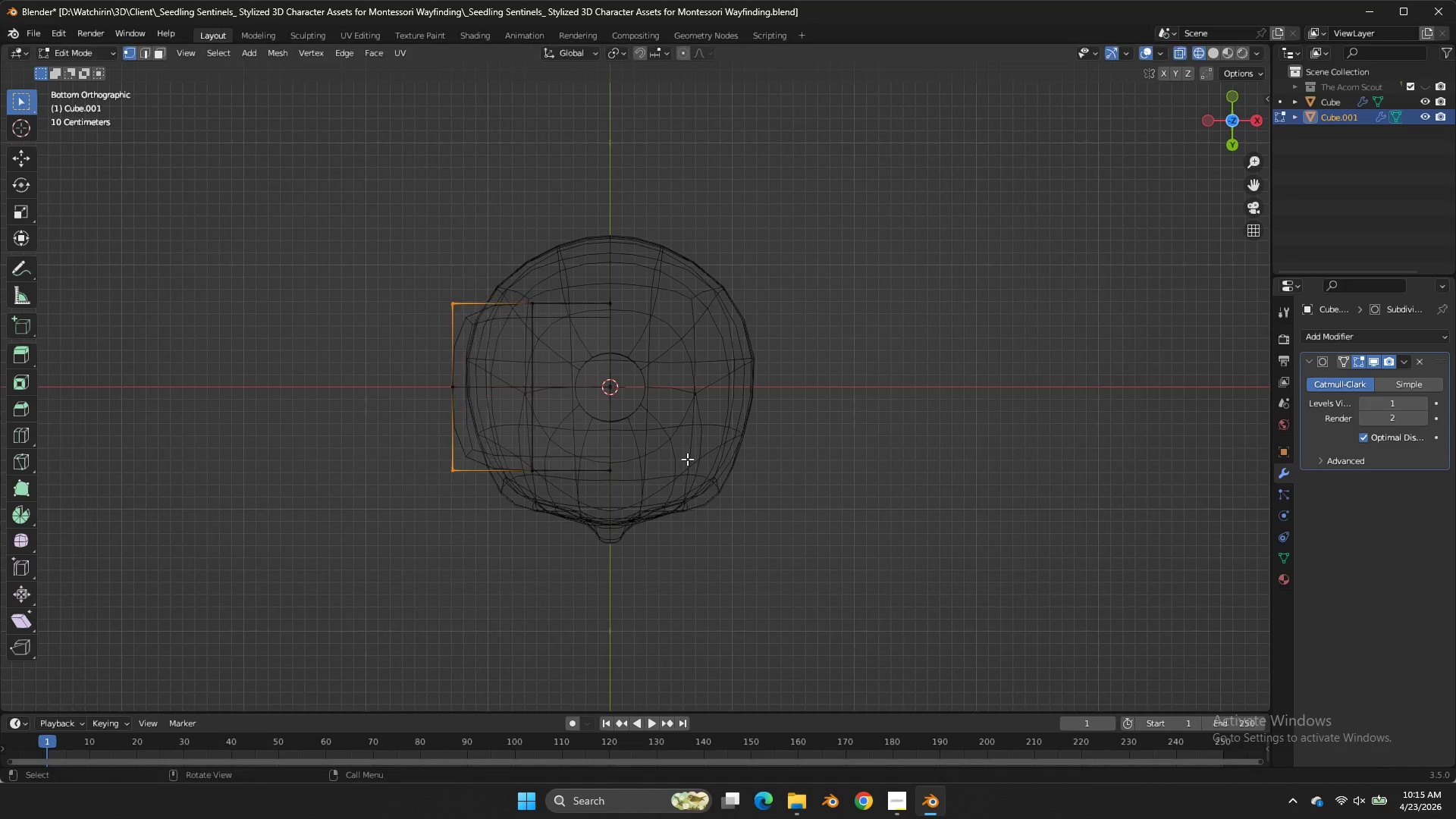 
right_click([687, 459])
 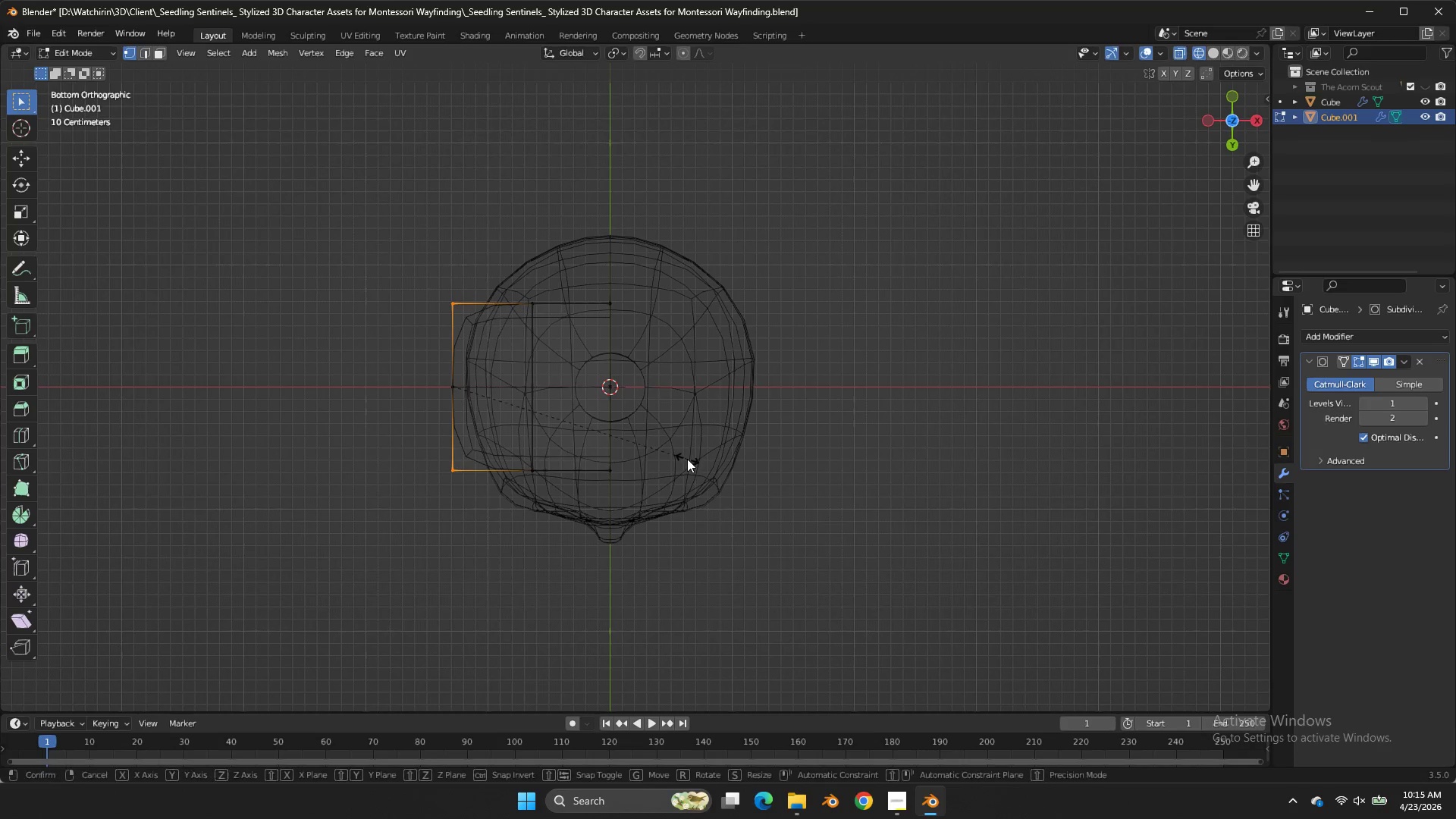 
type(sy)
 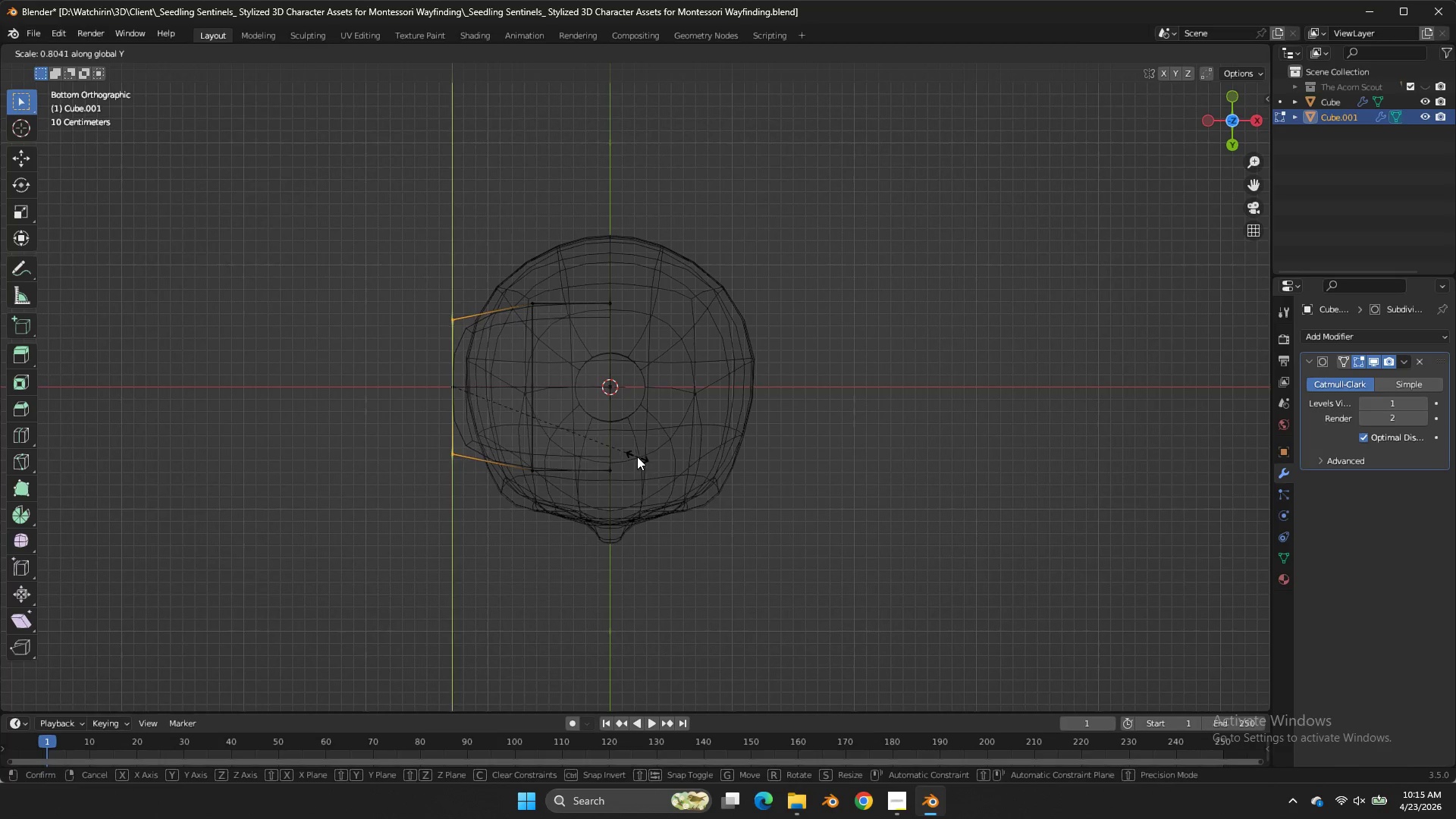 
double_click([637, 457])
 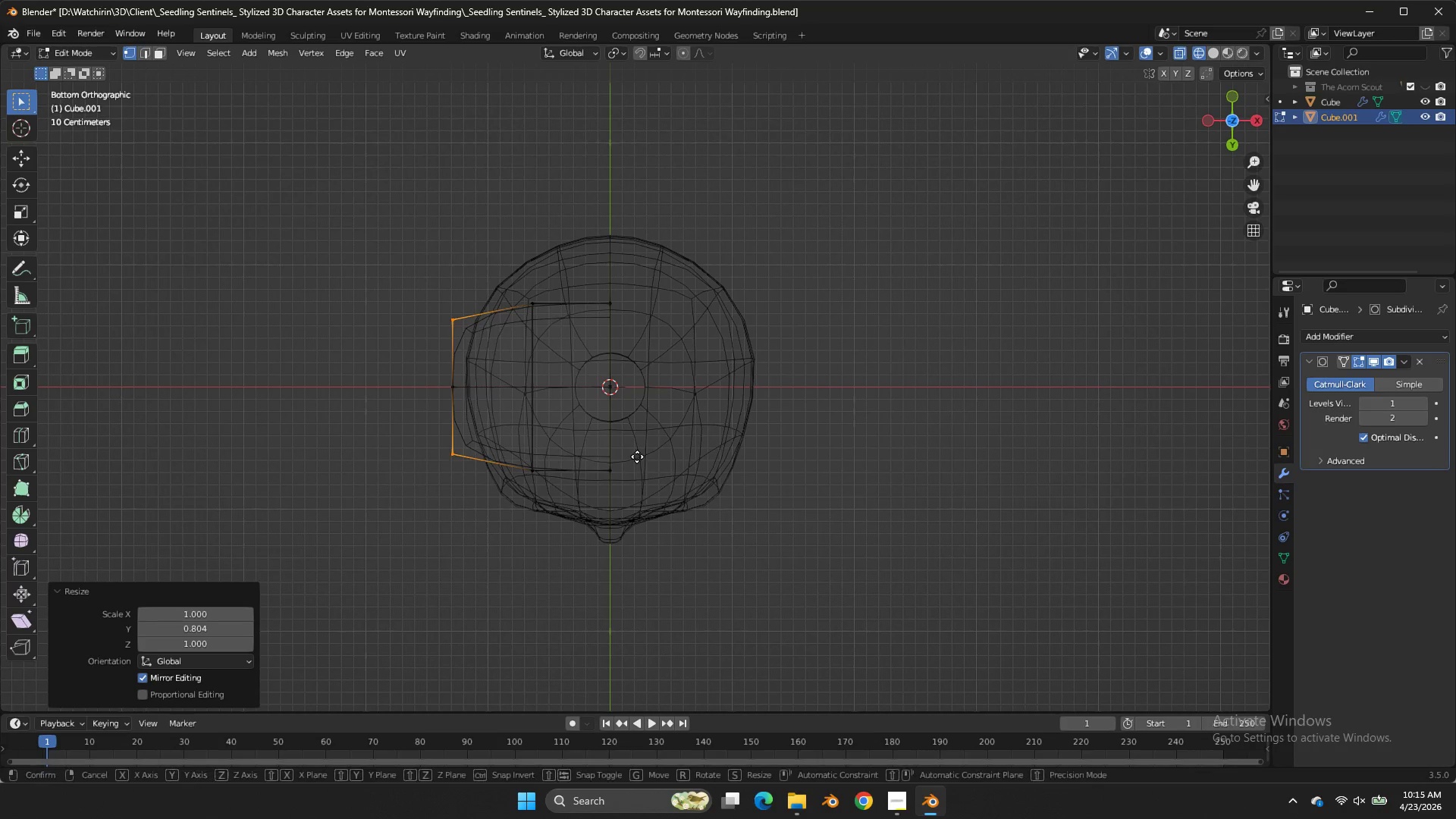 
type(gx)
 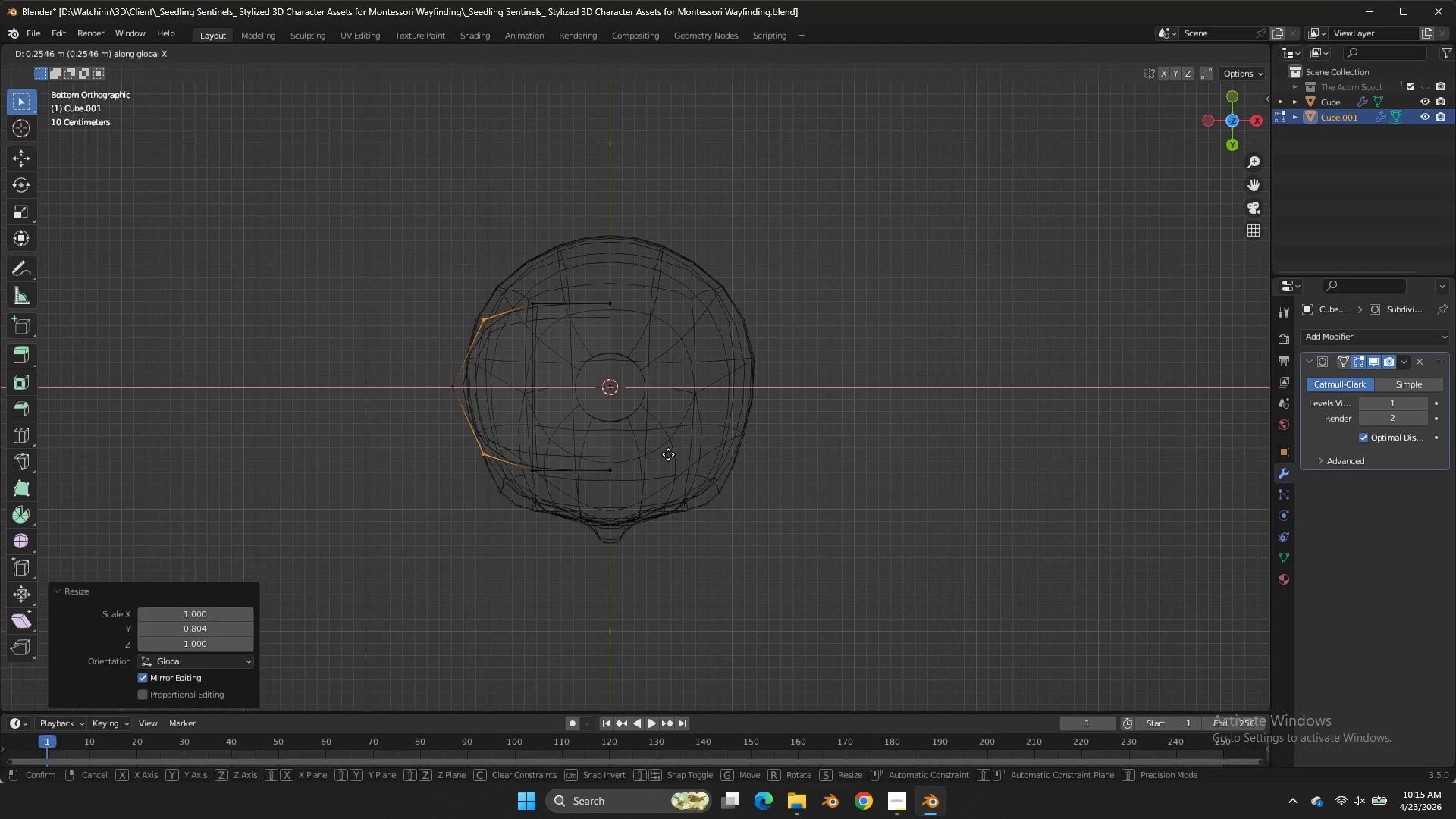 
left_click([667, 454])
 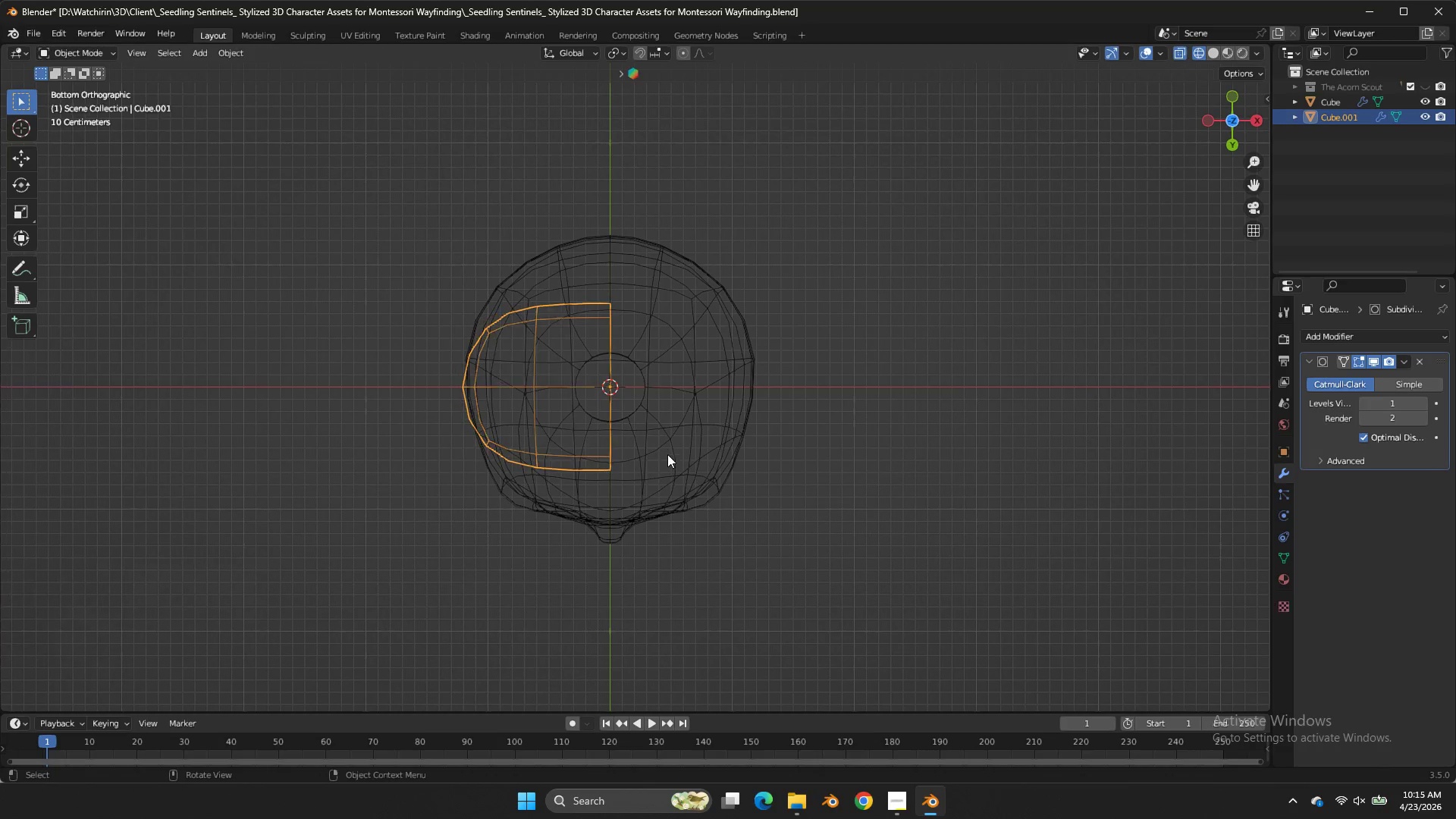 
key(Tab)
 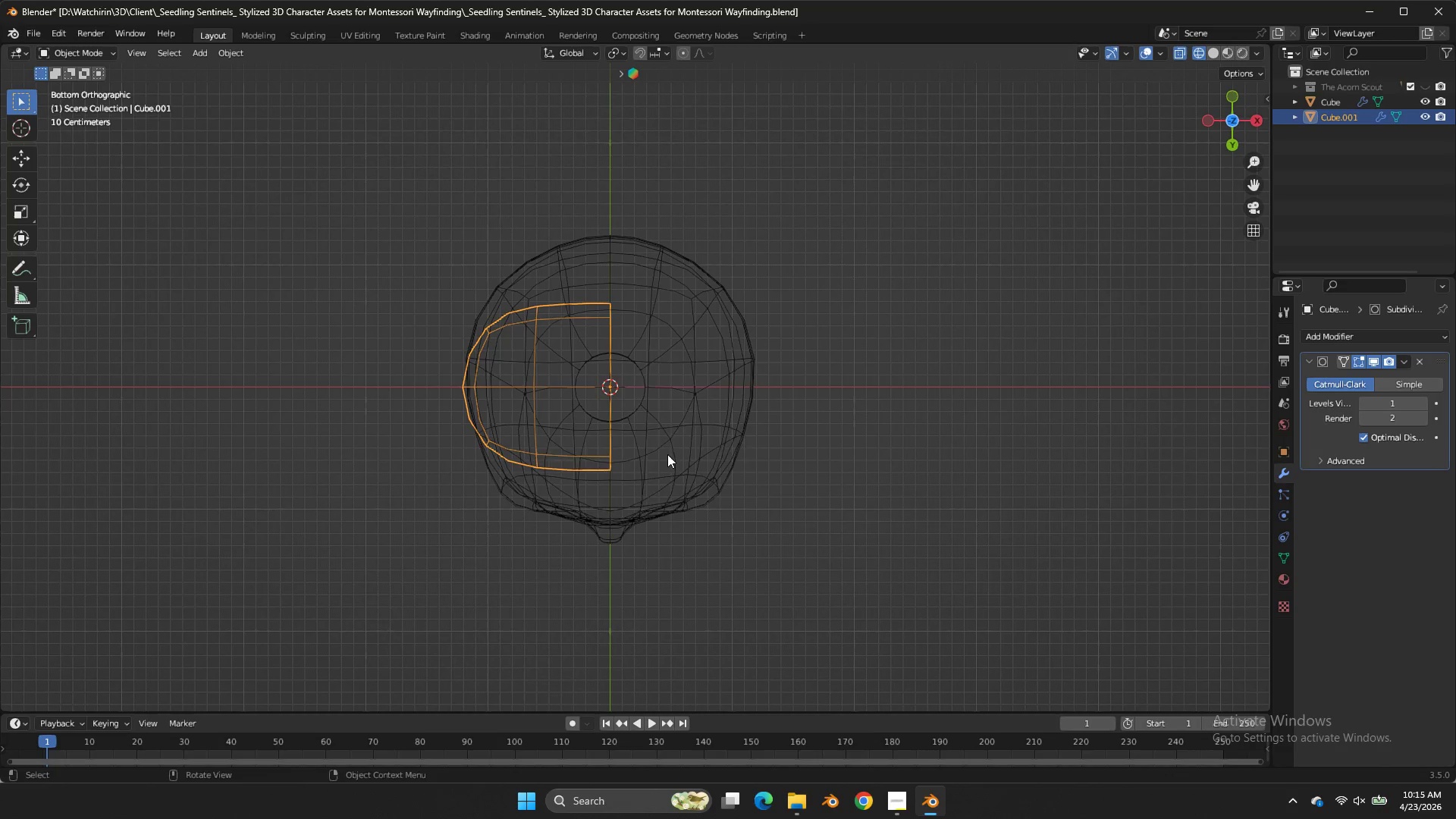 
key(Z)
 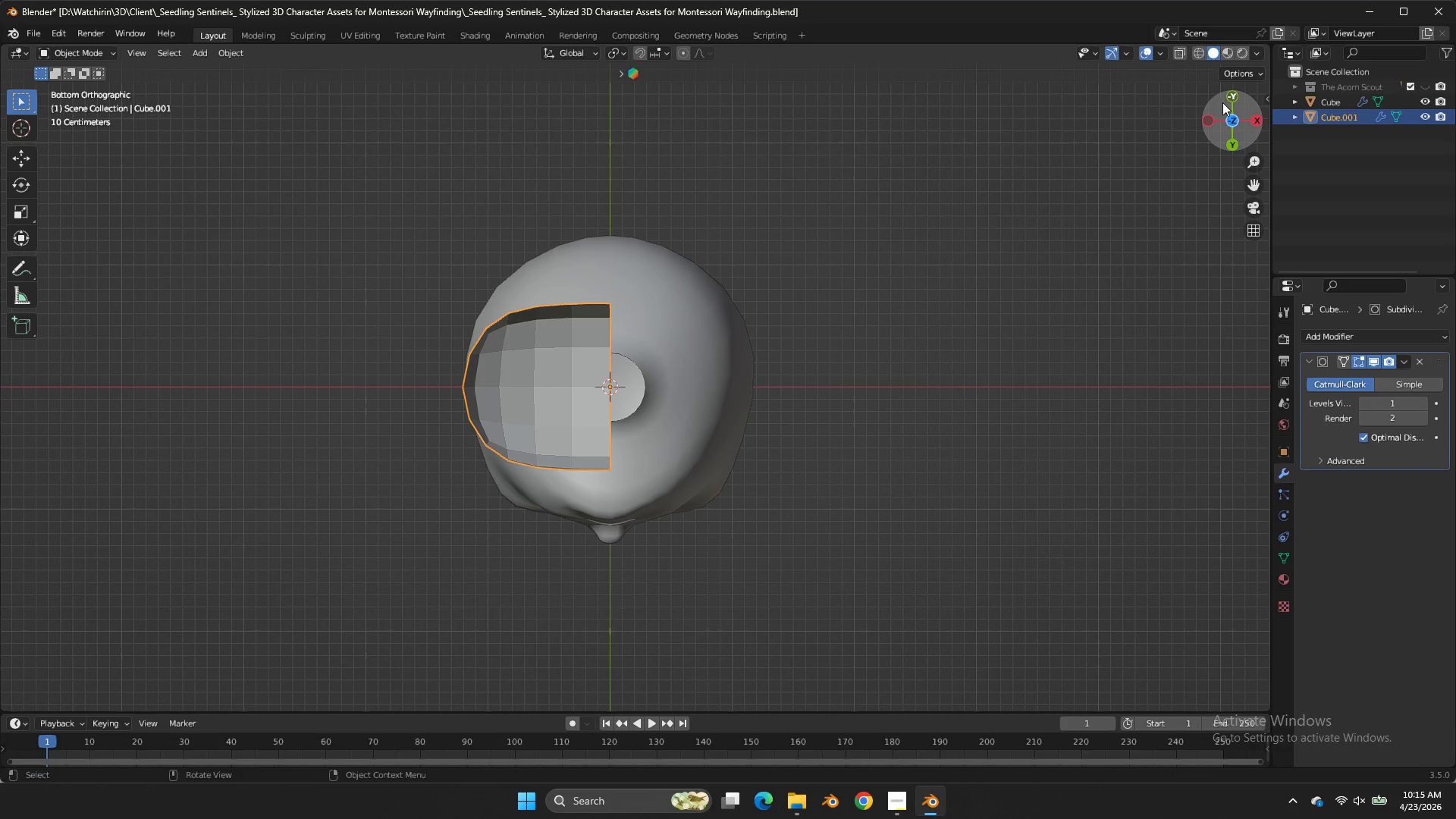 
left_click_drag(start_coordinate=[1228, 111], to_coordinate=[296, 287])
 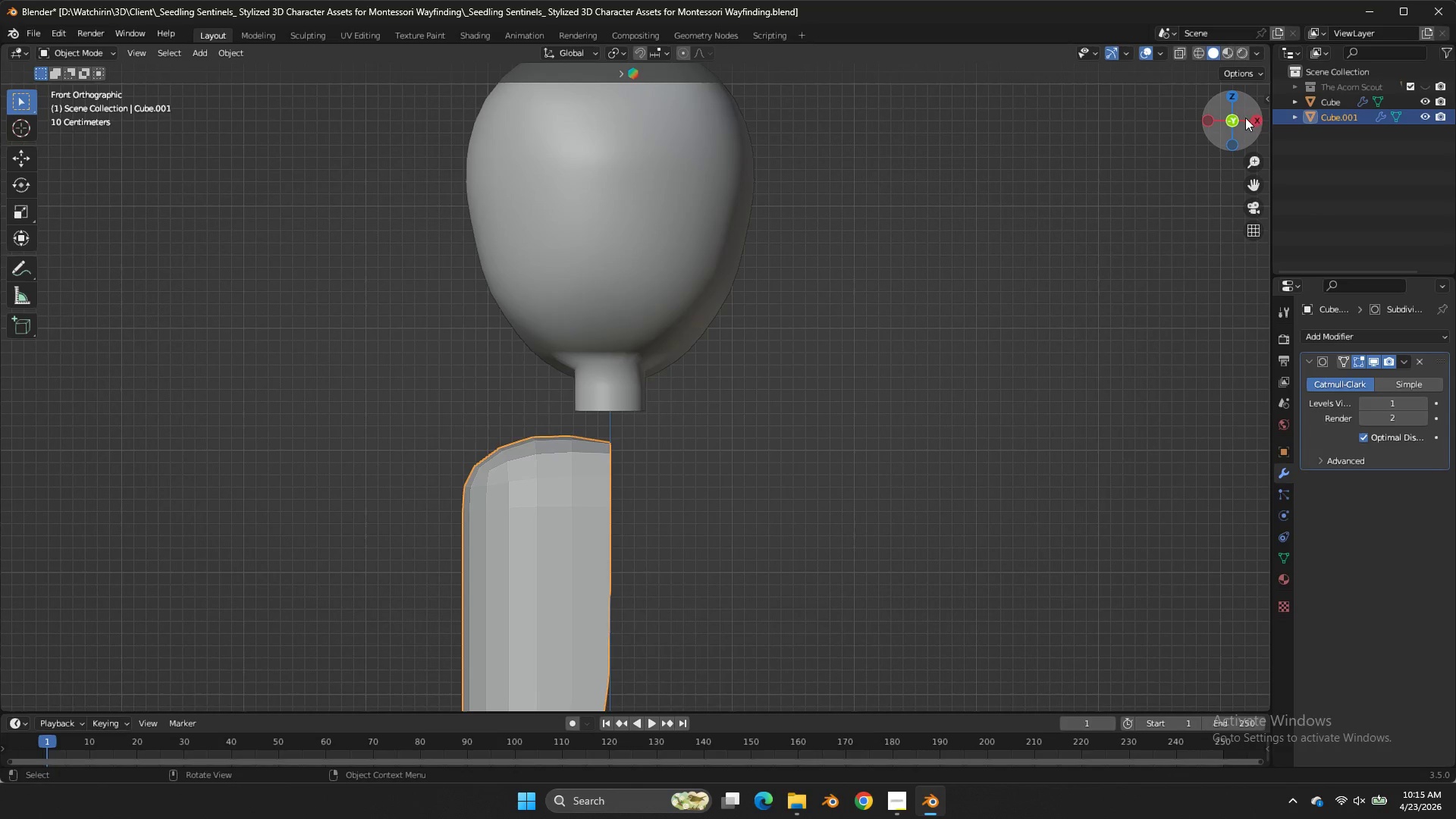 
double_click([1237, 119])
 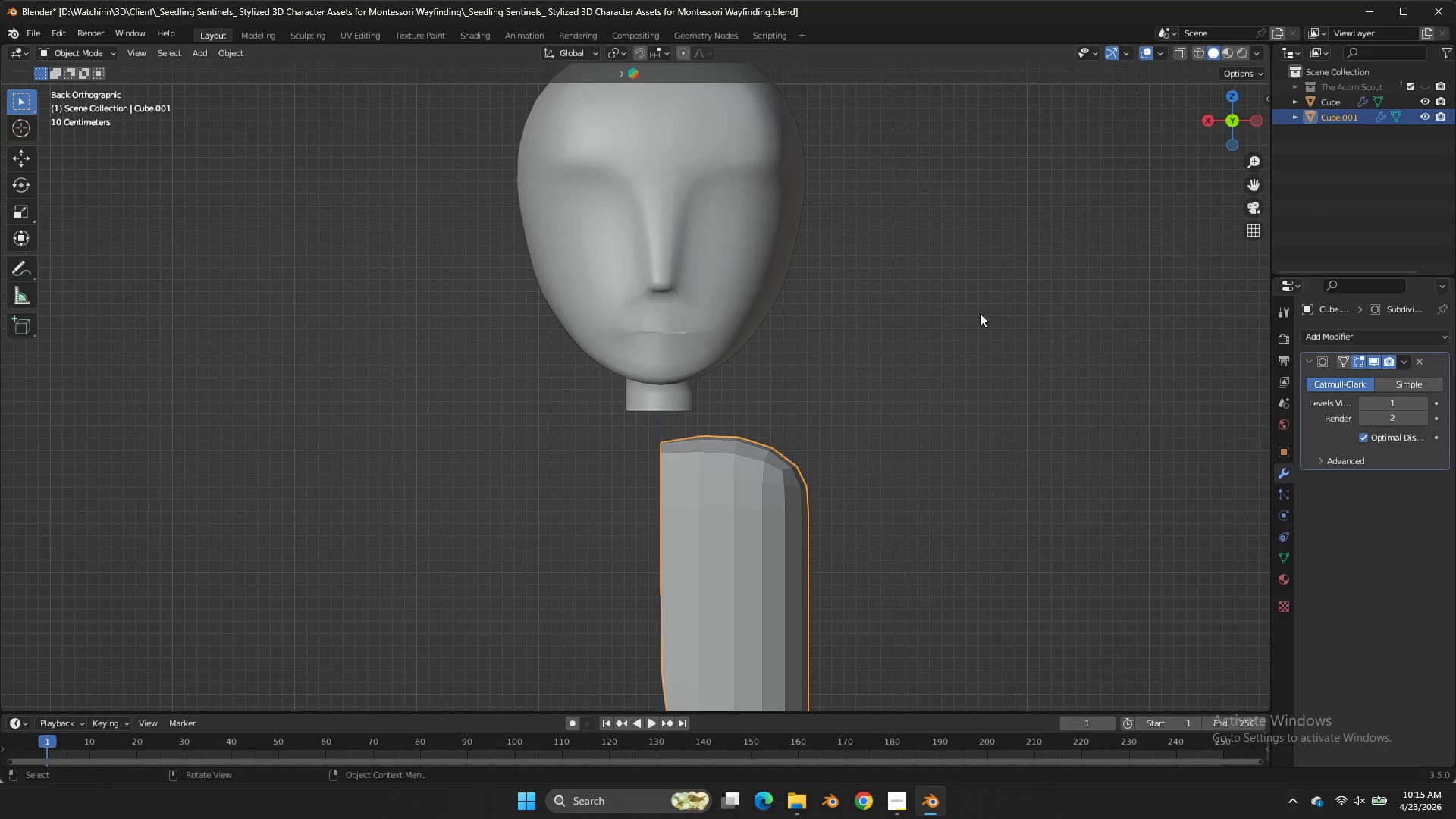 
key(Tab)
 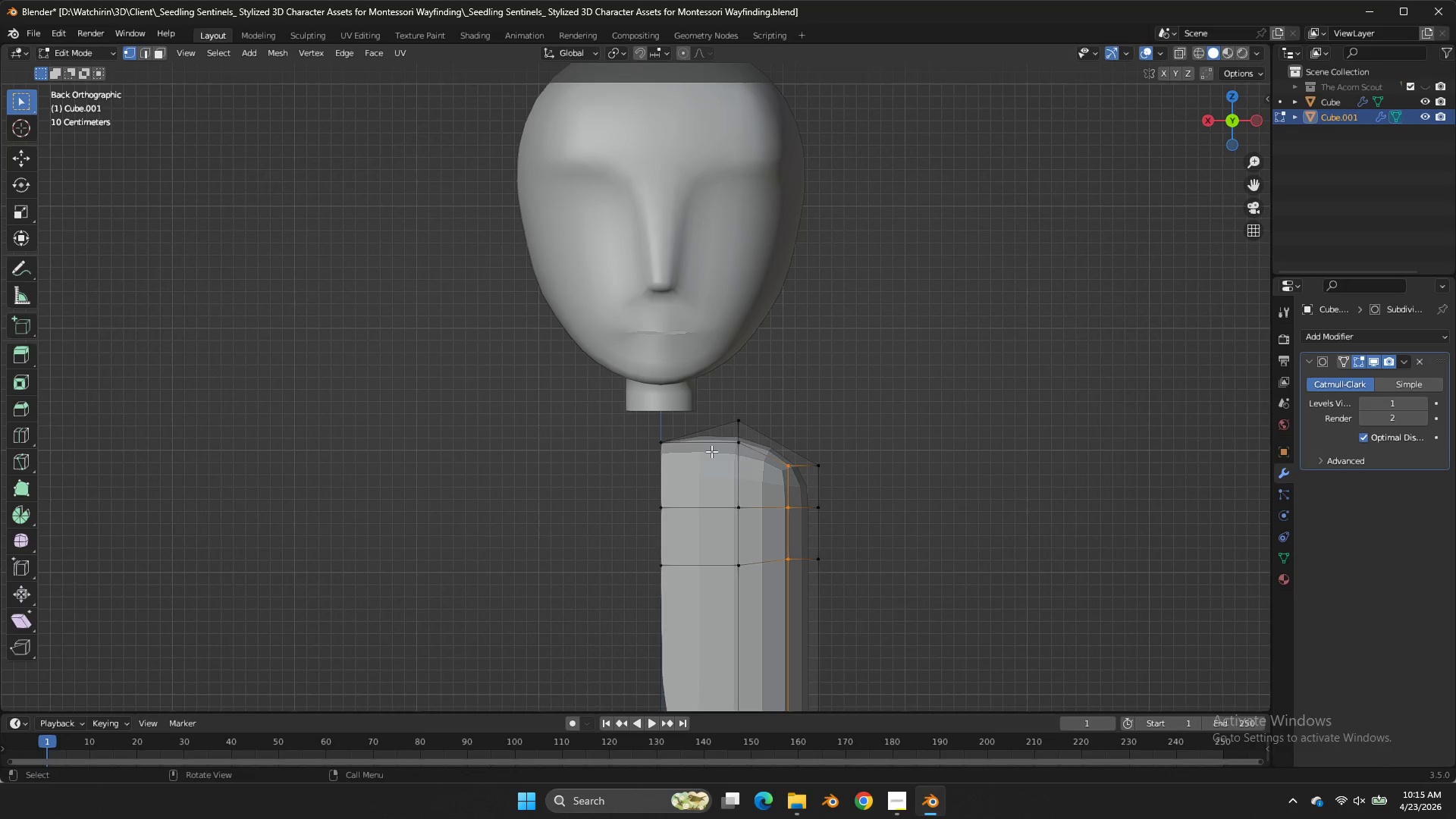 
key(Tab)
 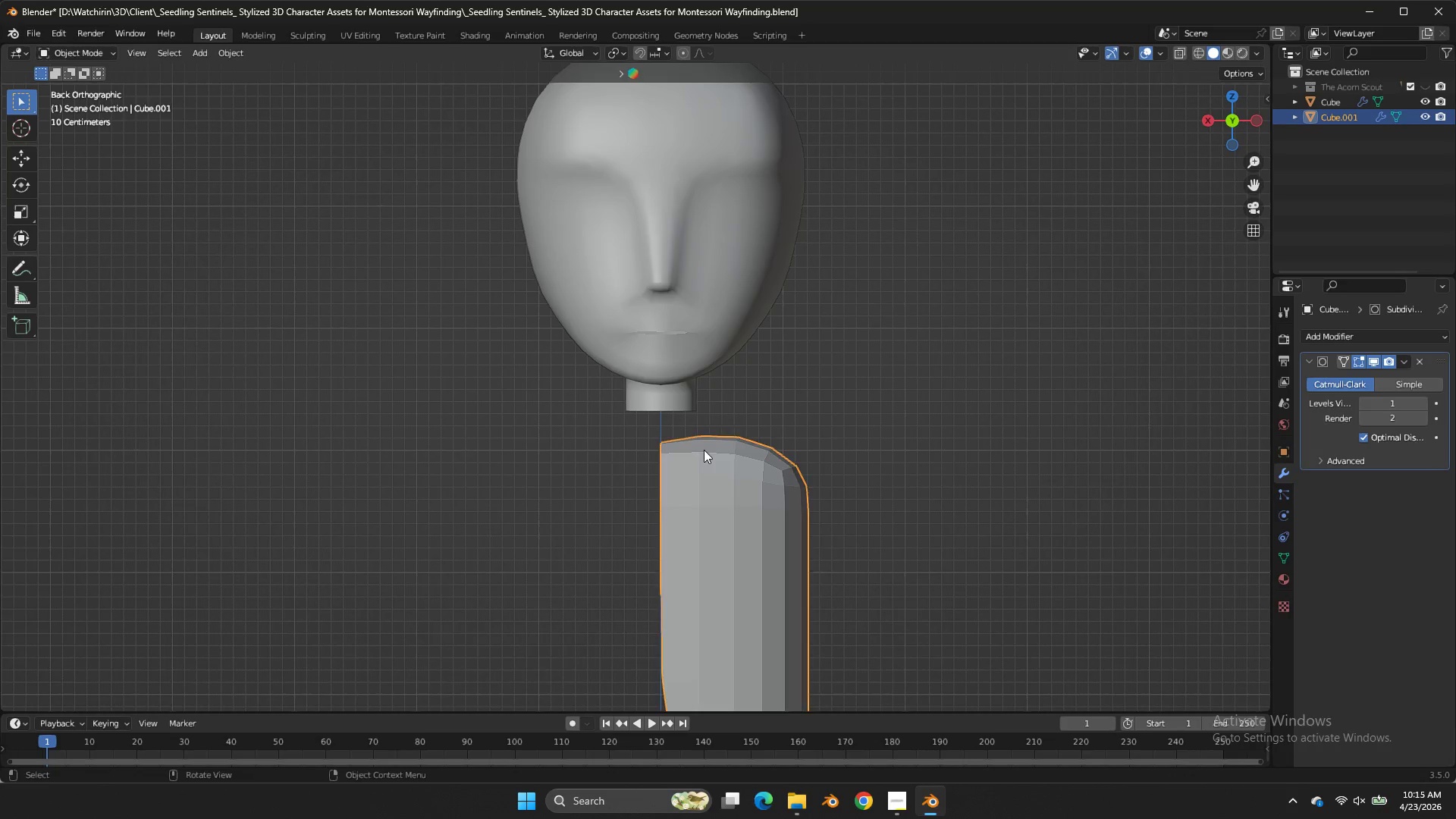 
key(Tab)
 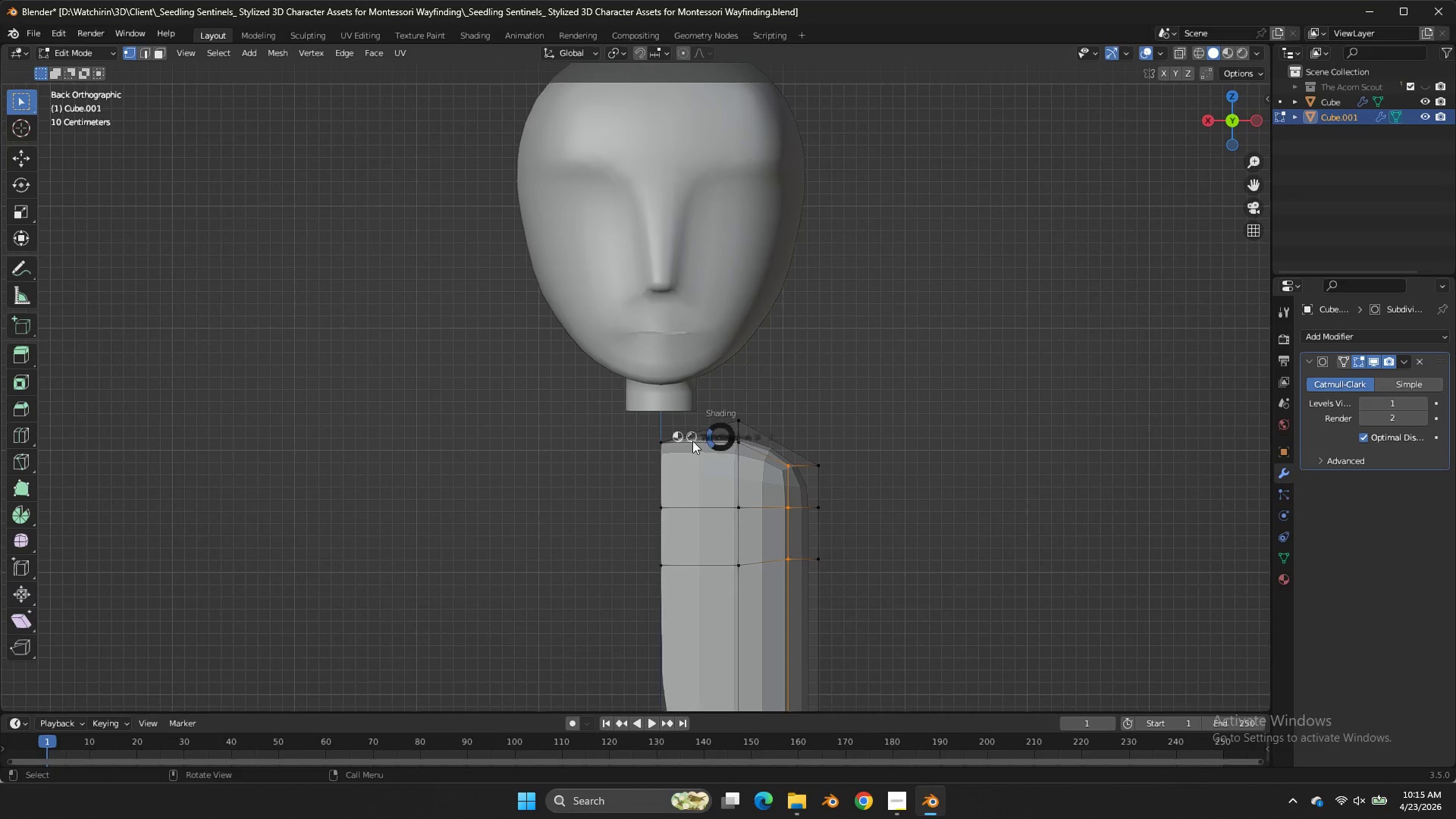 
key(Z)
 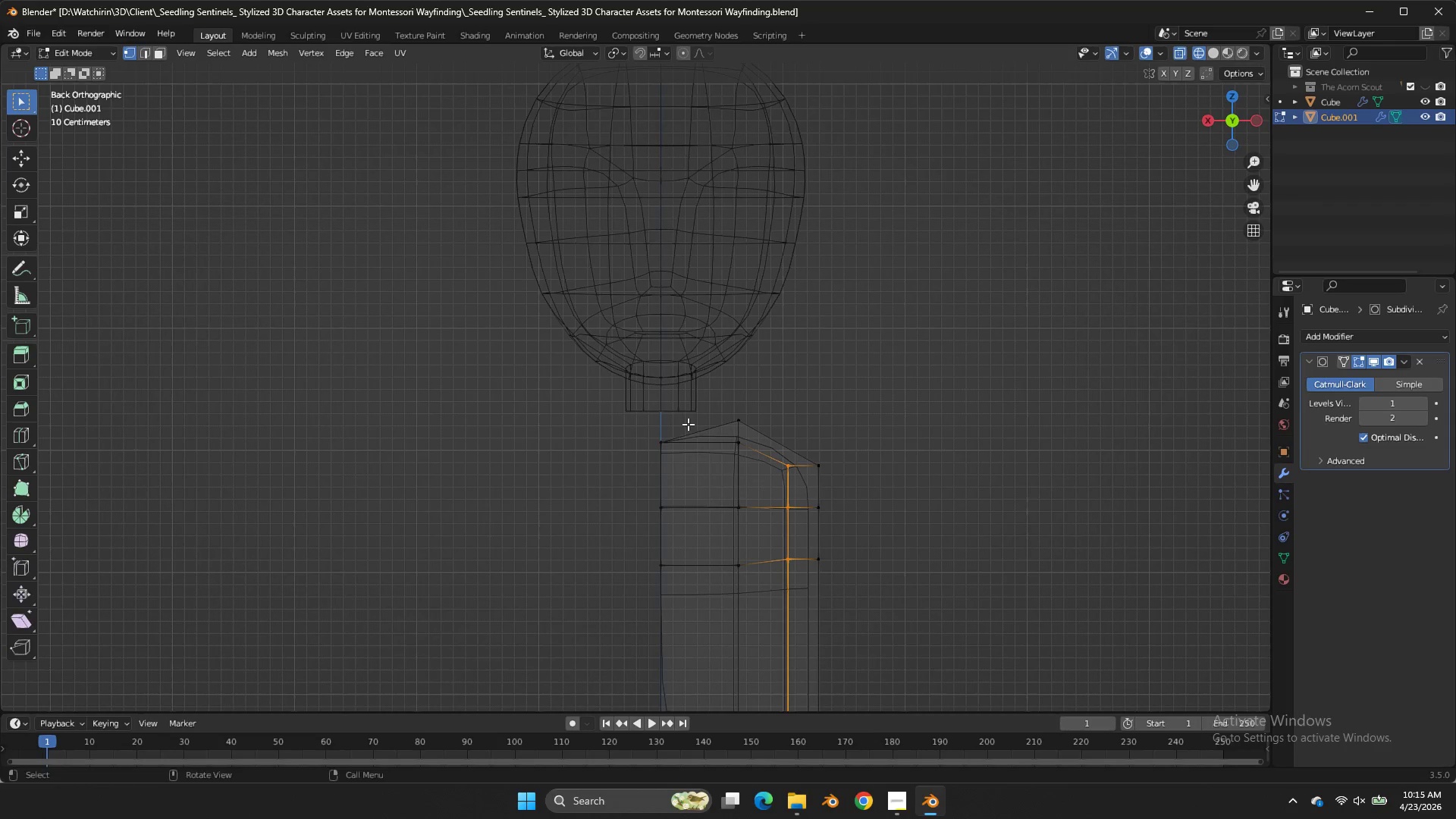 
left_click_drag(start_coordinate=[688, 424], to_coordinate=[626, 451])
 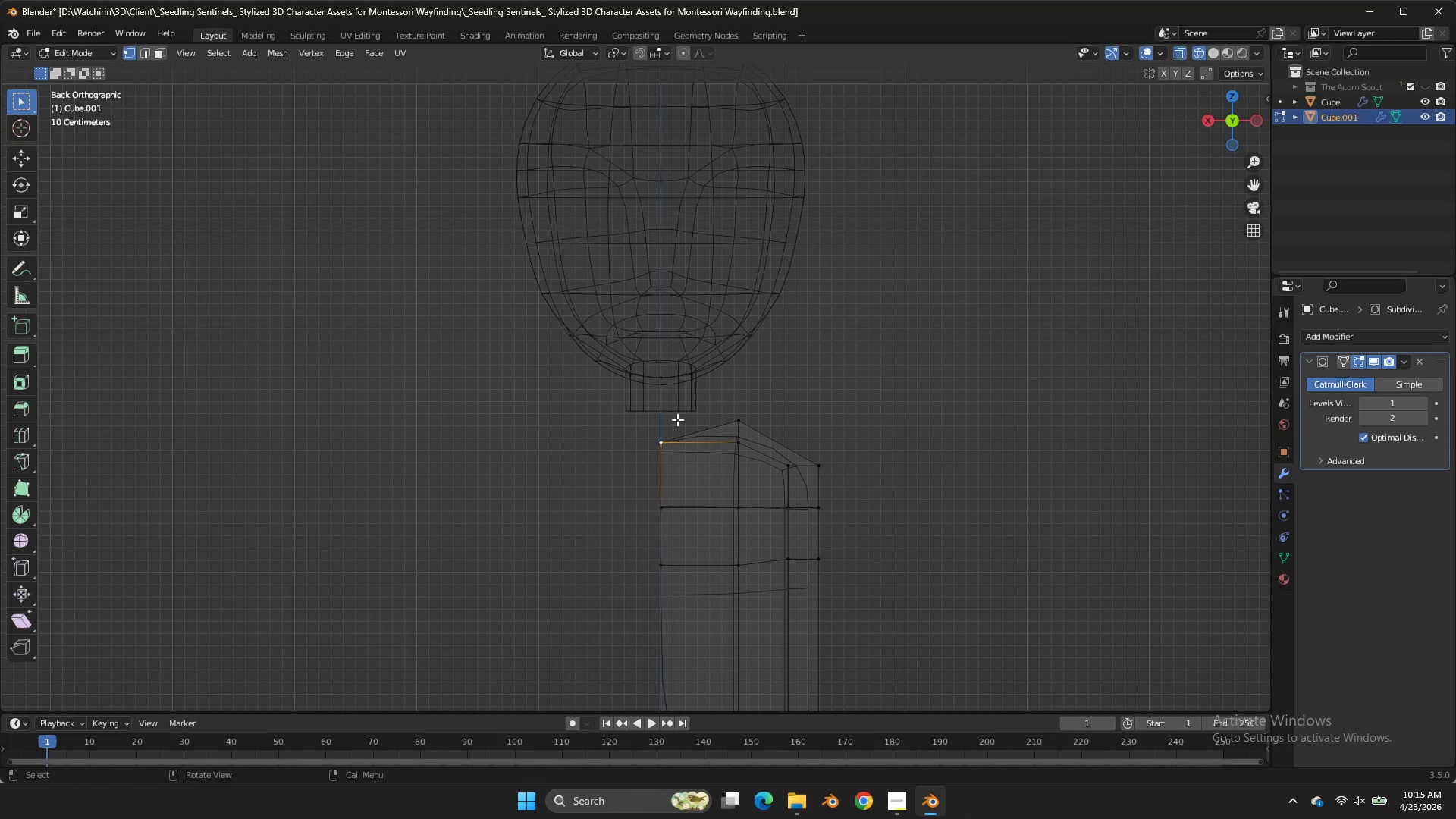 
double_click([626, 451])
 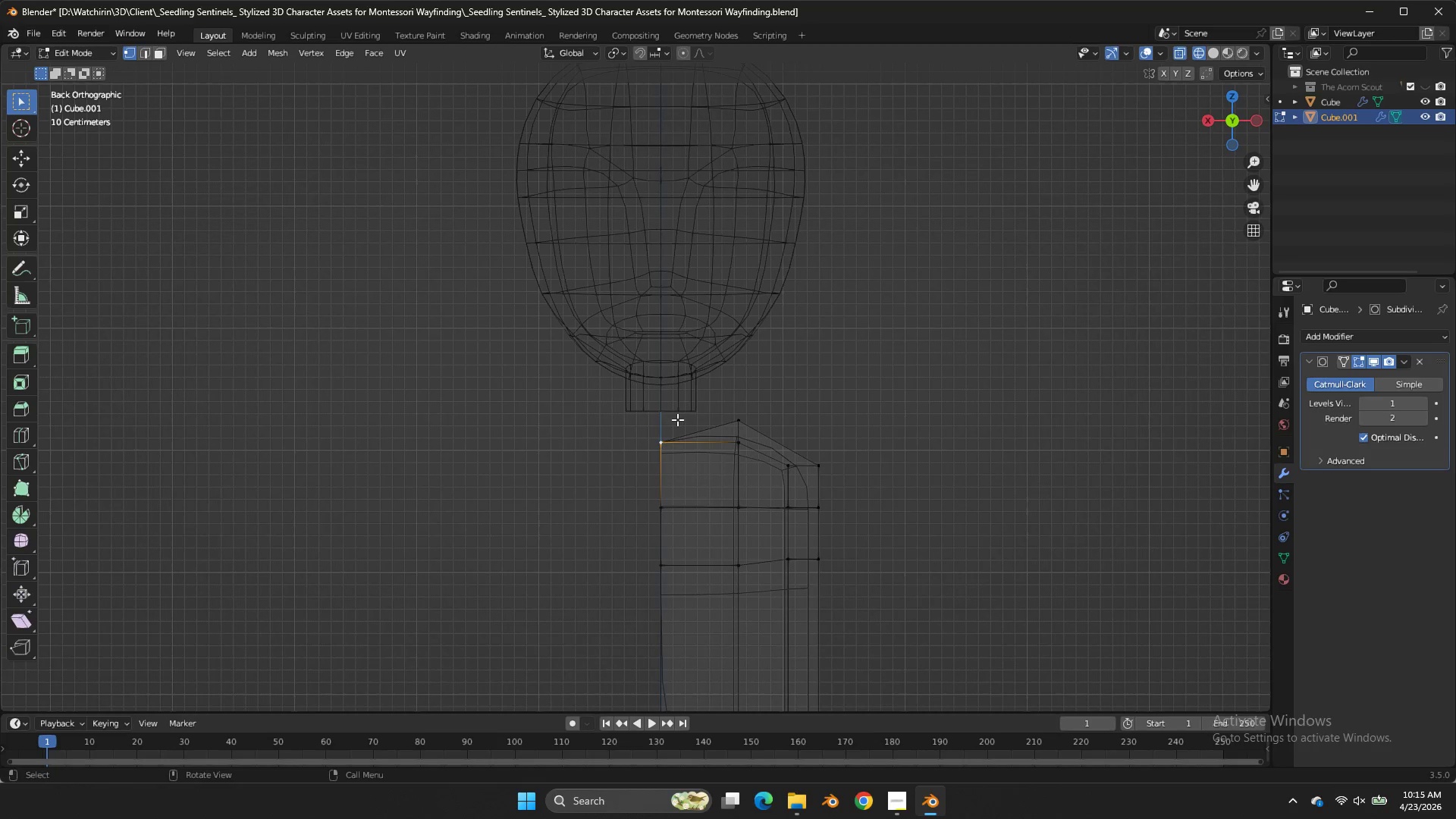 
left_click_drag(start_coordinate=[676, 418], to_coordinate=[620, 463])
 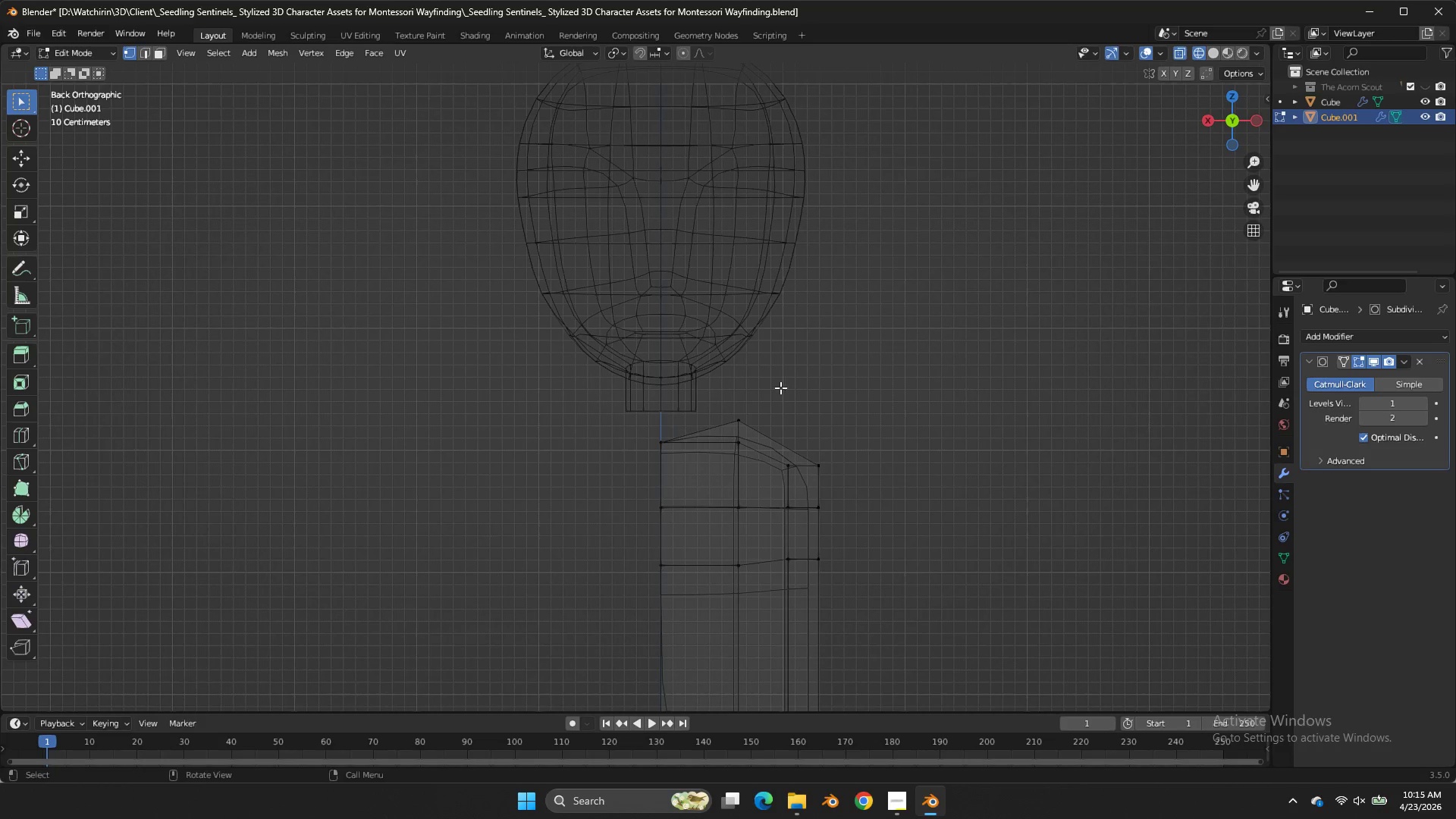 
double_click([620, 463])
 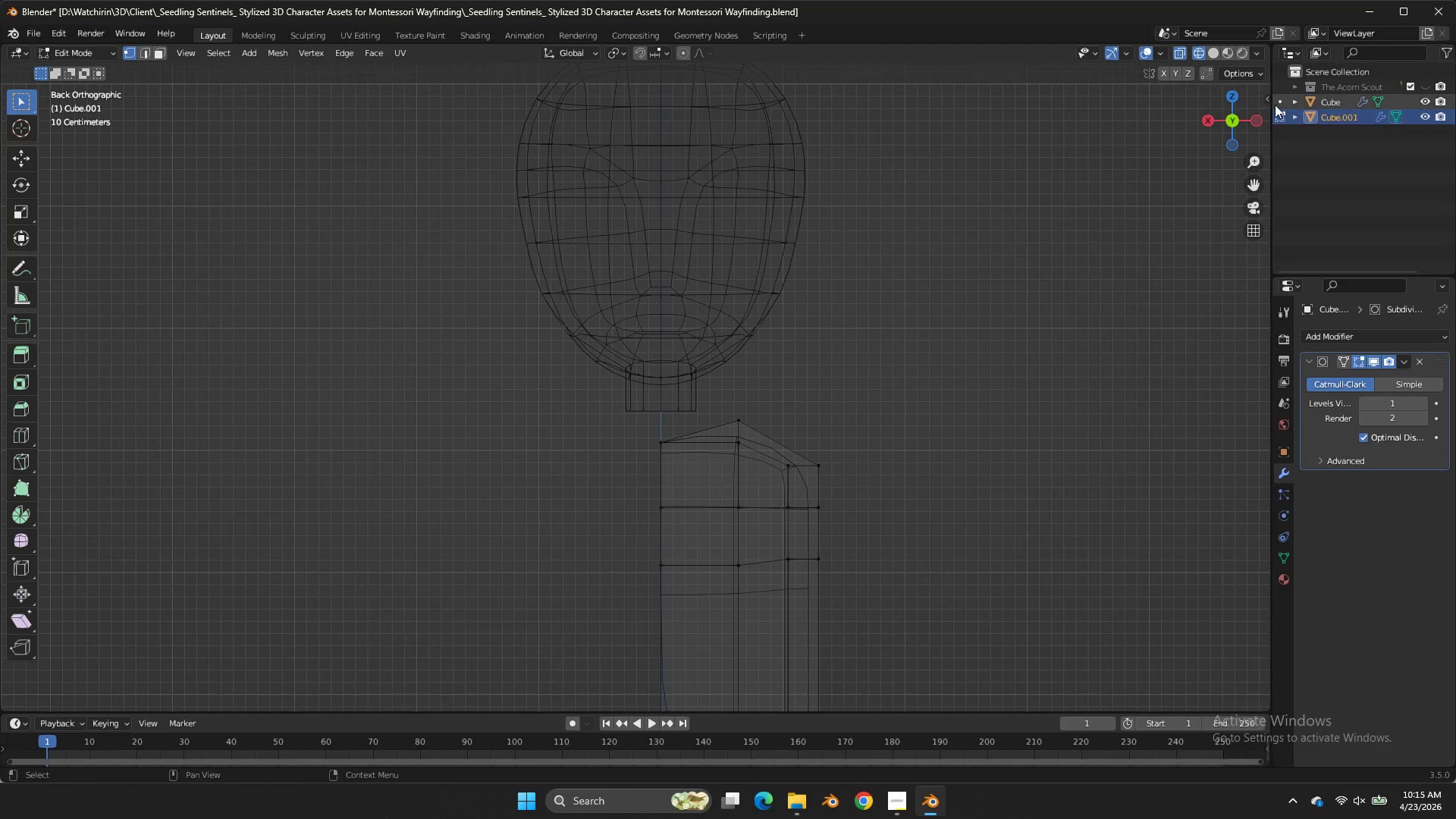 
left_click_drag(start_coordinate=[1210, 127], to_coordinate=[1254, 128])
 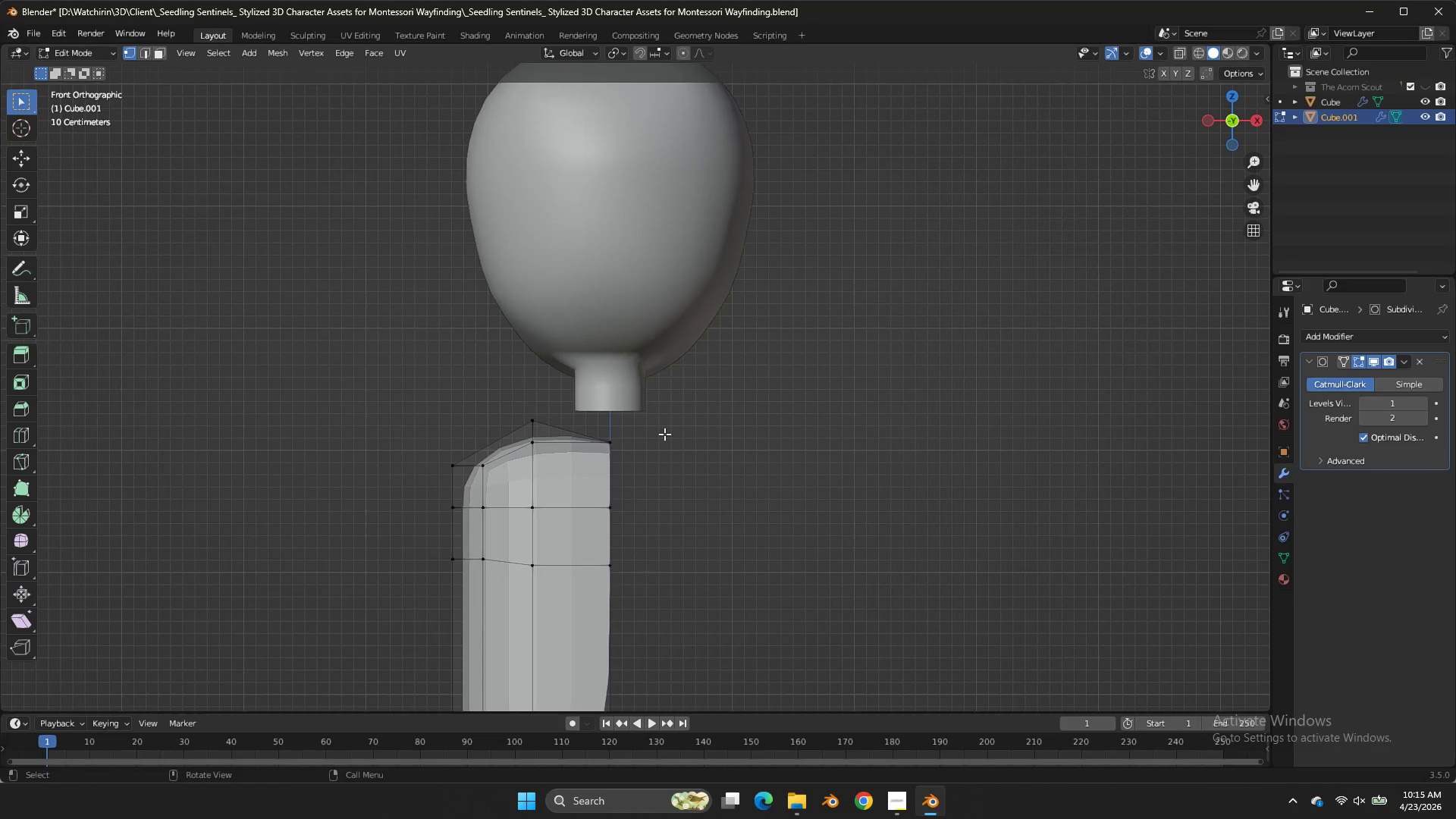 
double_click([1213, 128])
 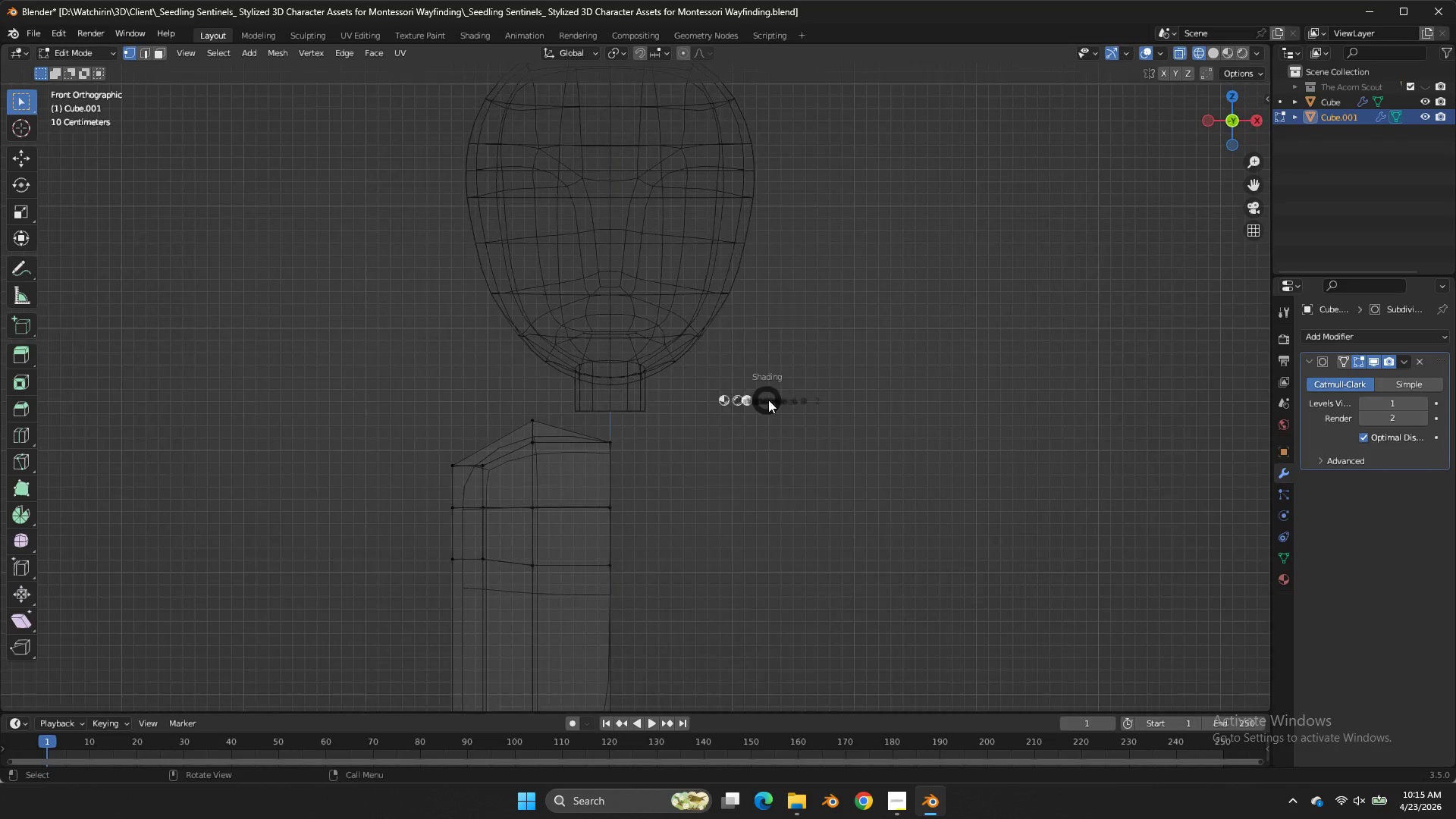 
key(Z)
 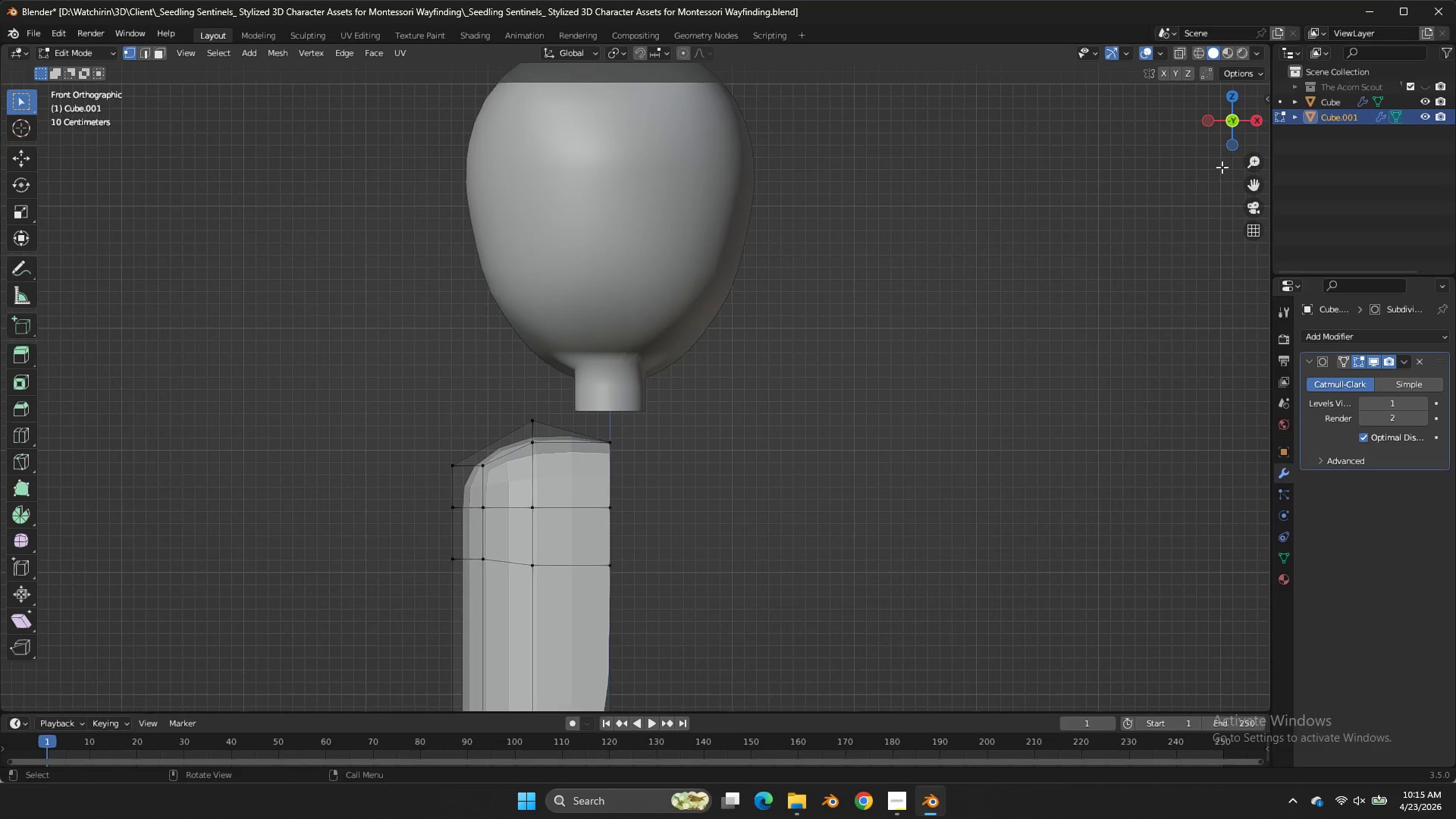 
left_click_drag(start_coordinate=[1226, 129], to_coordinate=[1150, 171])
 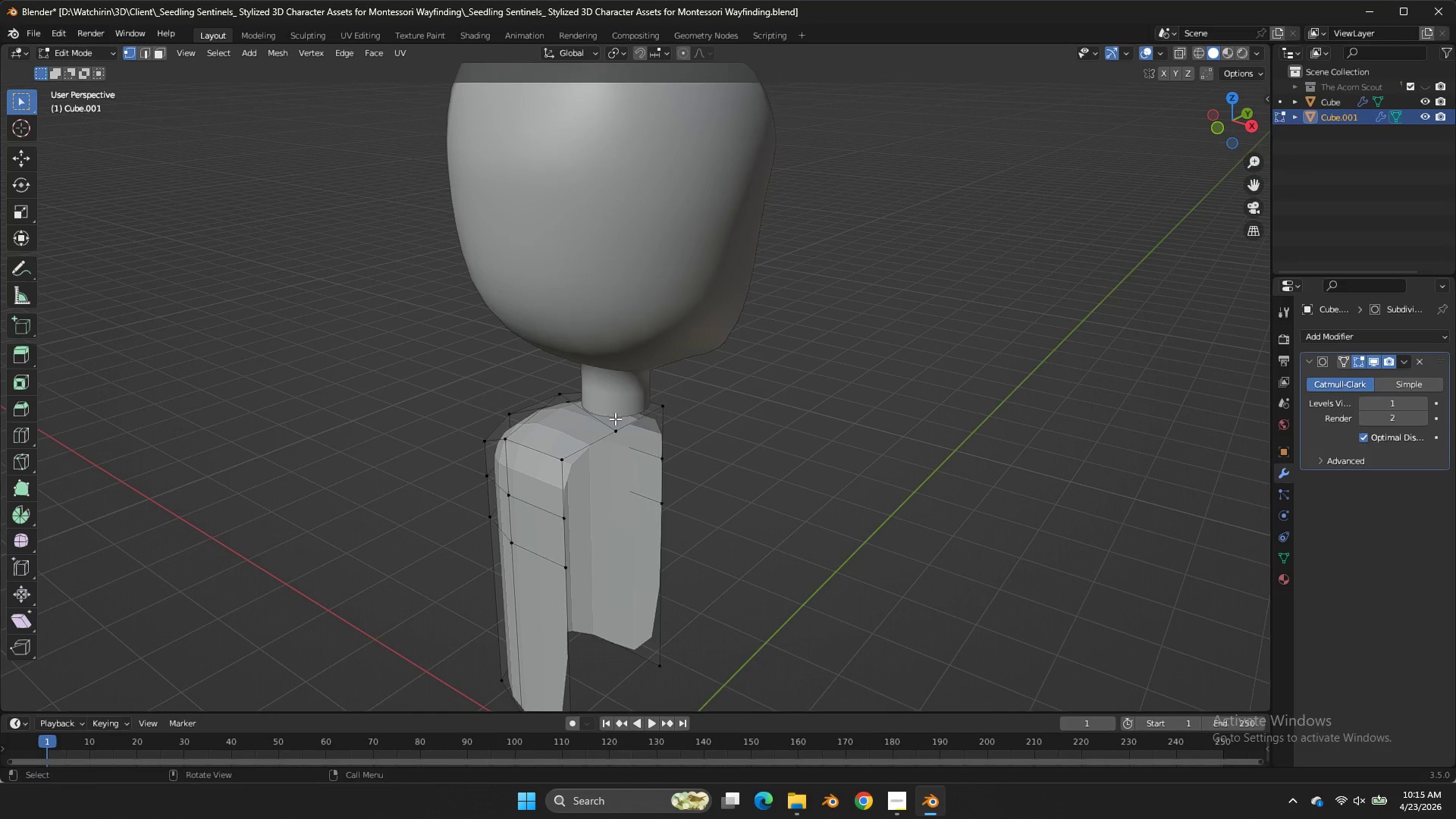 
double_click([615, 419])
 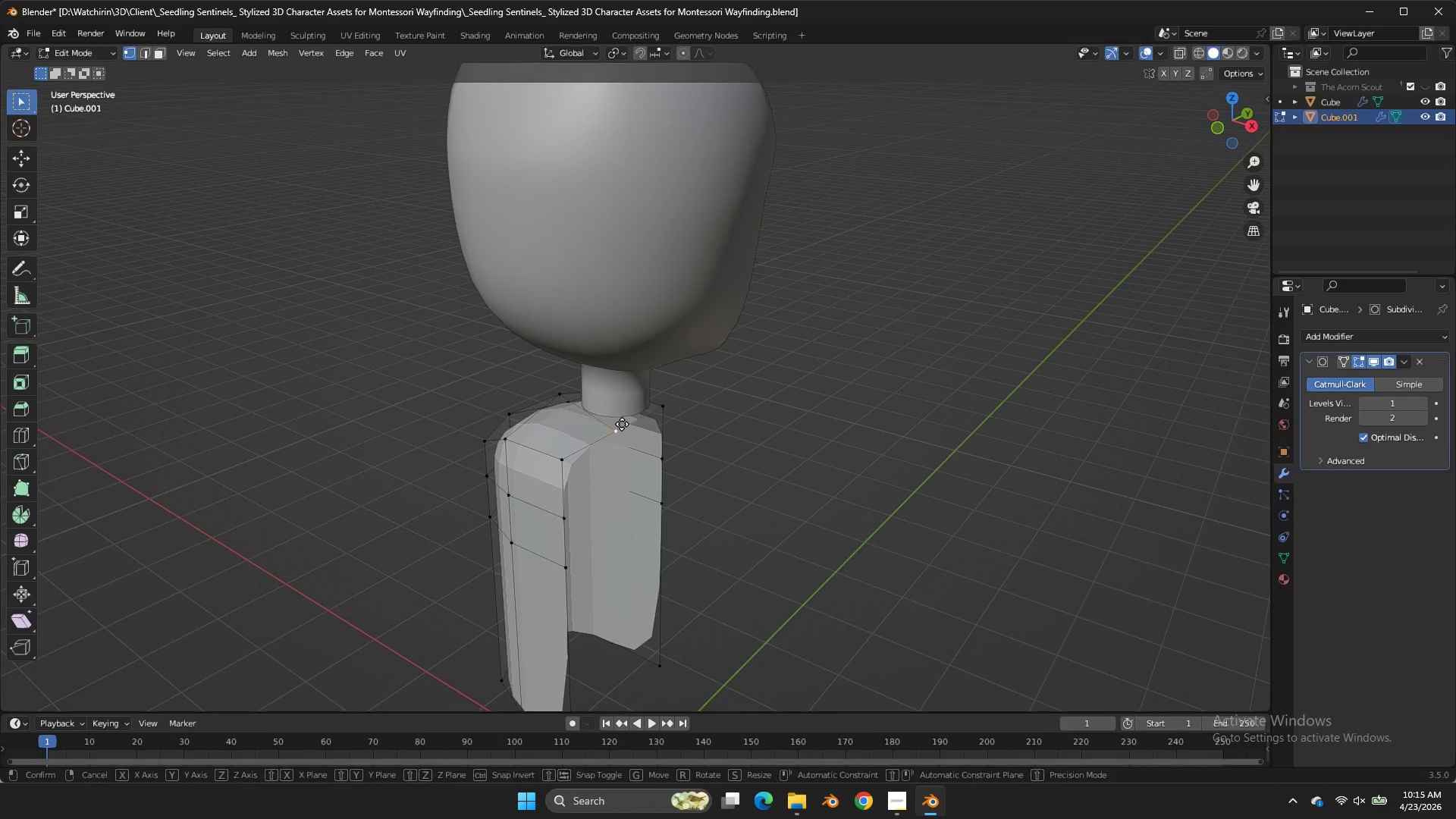 
type(gz)
 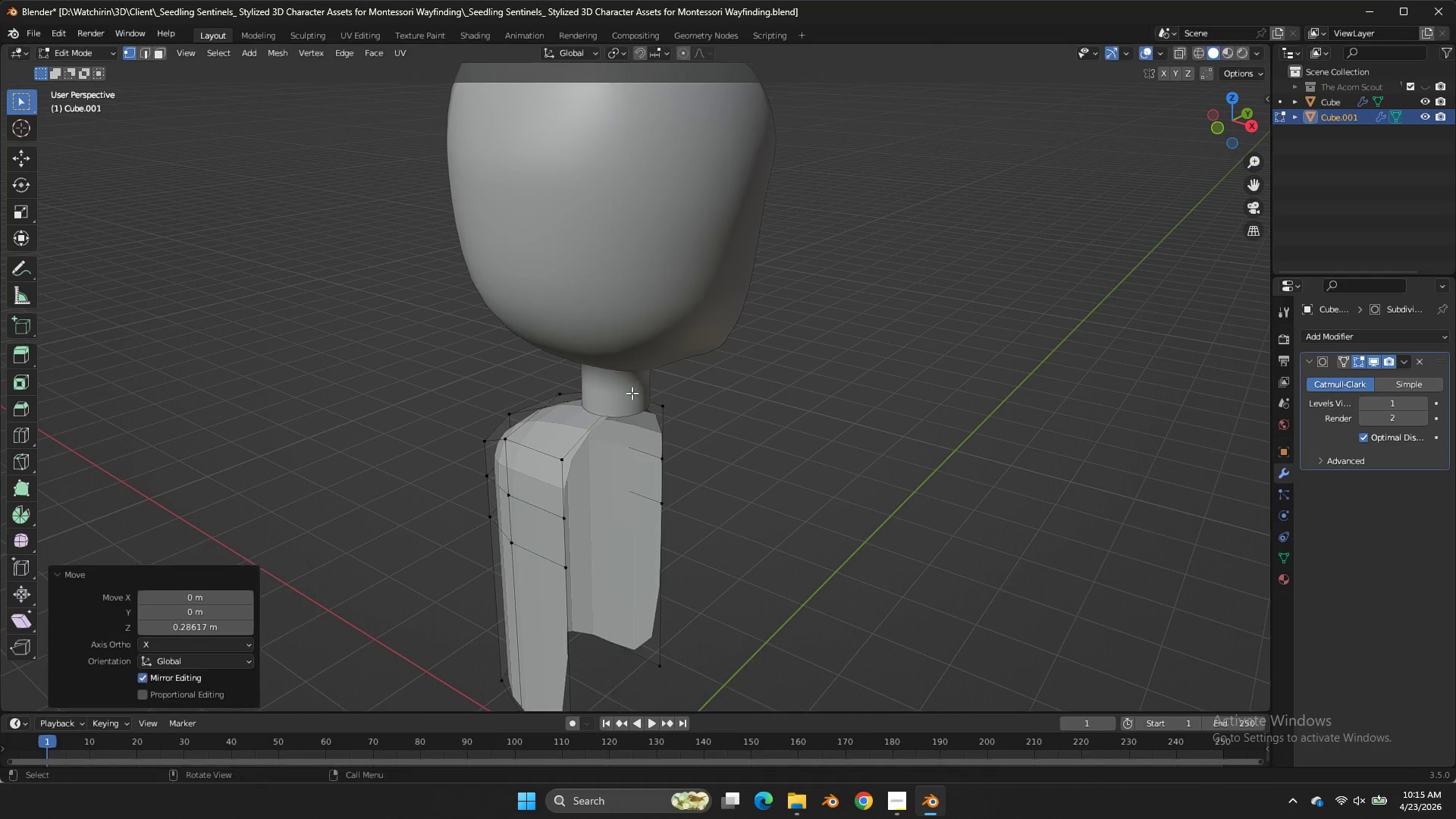 
double_click([632, 393])
 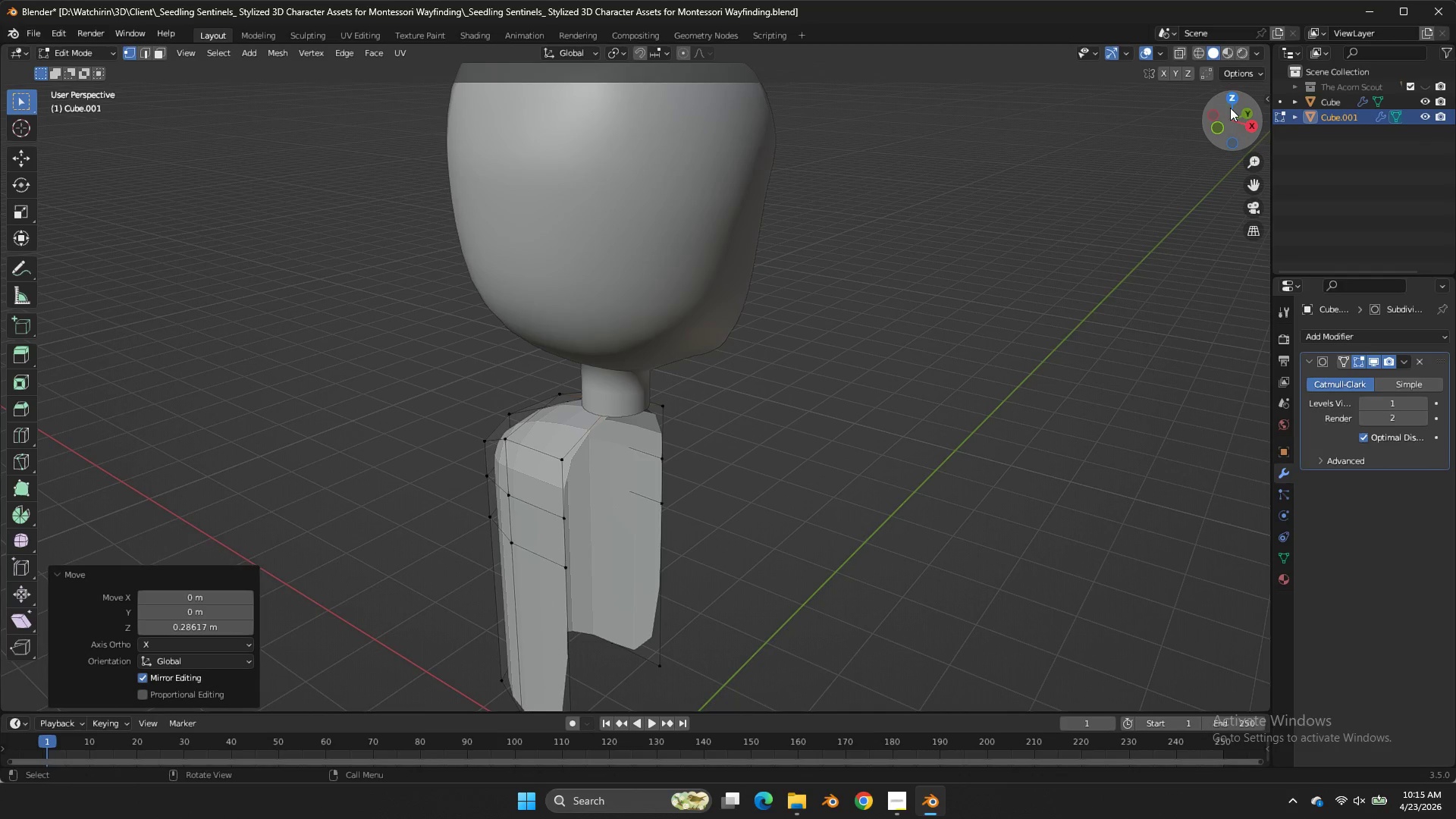 
double_click([1241, 111])
 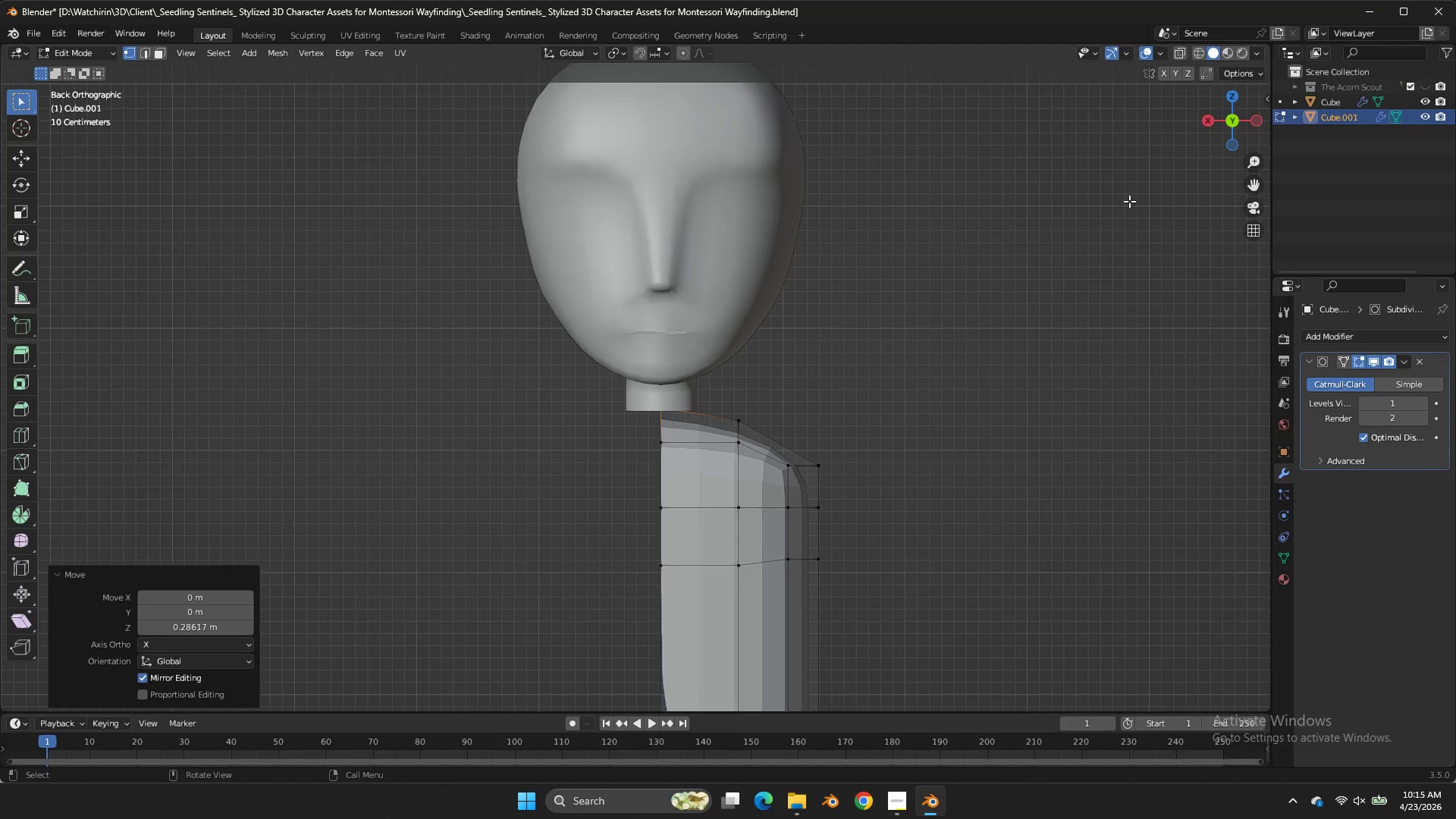 
key(Tab)
 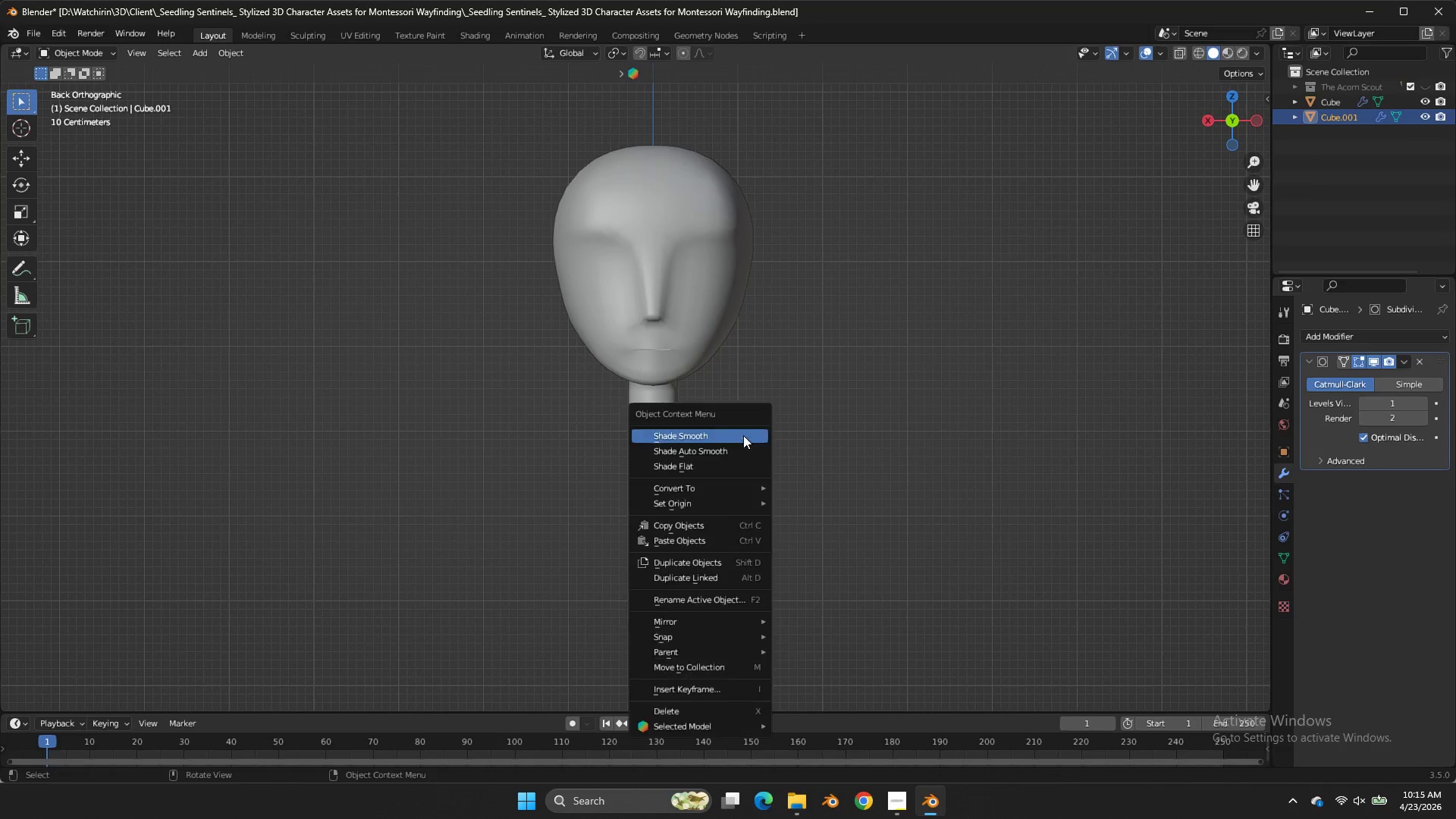 
scroll: coordinate [1052, 260], scroll_direction: down, amount: 2.0
 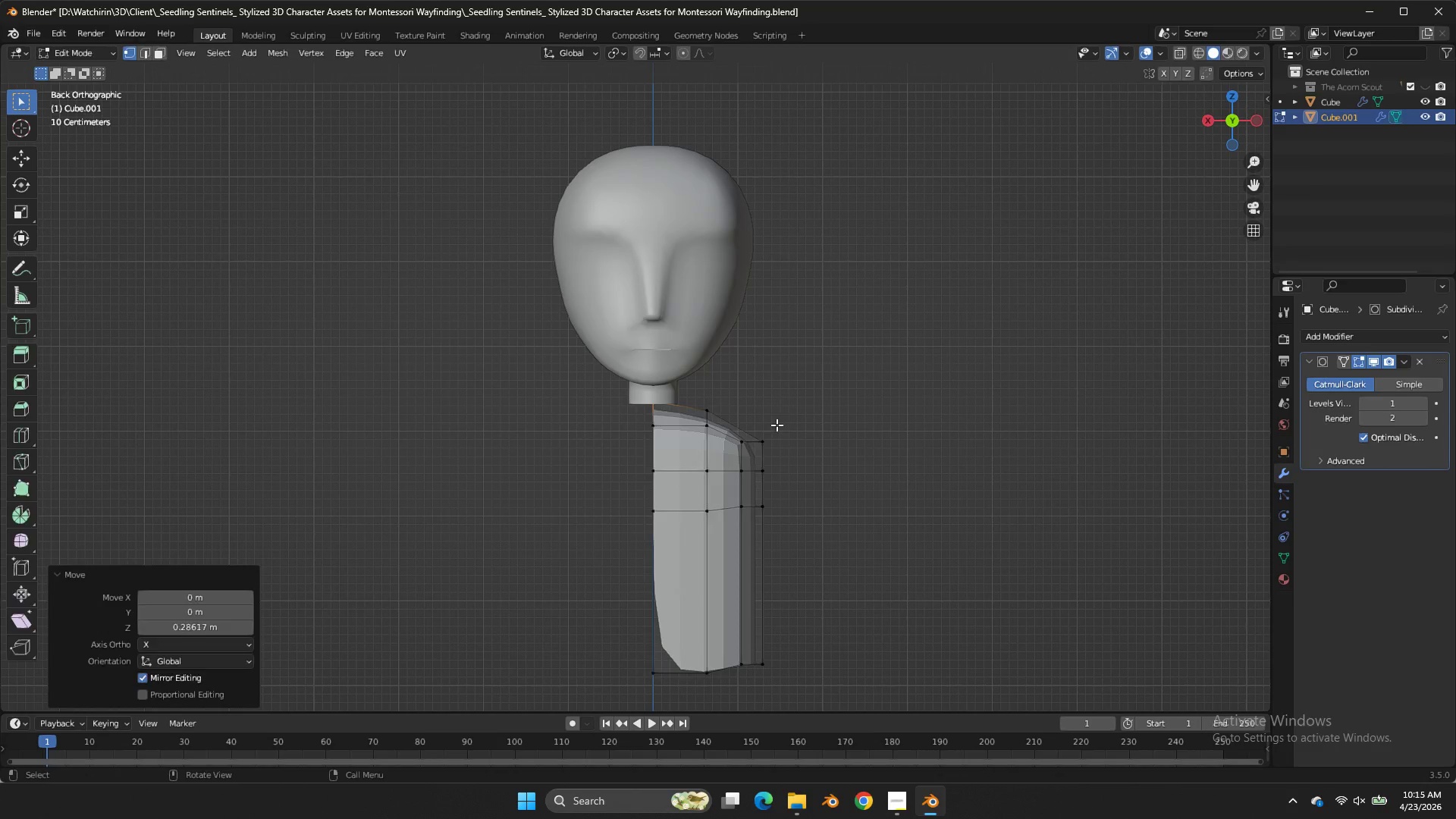 
right_click([743, 435])
 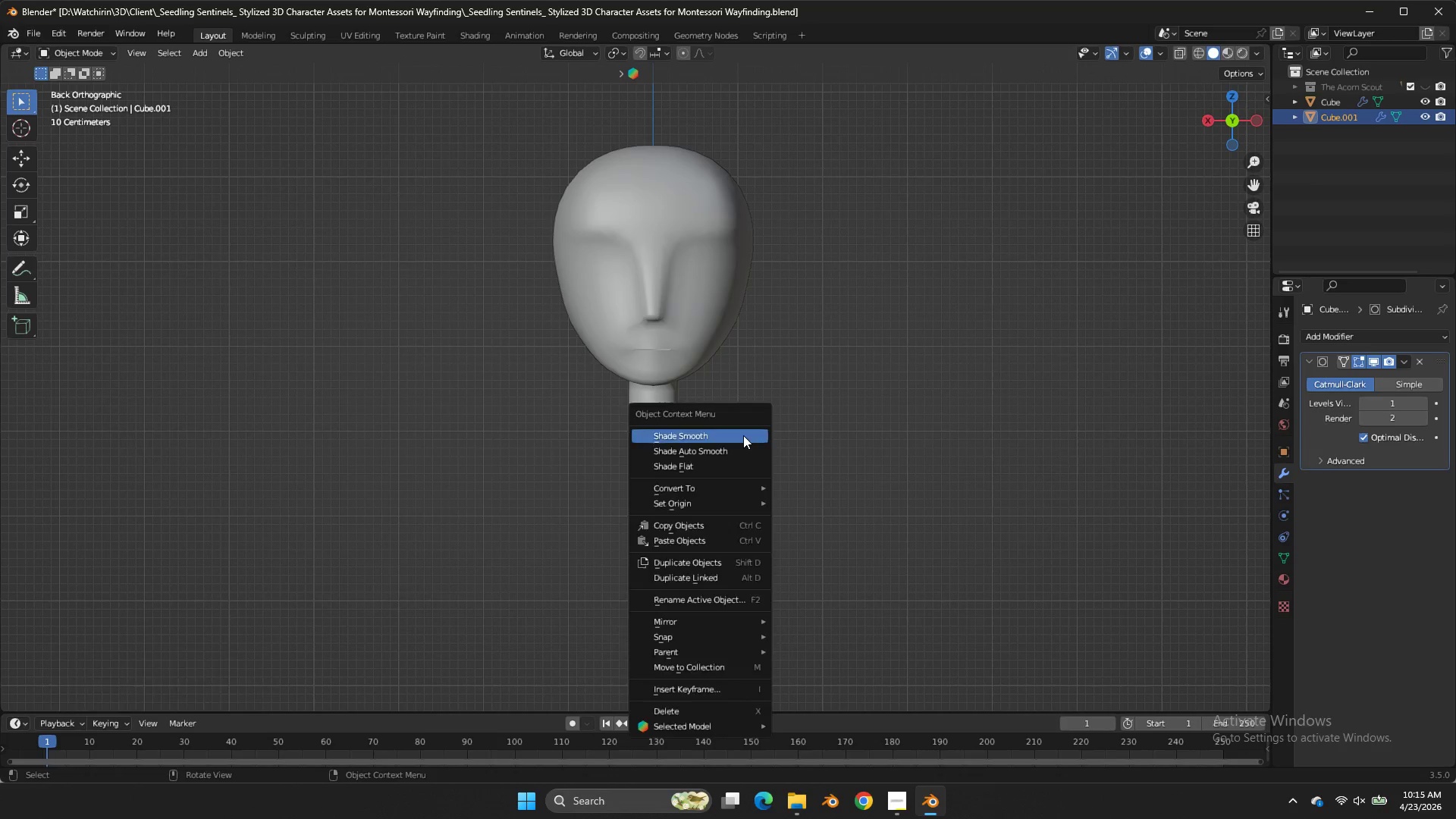 
double_click([743, 435])
 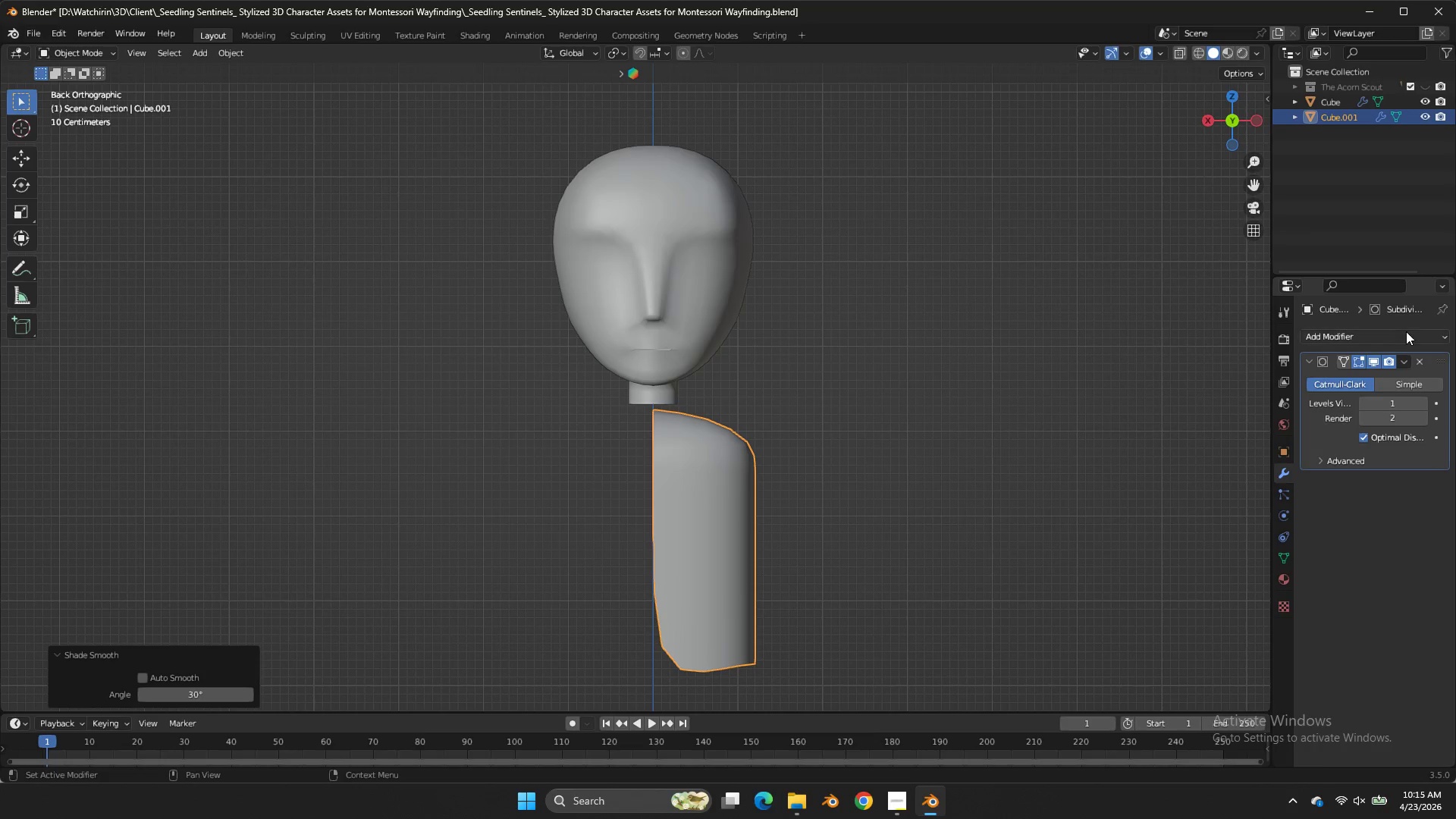 
left_click([1408, 337])
 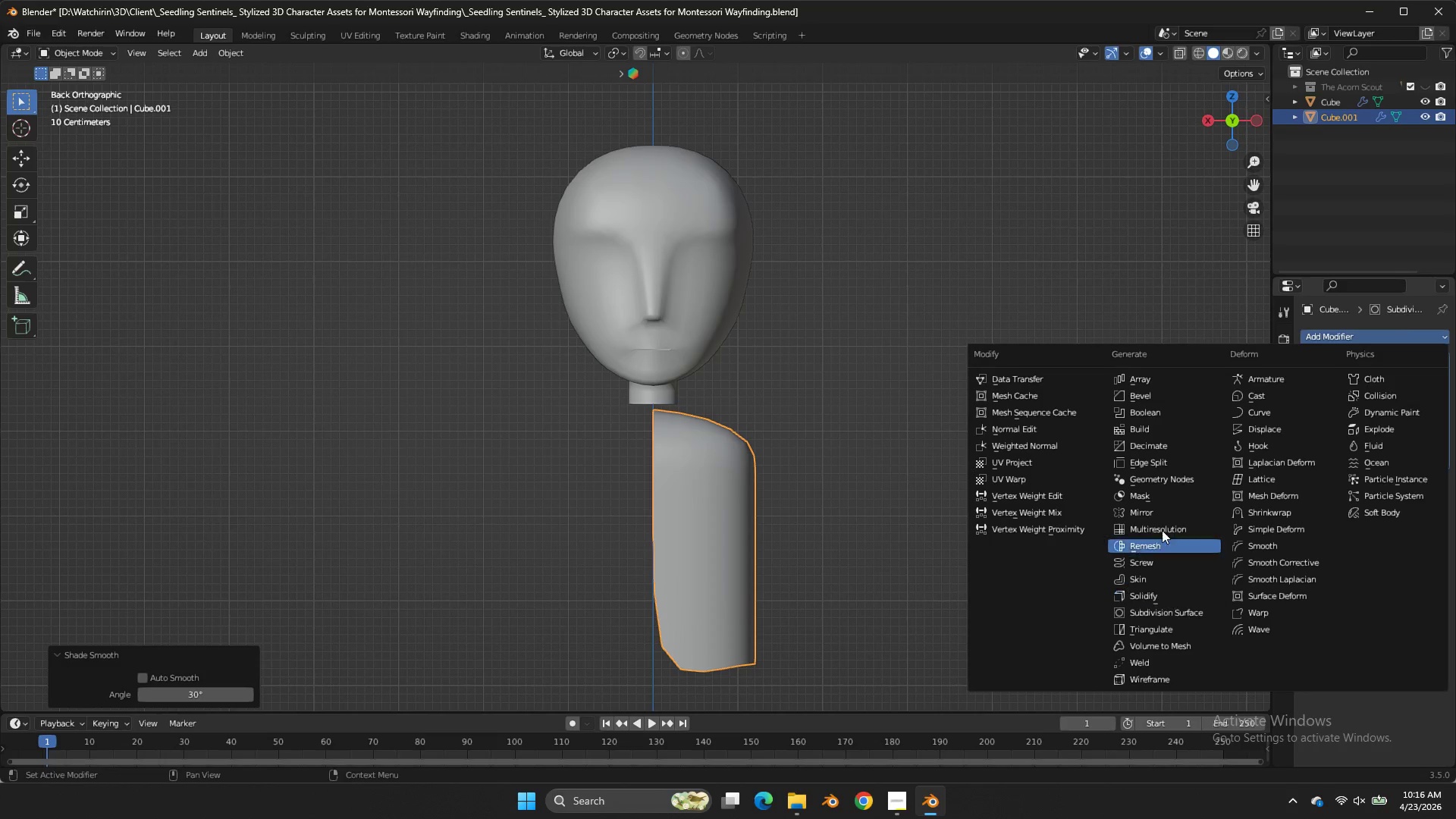 
double_click([1149, 509])
 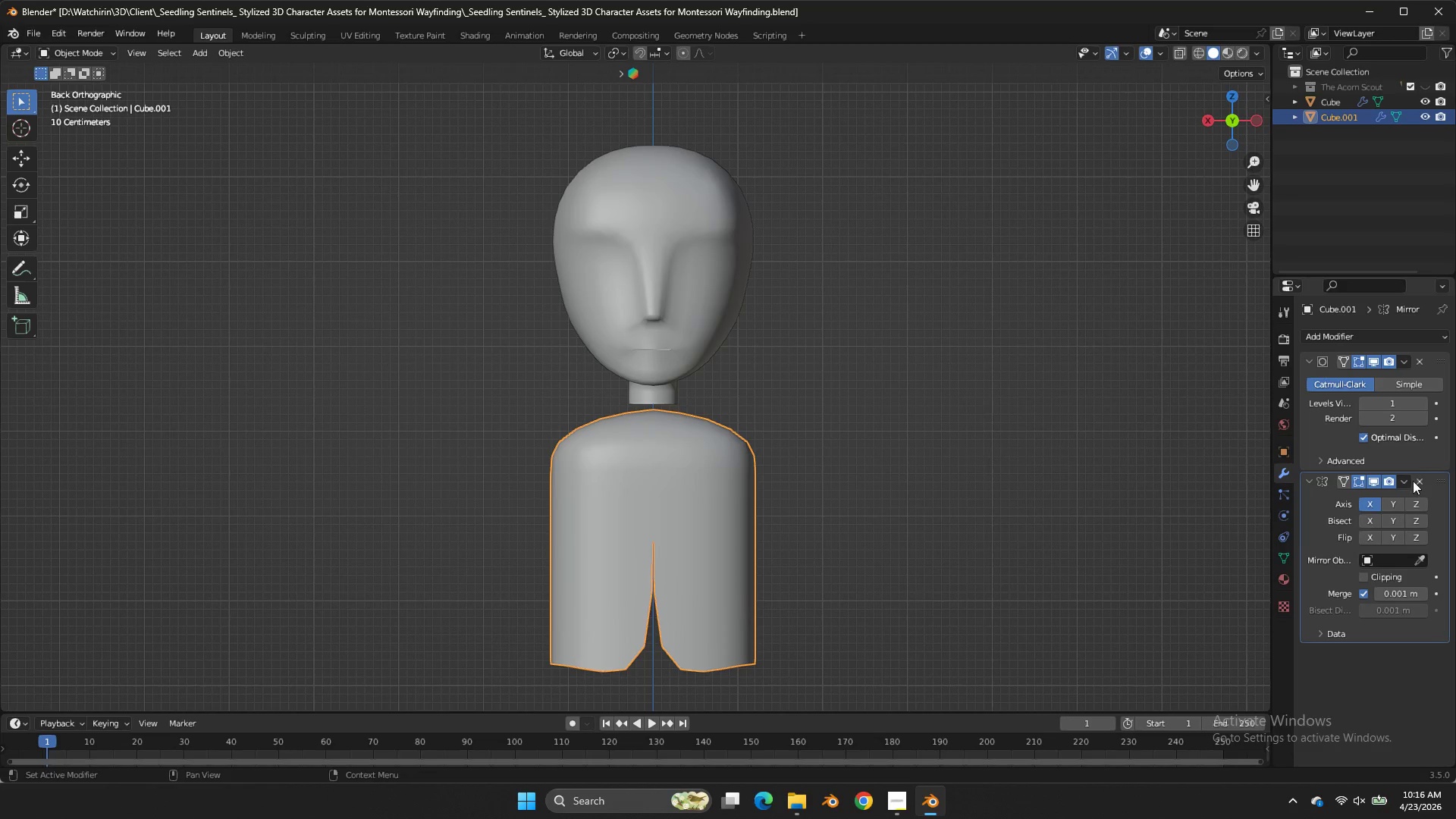 
double_click([1401, 482])
 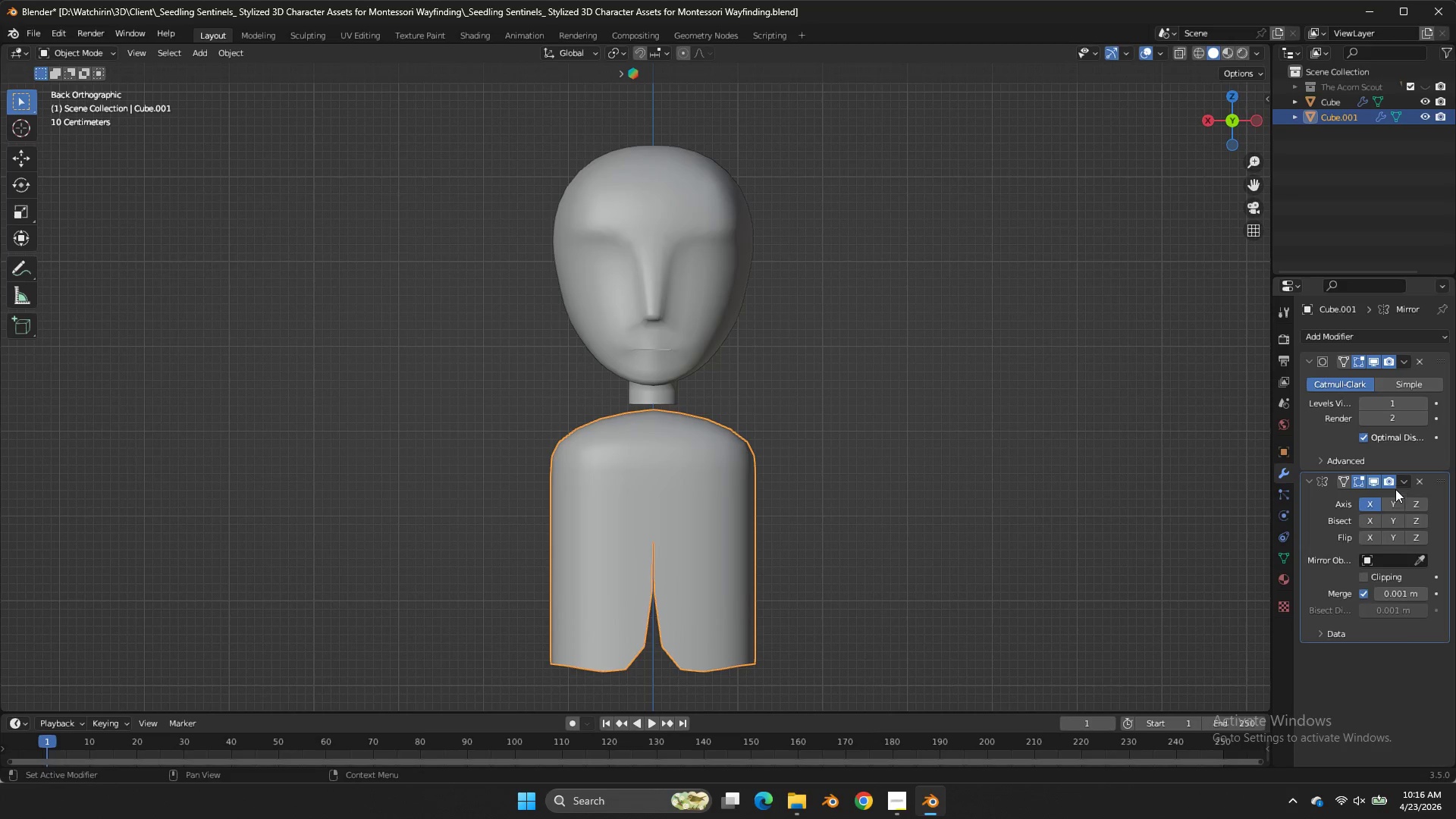 
left_click_drag(start_coordinate=[1395, 489], to_coordinate=[1404, 486])
 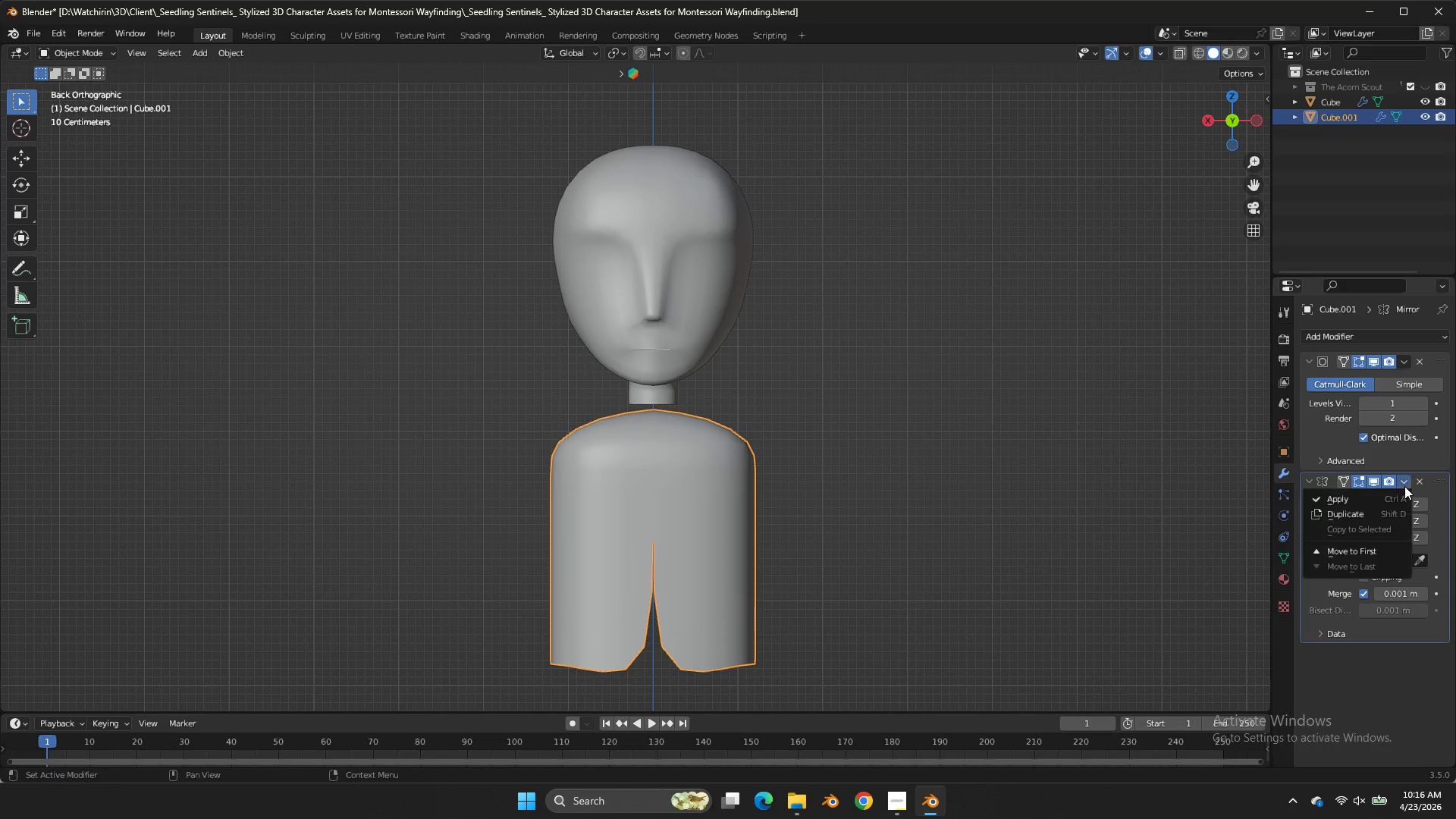 
double_click([1404, 486])
 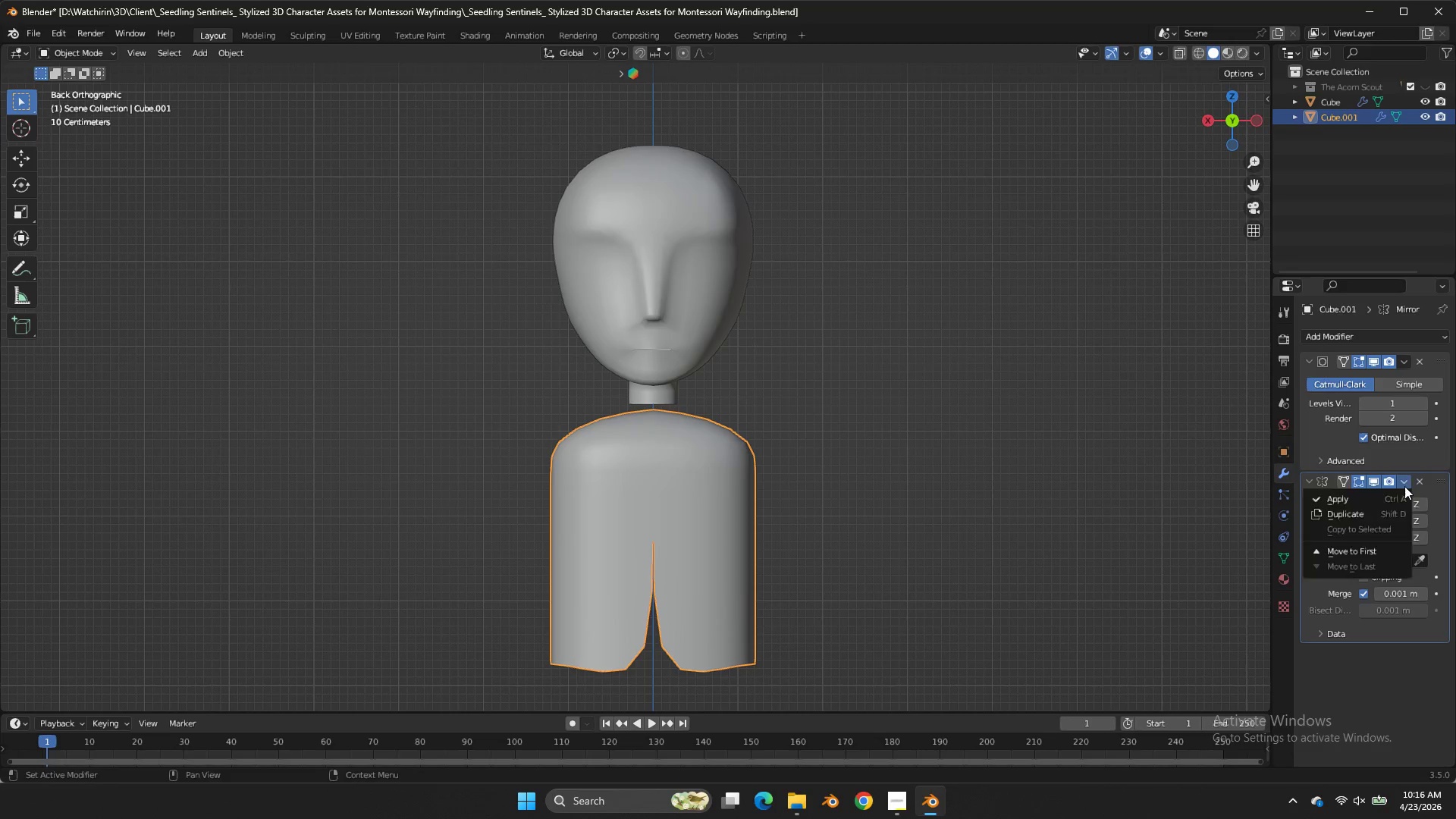 
triple_click([1404, 486])
 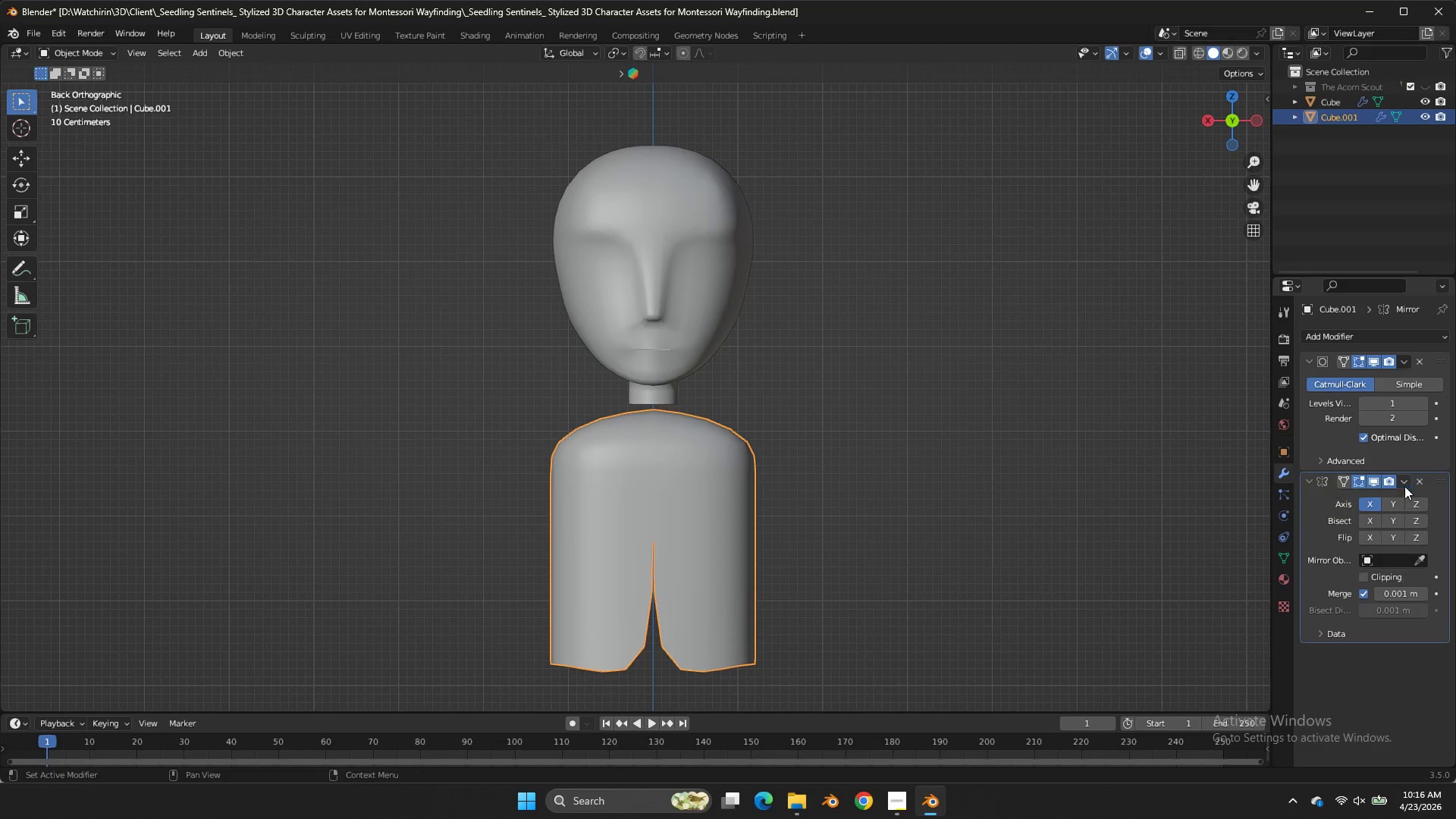 
triple_click([1404, 486])
 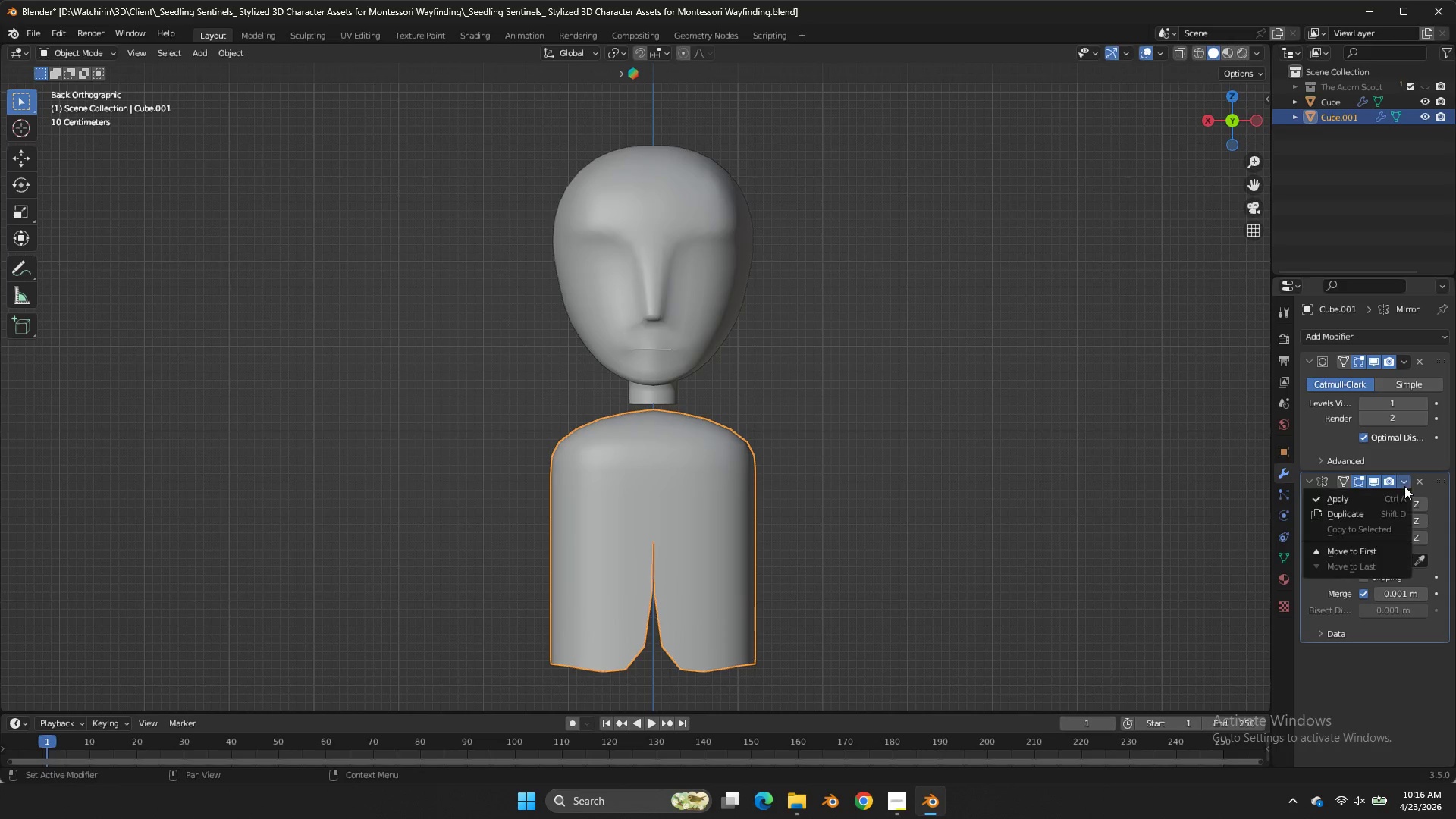 
left_click_drag(start_coordinate=[1404, 486], to_coordinate=[1387, 551])
 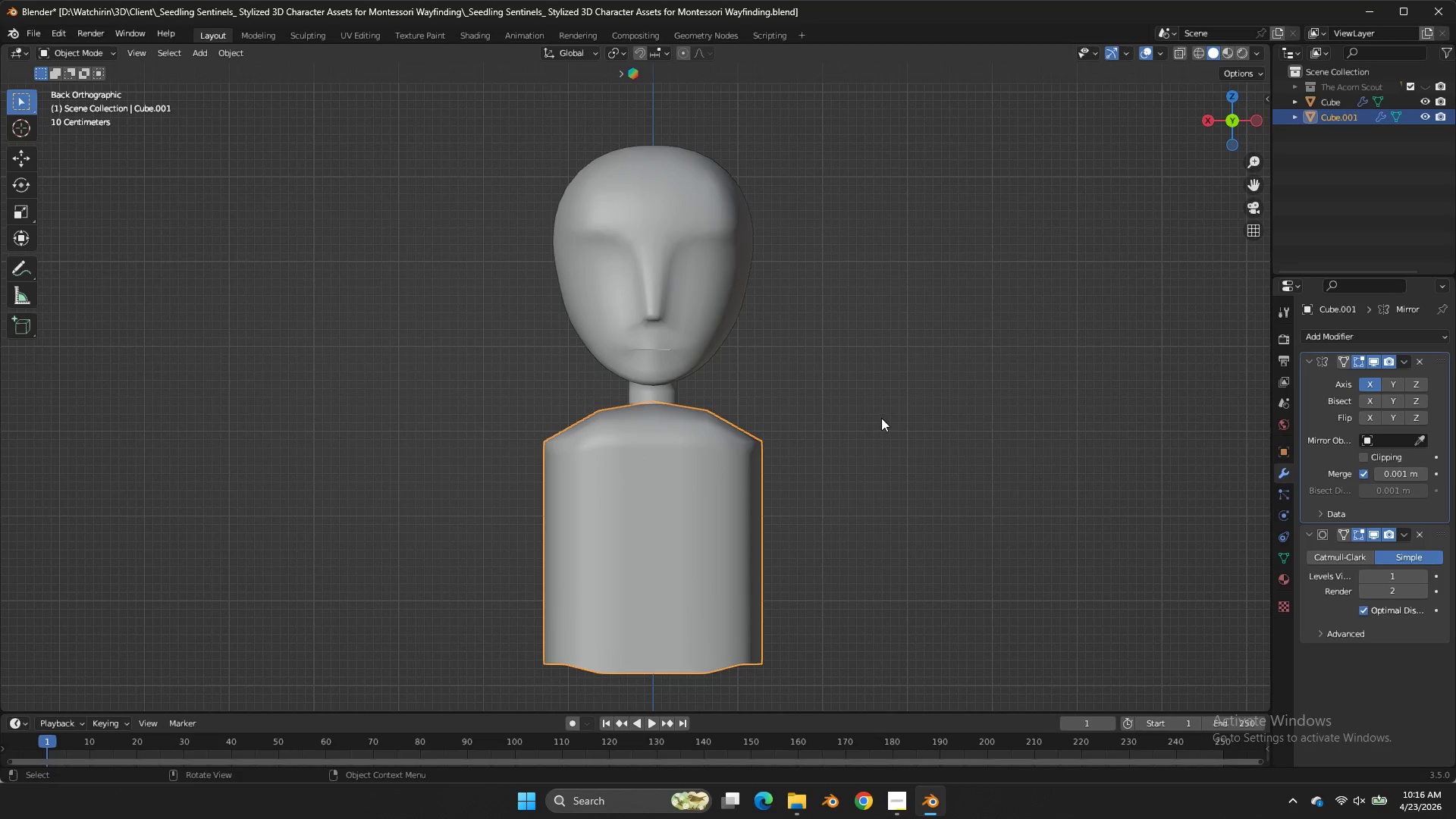 
left_click([1387, 551])
 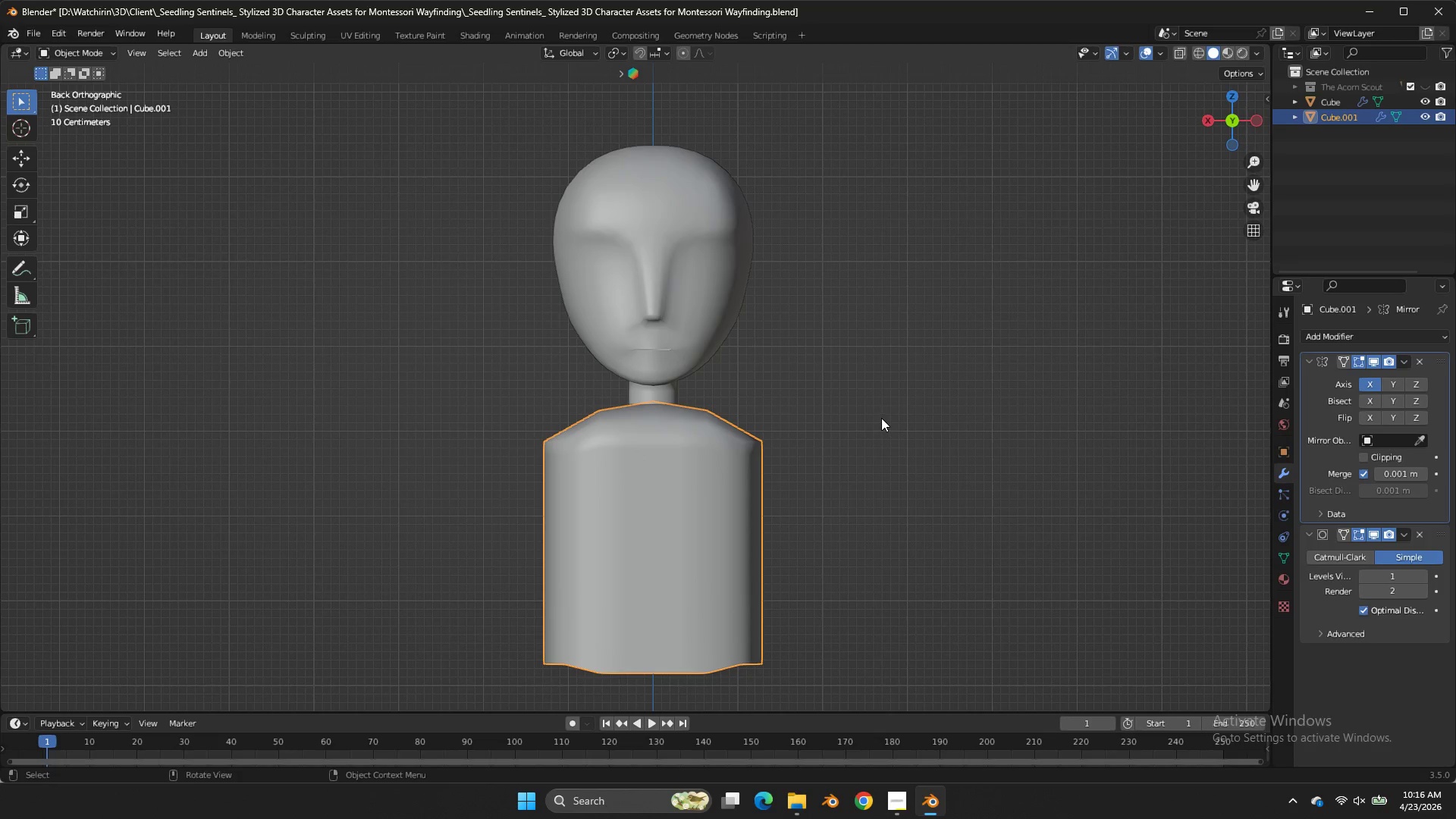 
double_click([881, 418])
 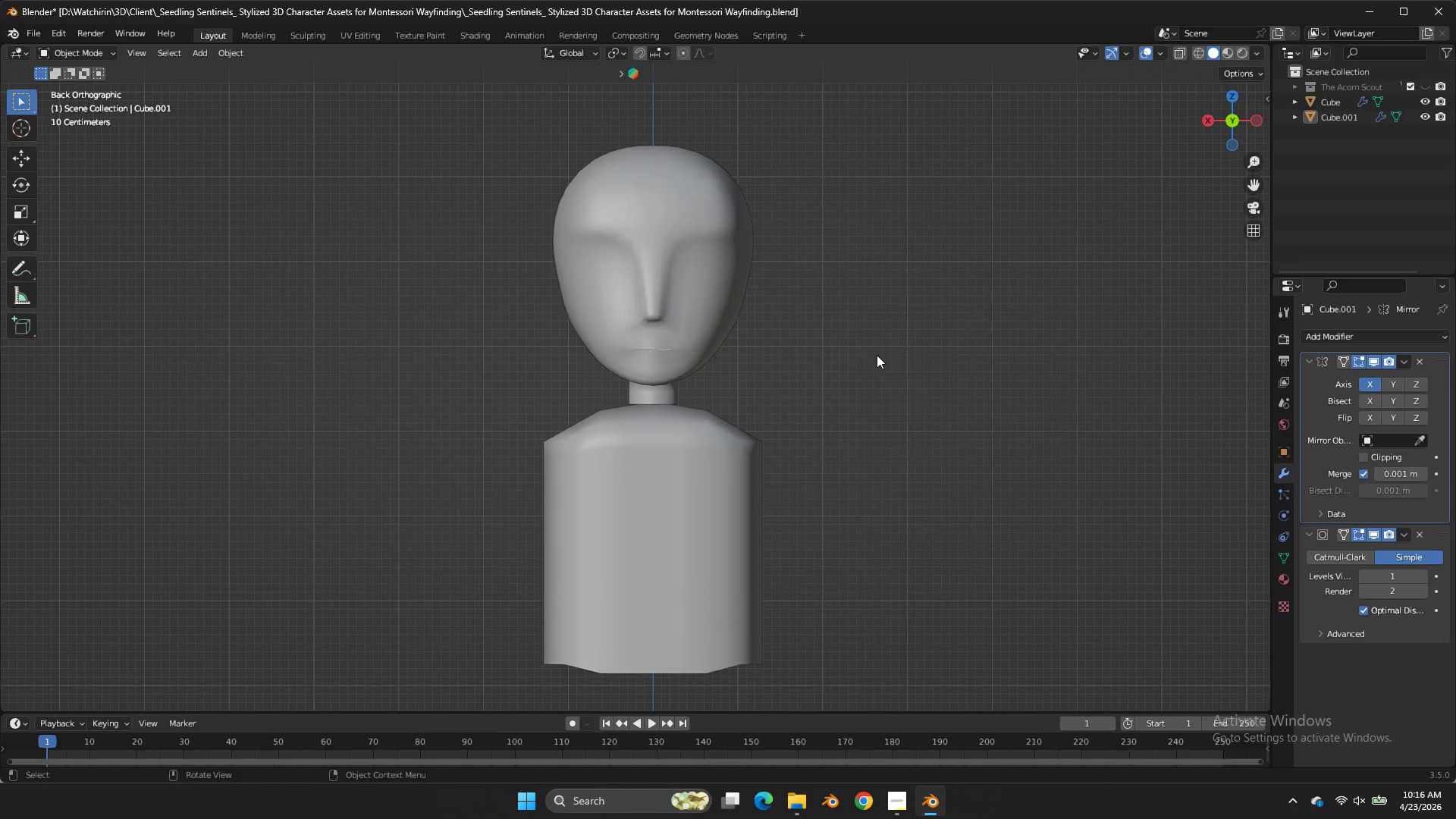 
double_click([877, 355])
 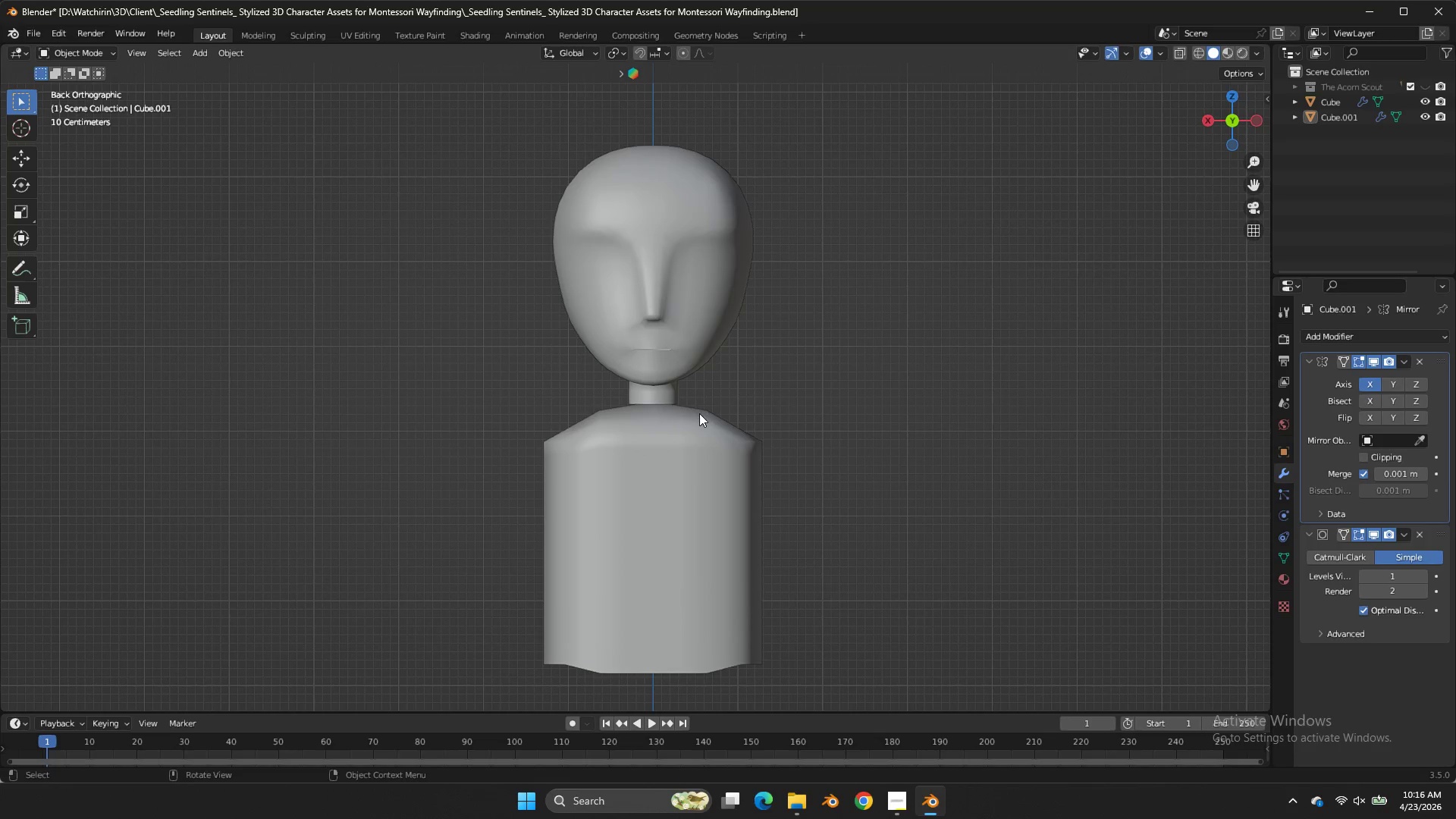 
triple_click([699, 413])
 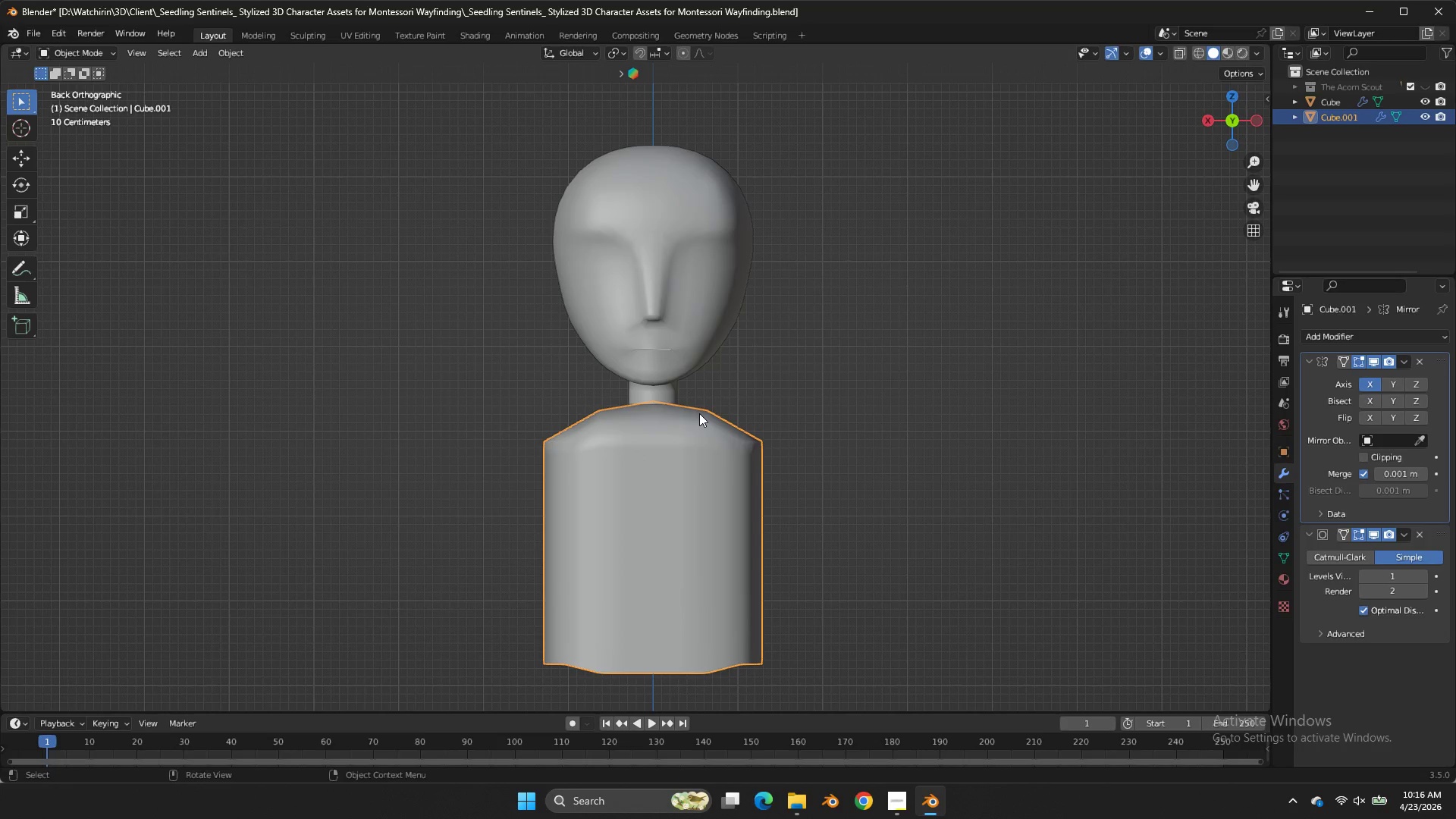 
triple_click([699, 413])
 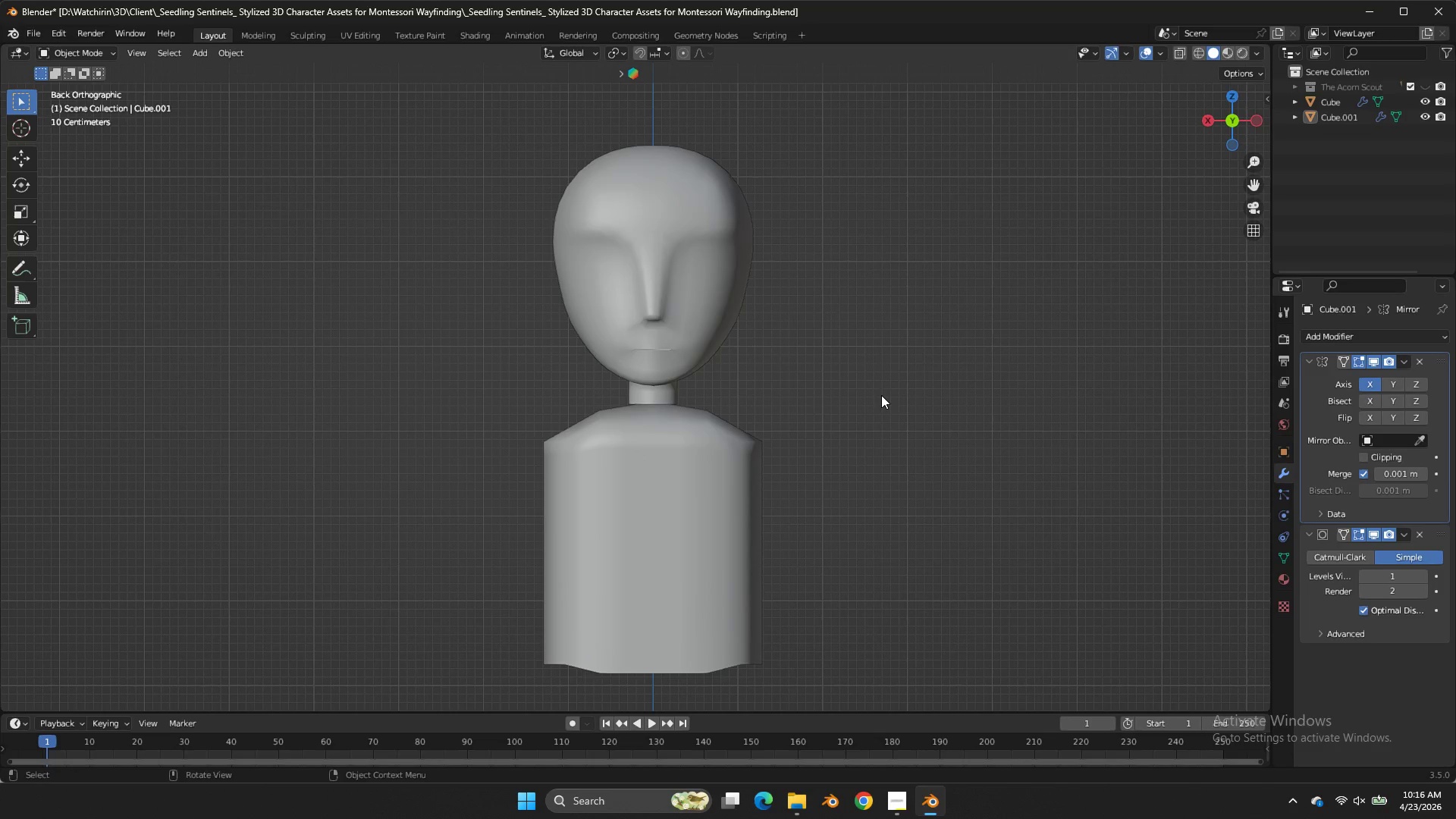 
triple_click([881, 395])
 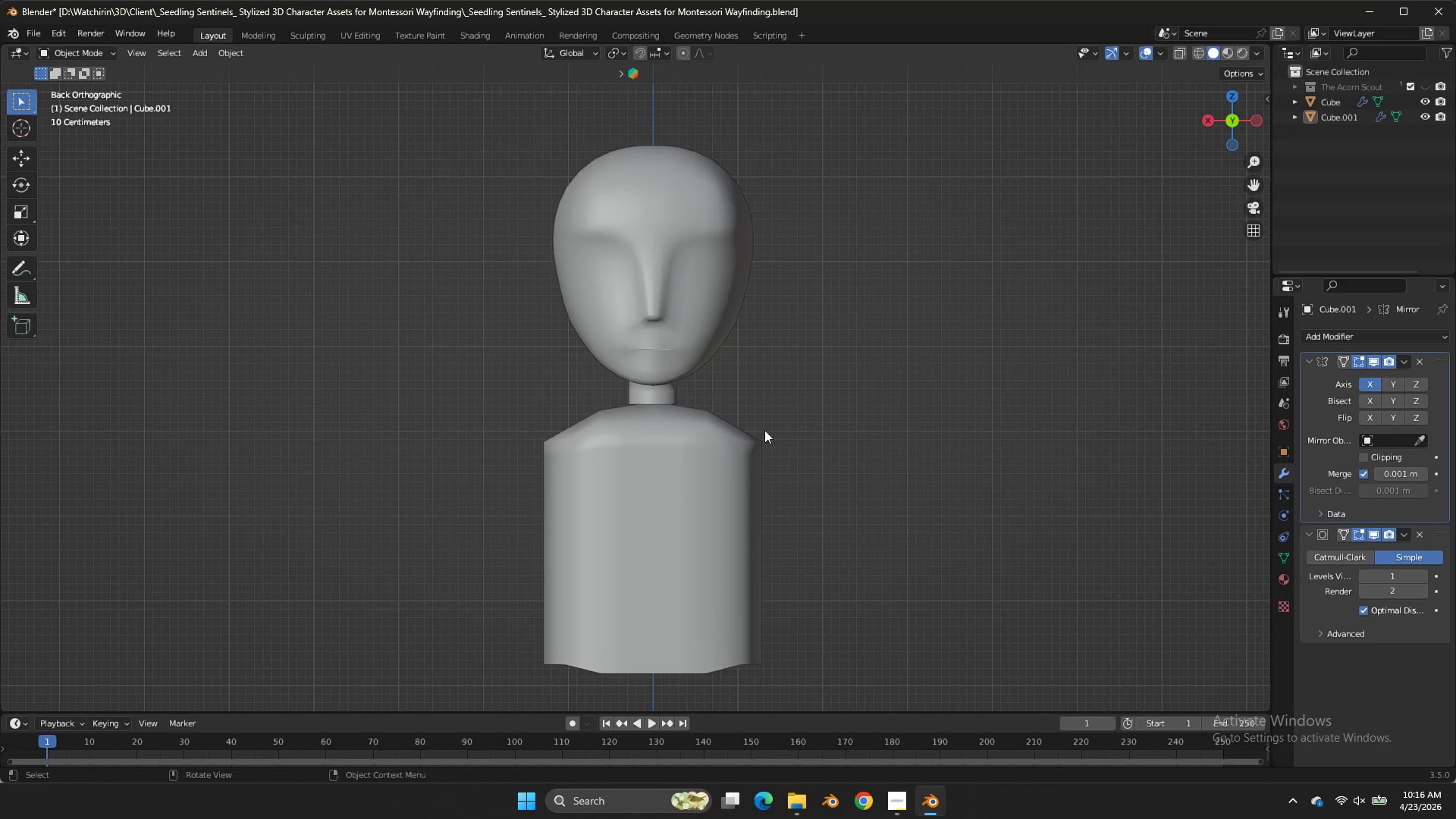 
double_click([749, 435])
 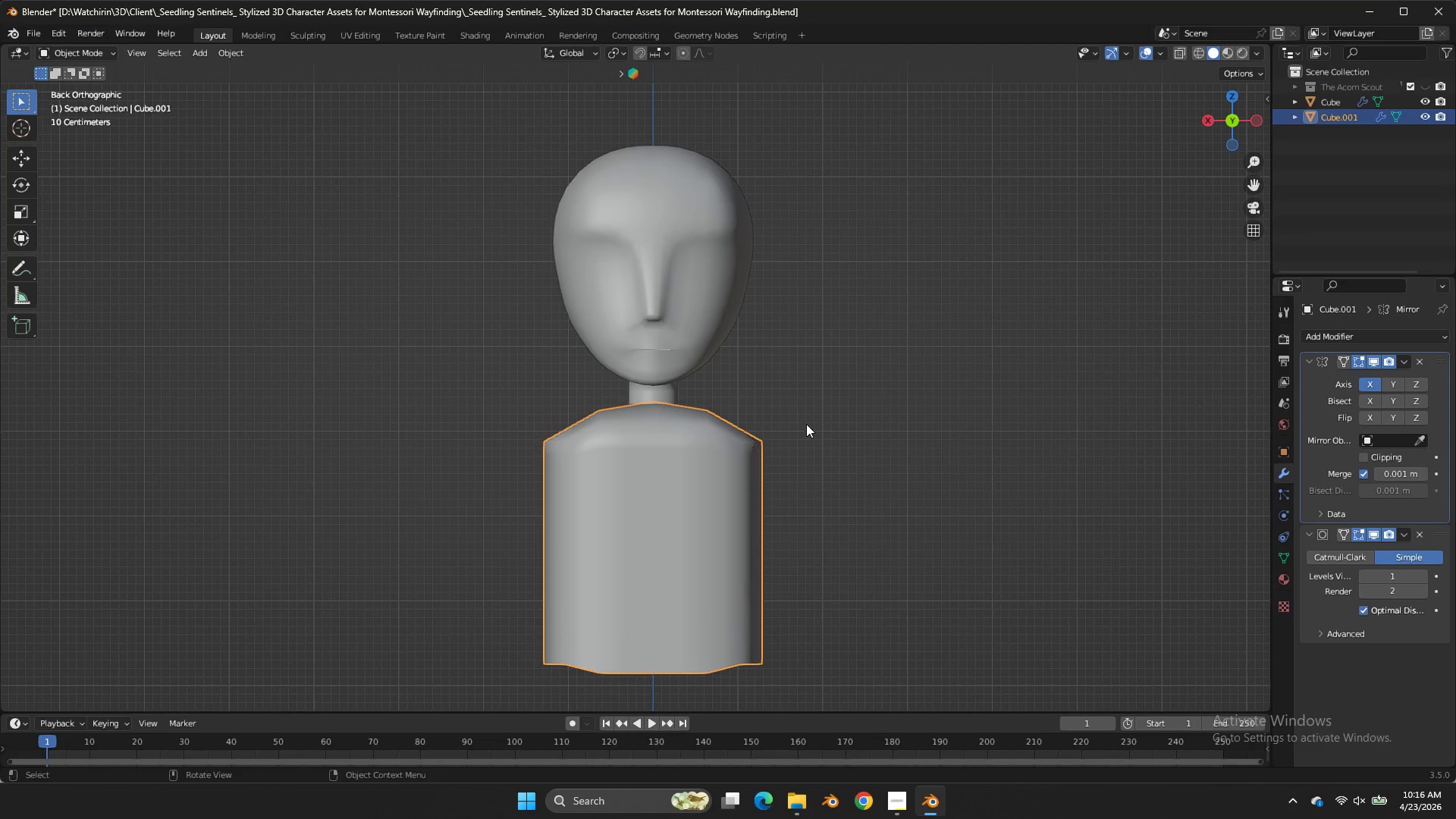 
double_click([822, 423])
 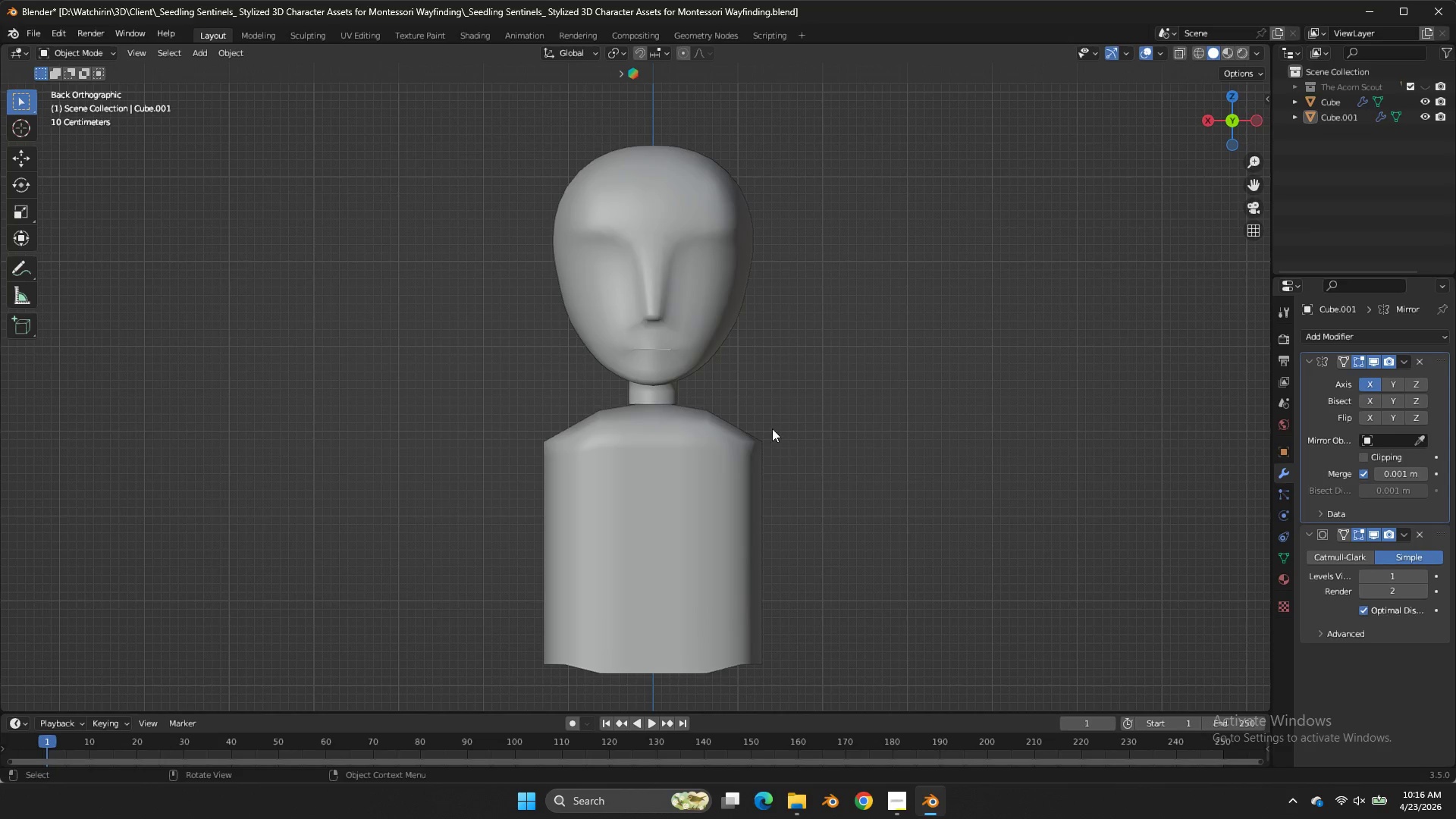 
left_click([736, 443])
 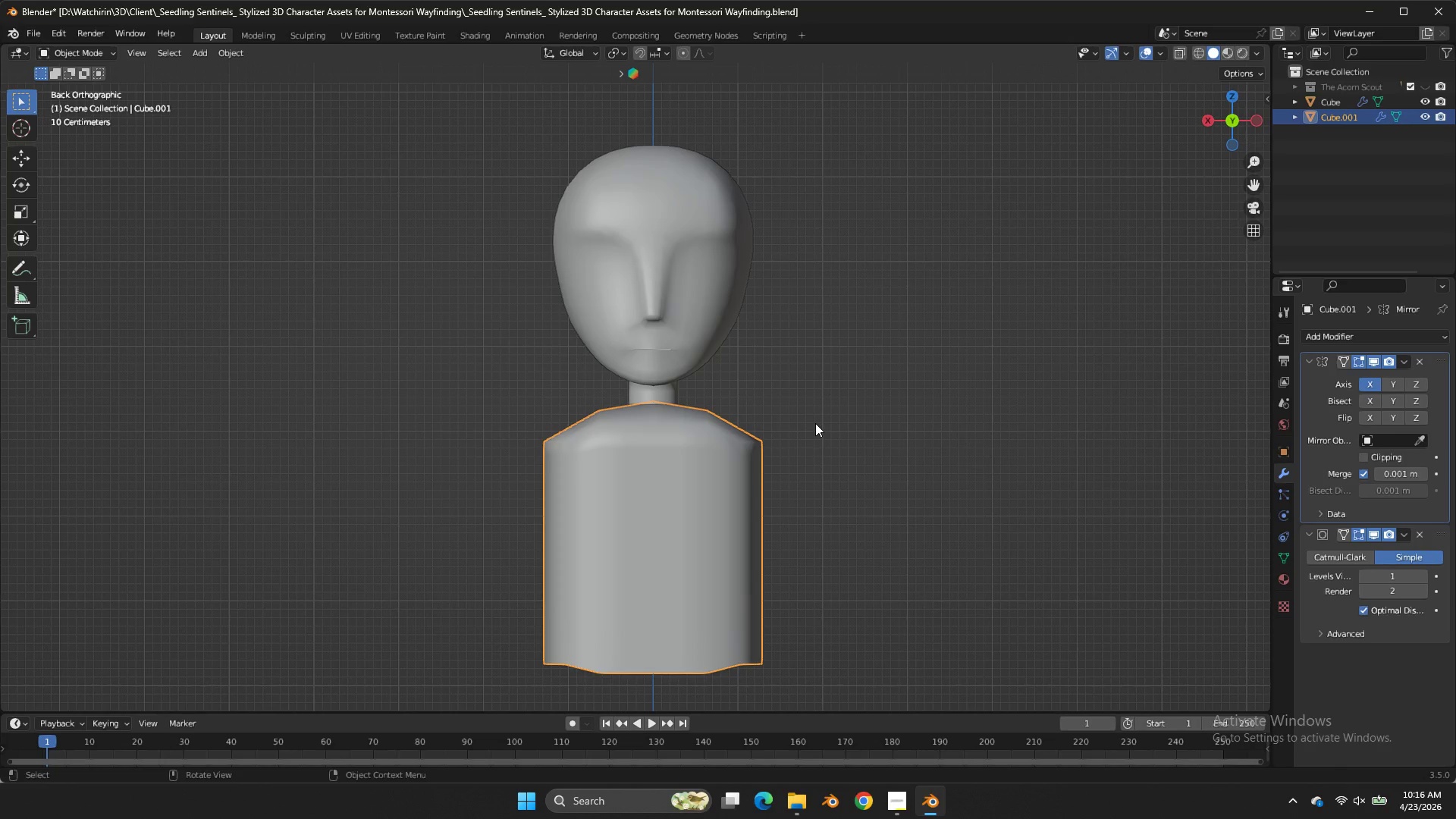 
key(Tab)
 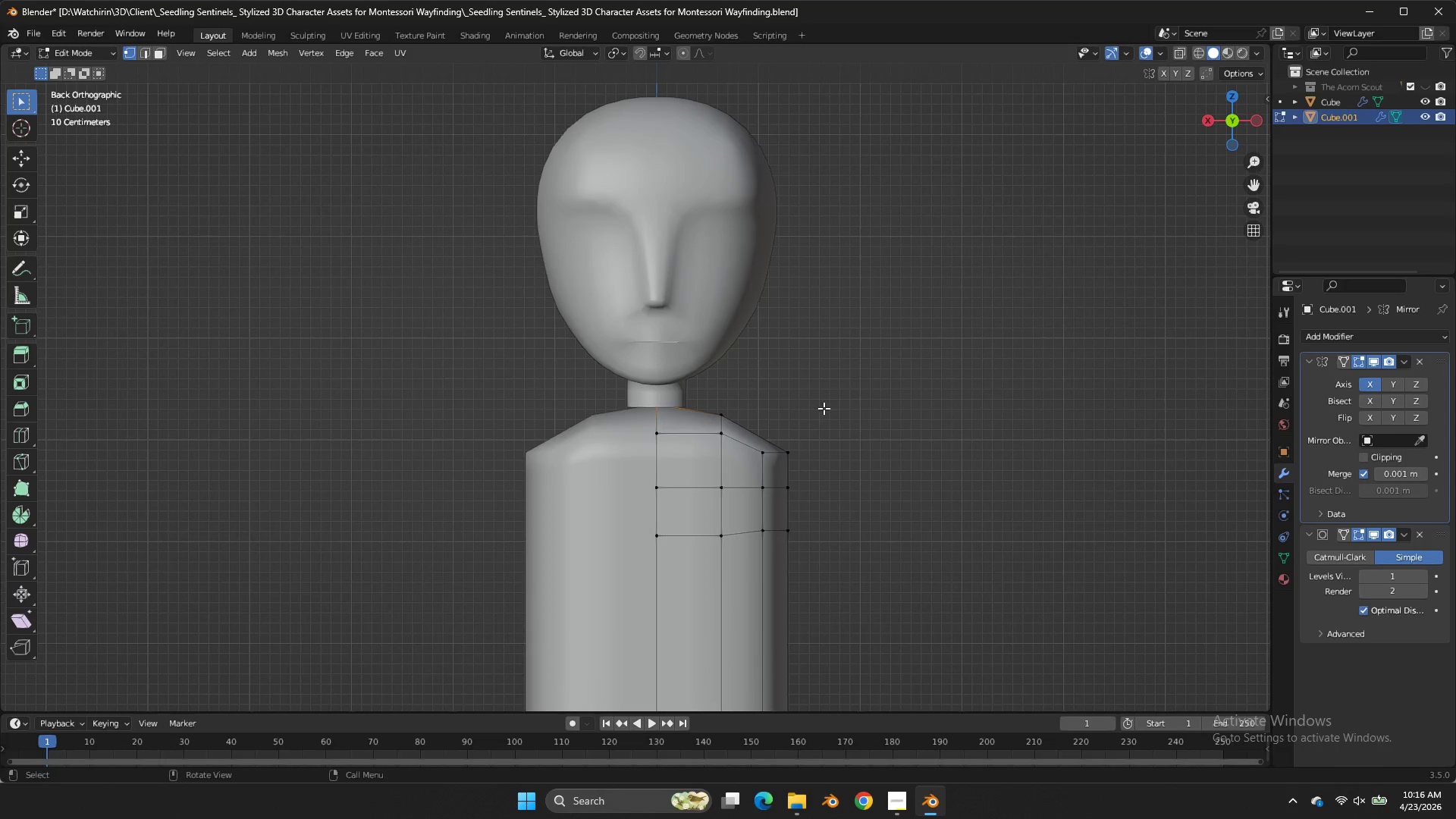 
key(Z)
 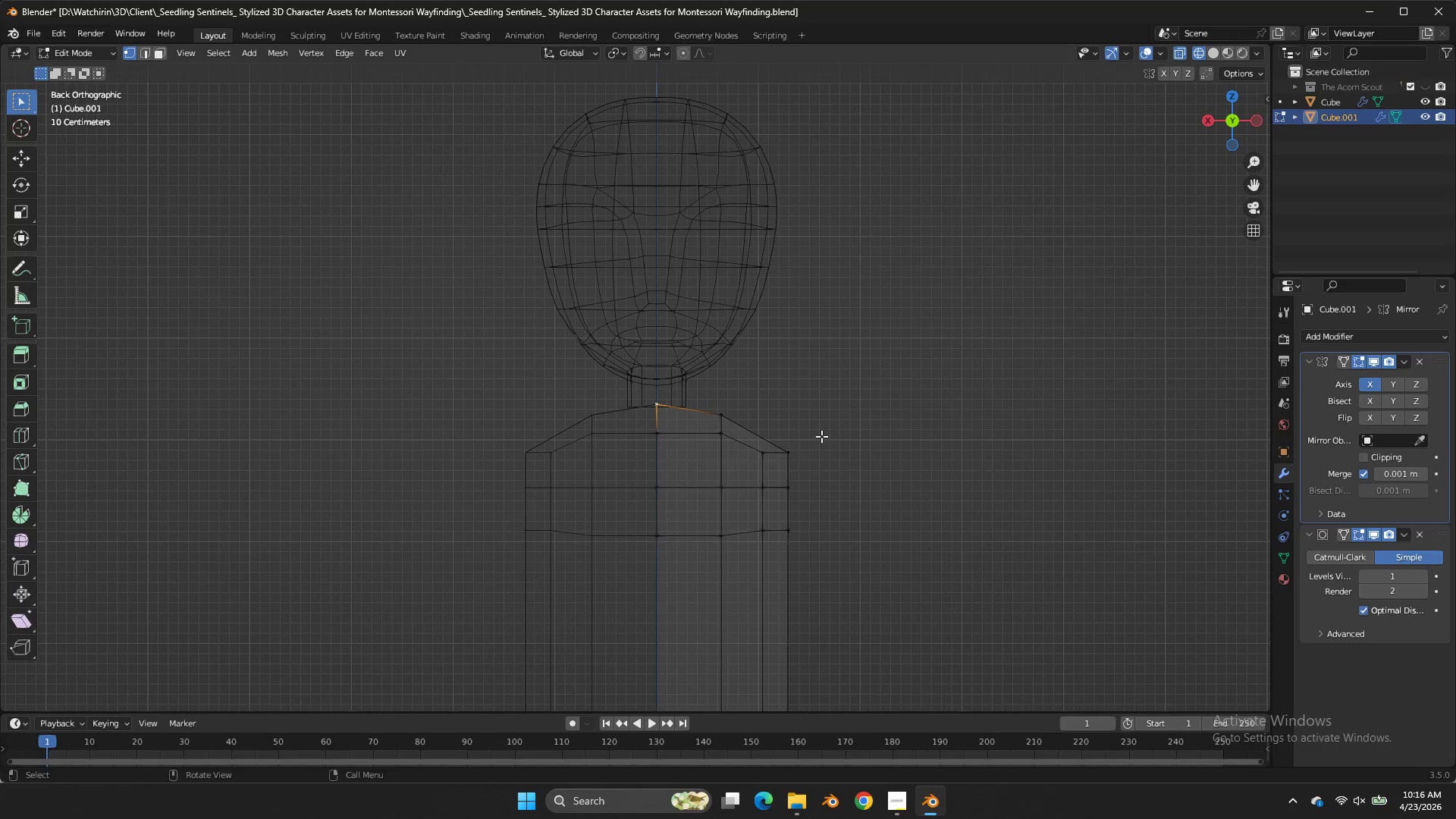 
scroll: coordinate [824, 408], scroll_direction: up, amount: 1.0
 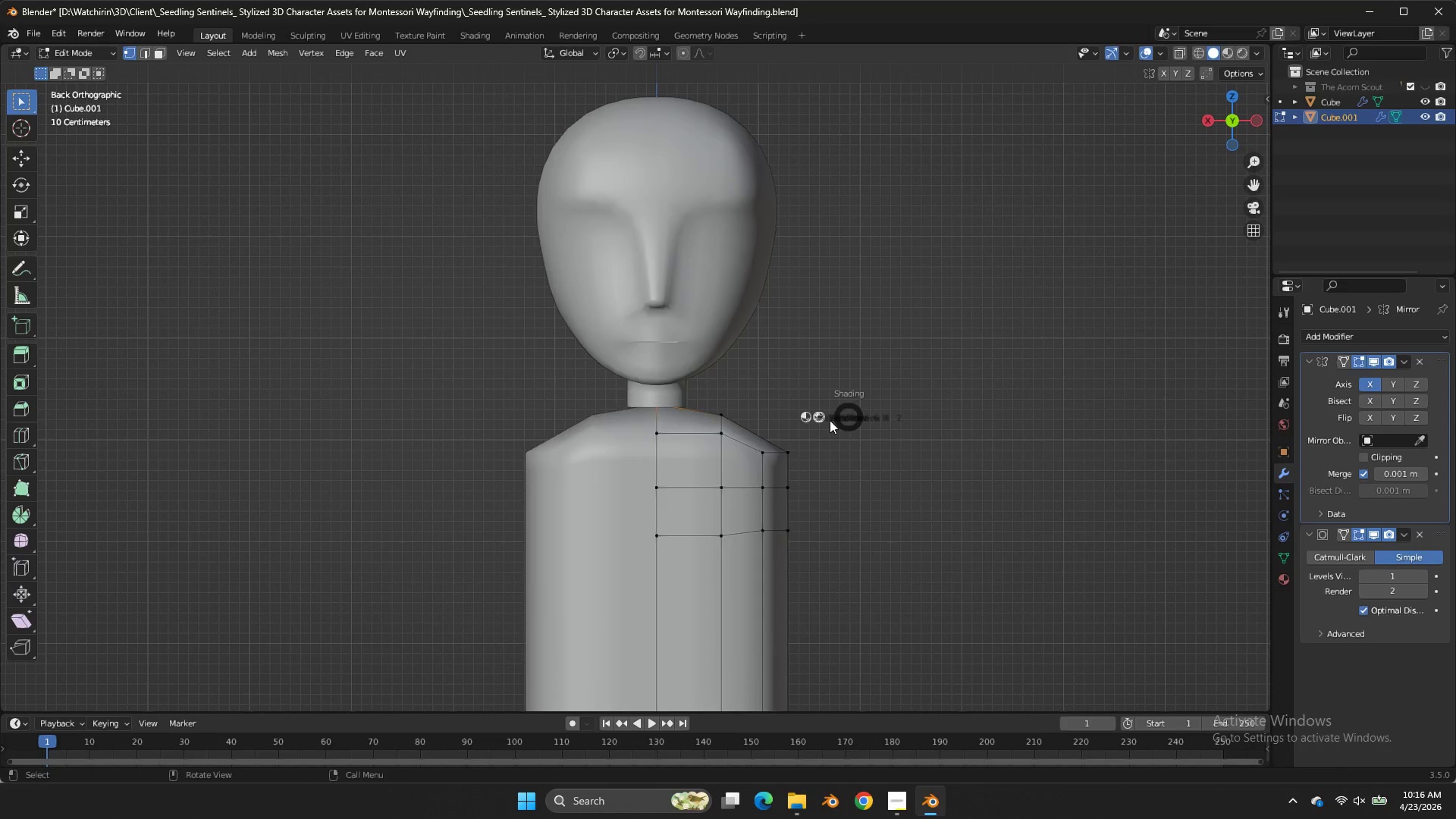 
left_click_drag(start_coordinate=[822, 437], to_coordinate=[756, 469])
 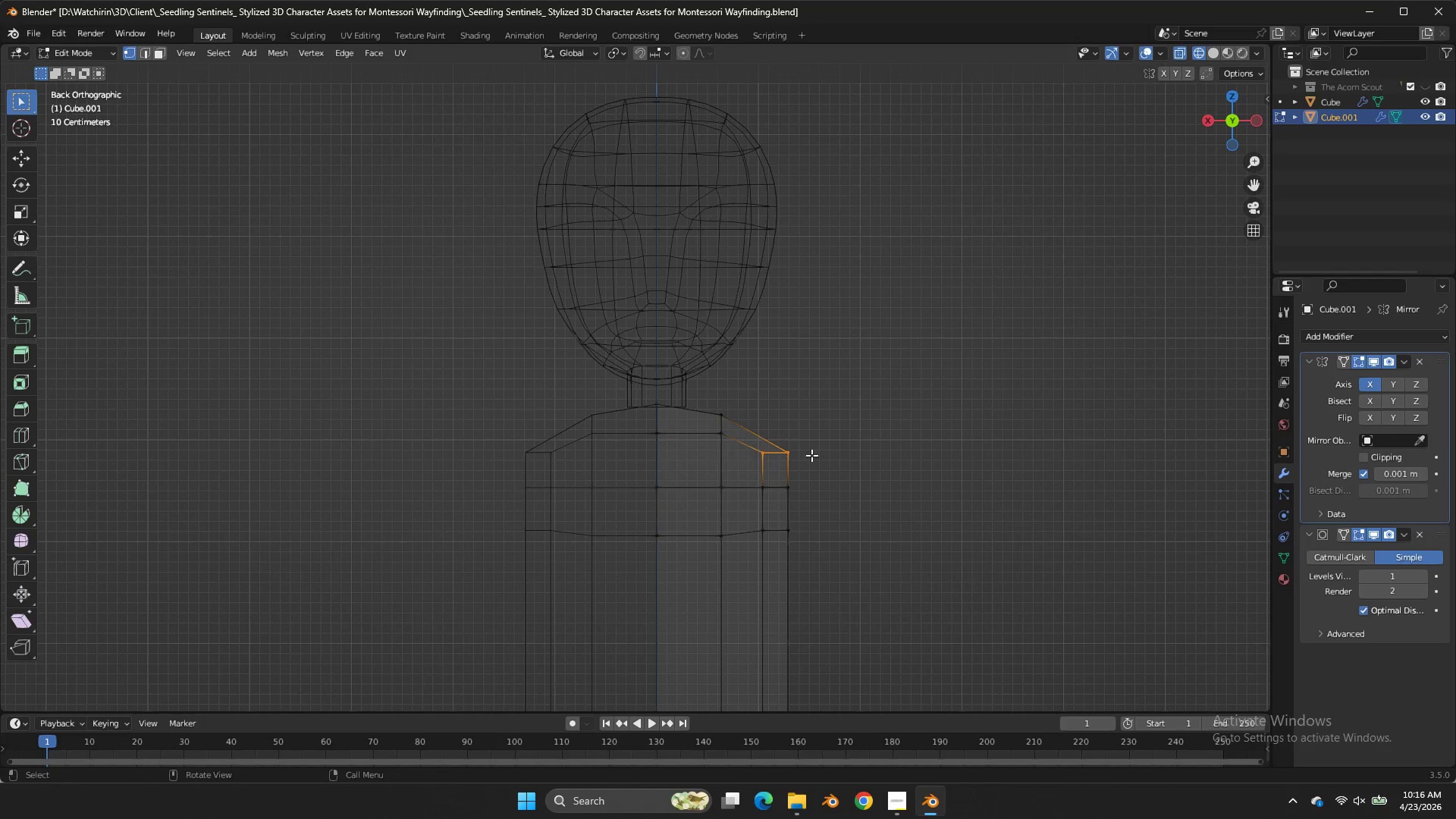 
type(gzz)
 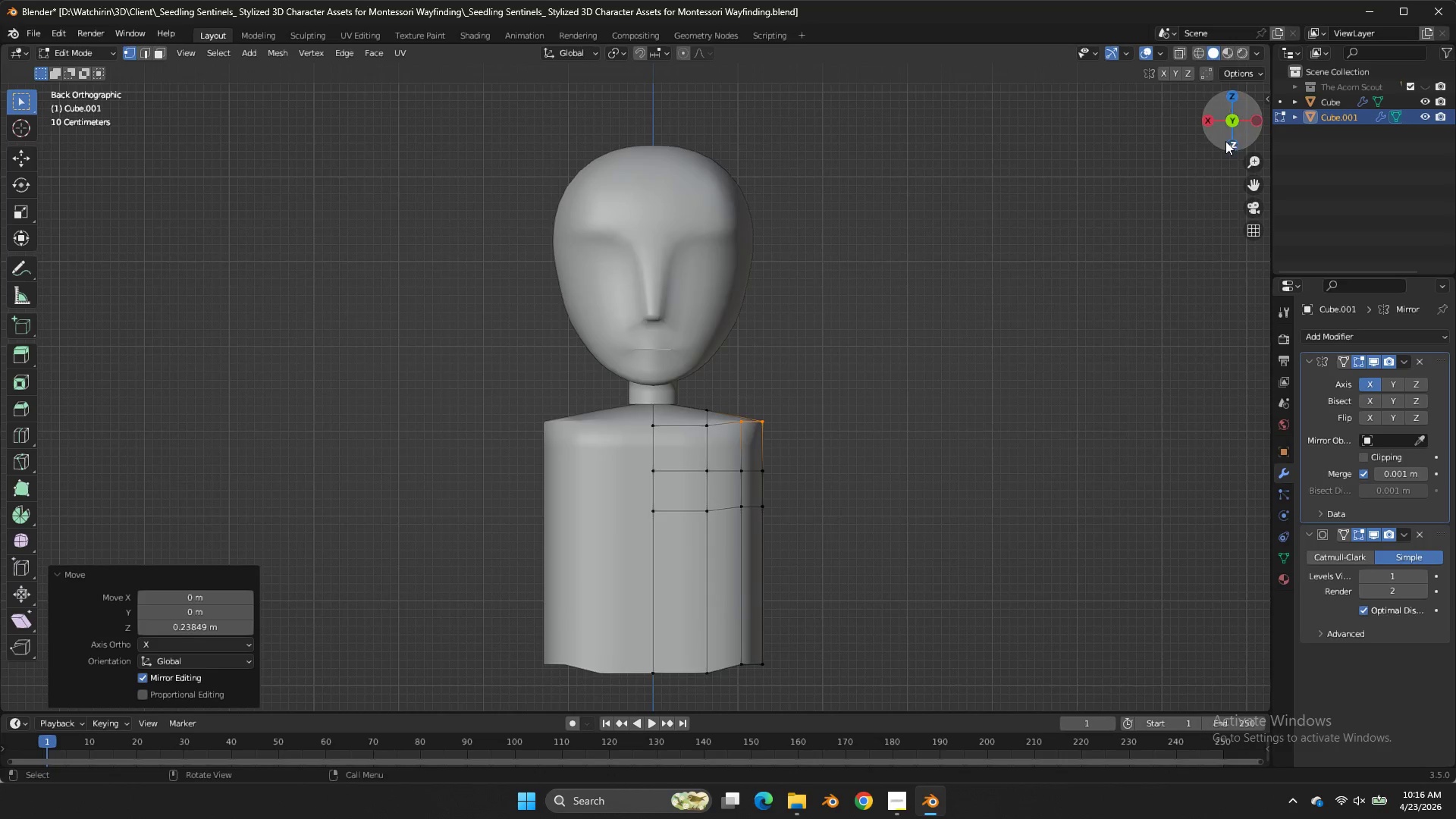 
scroll: coordinate [839, 430], scroll_direction: down, amount: 1.0
 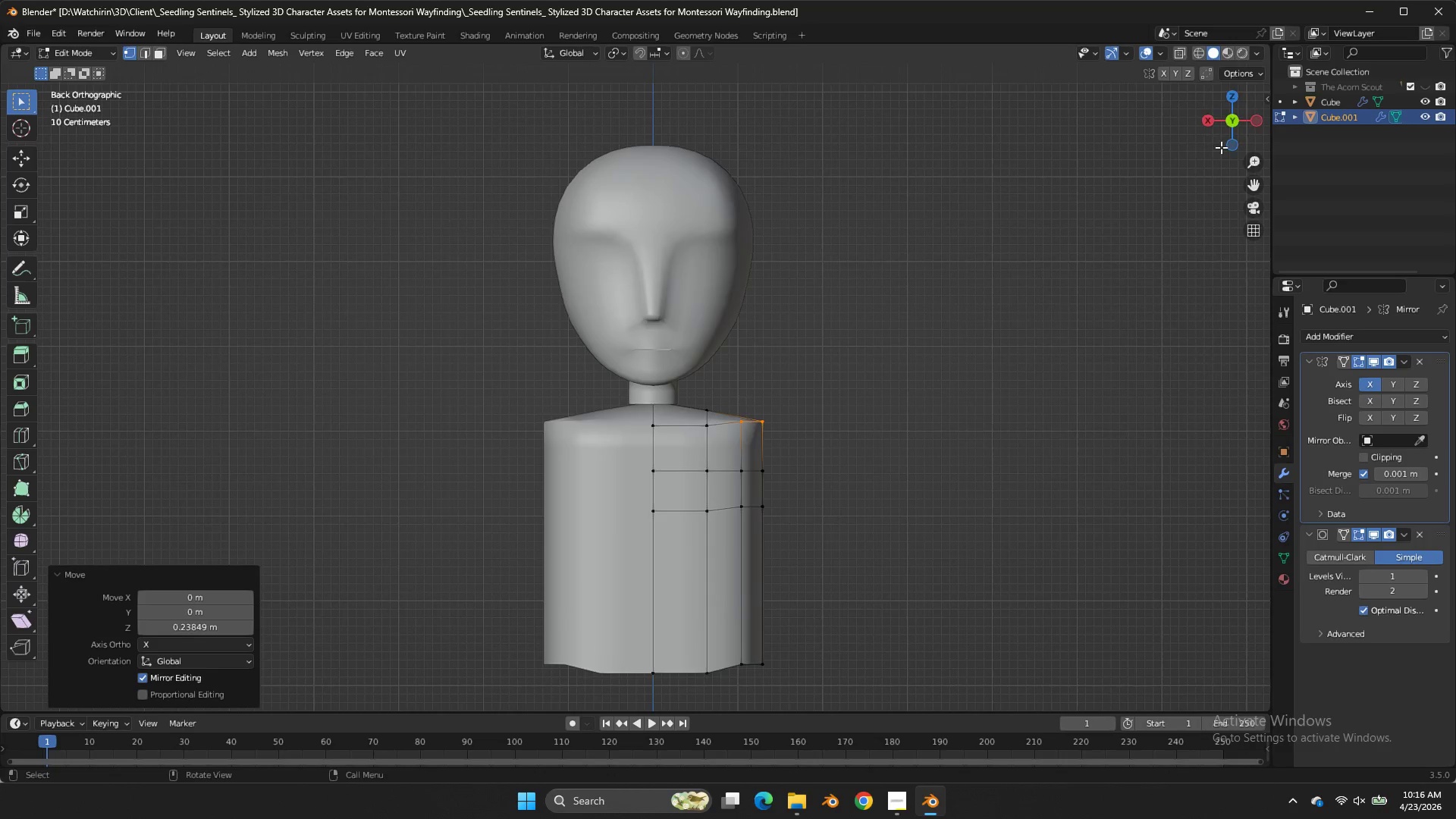 
left_click_drag(start_coordinate=[1225, 141], to_coordinate=[1090, 168])
 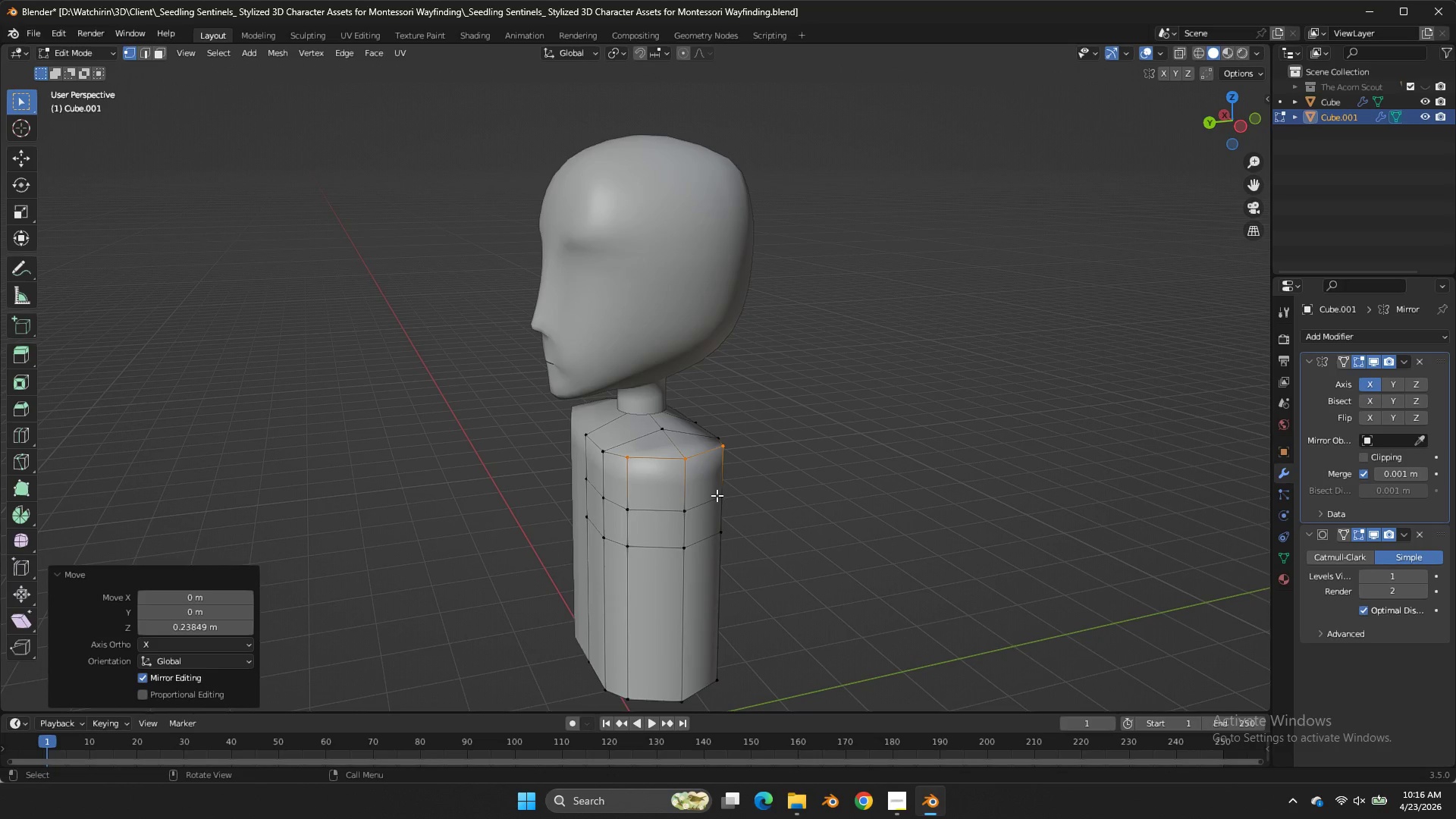 
double_click([698, 500])
 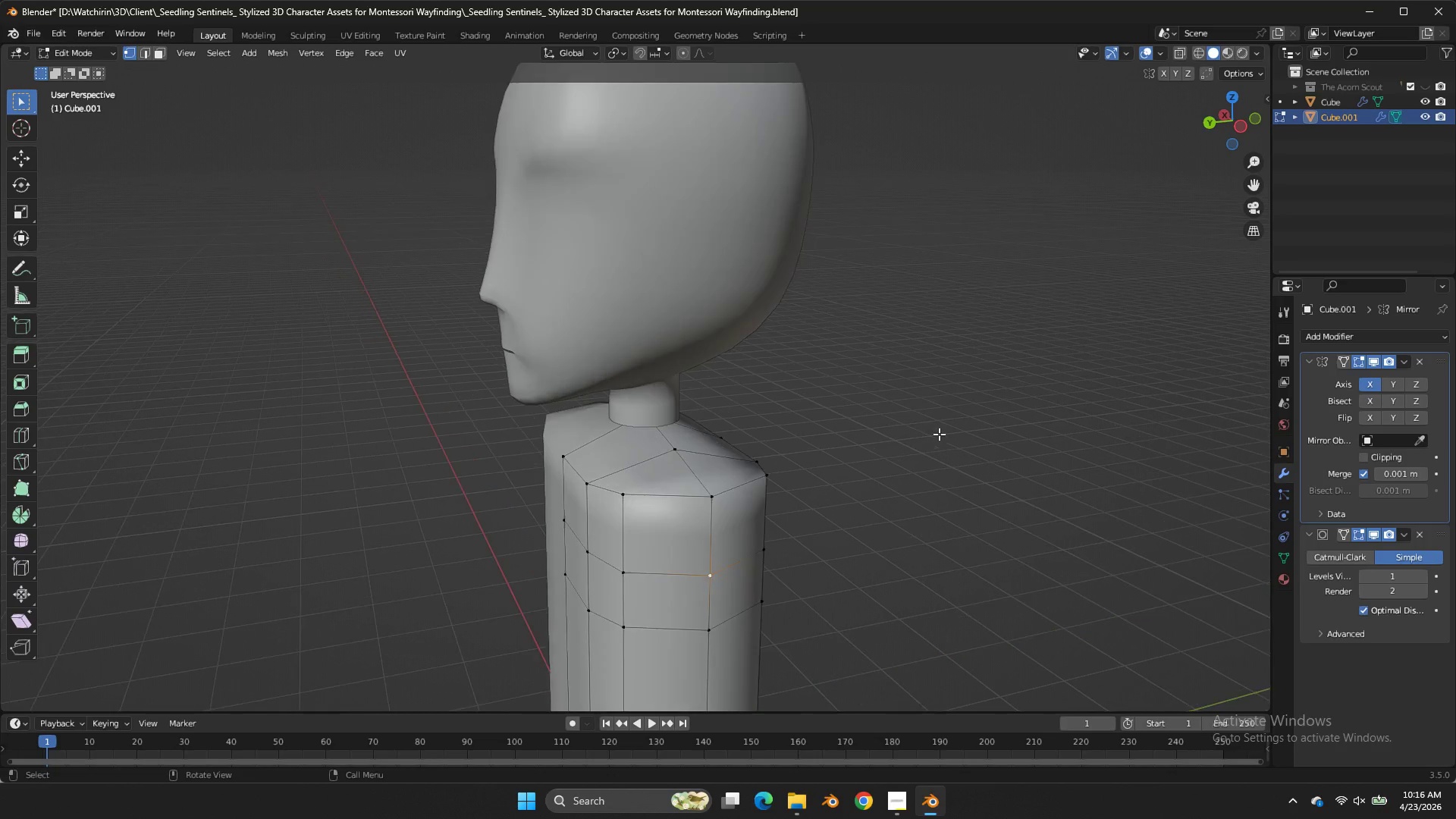 
key(Control+ControlLeft)
 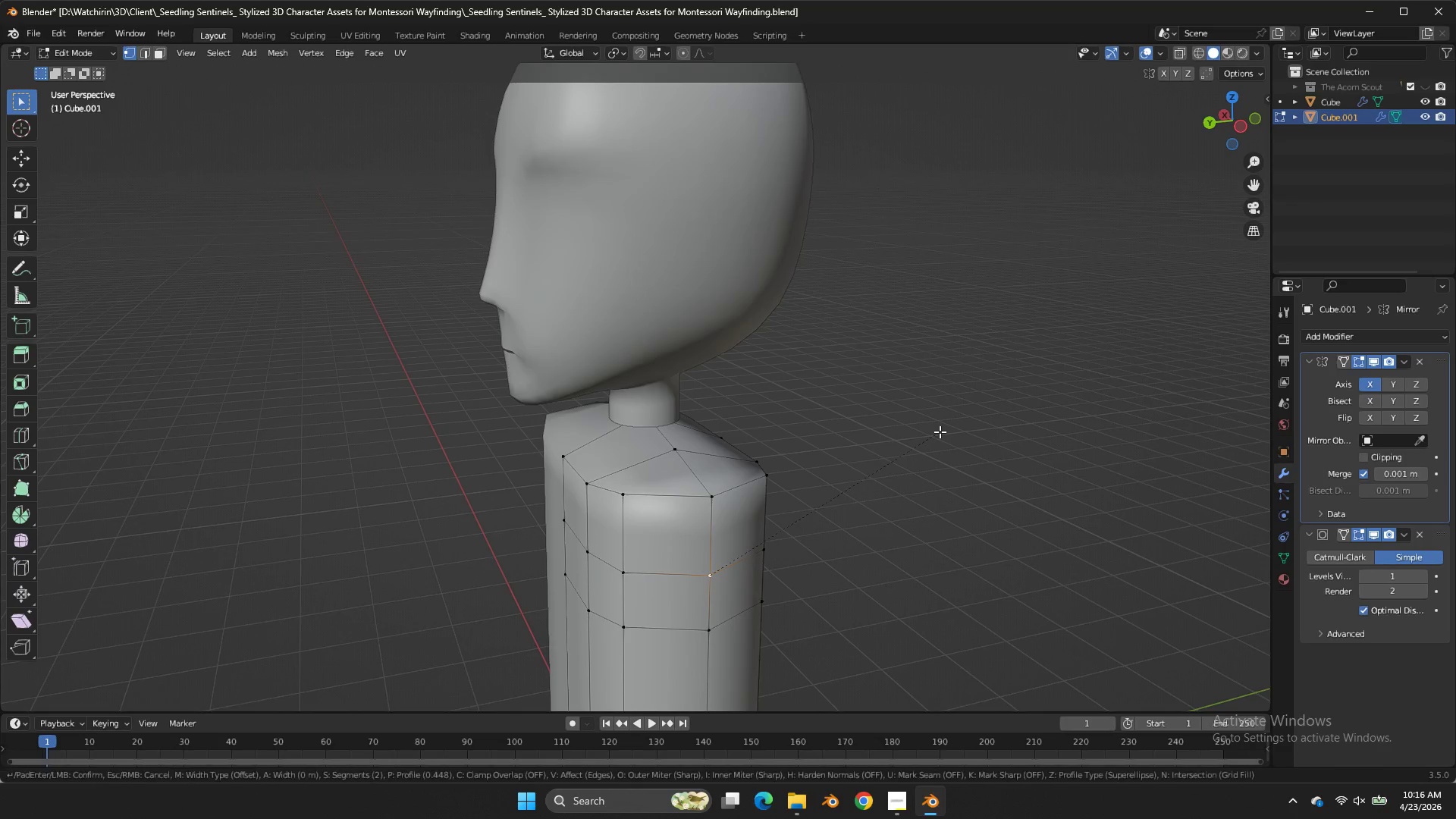 
key(Control+B)
 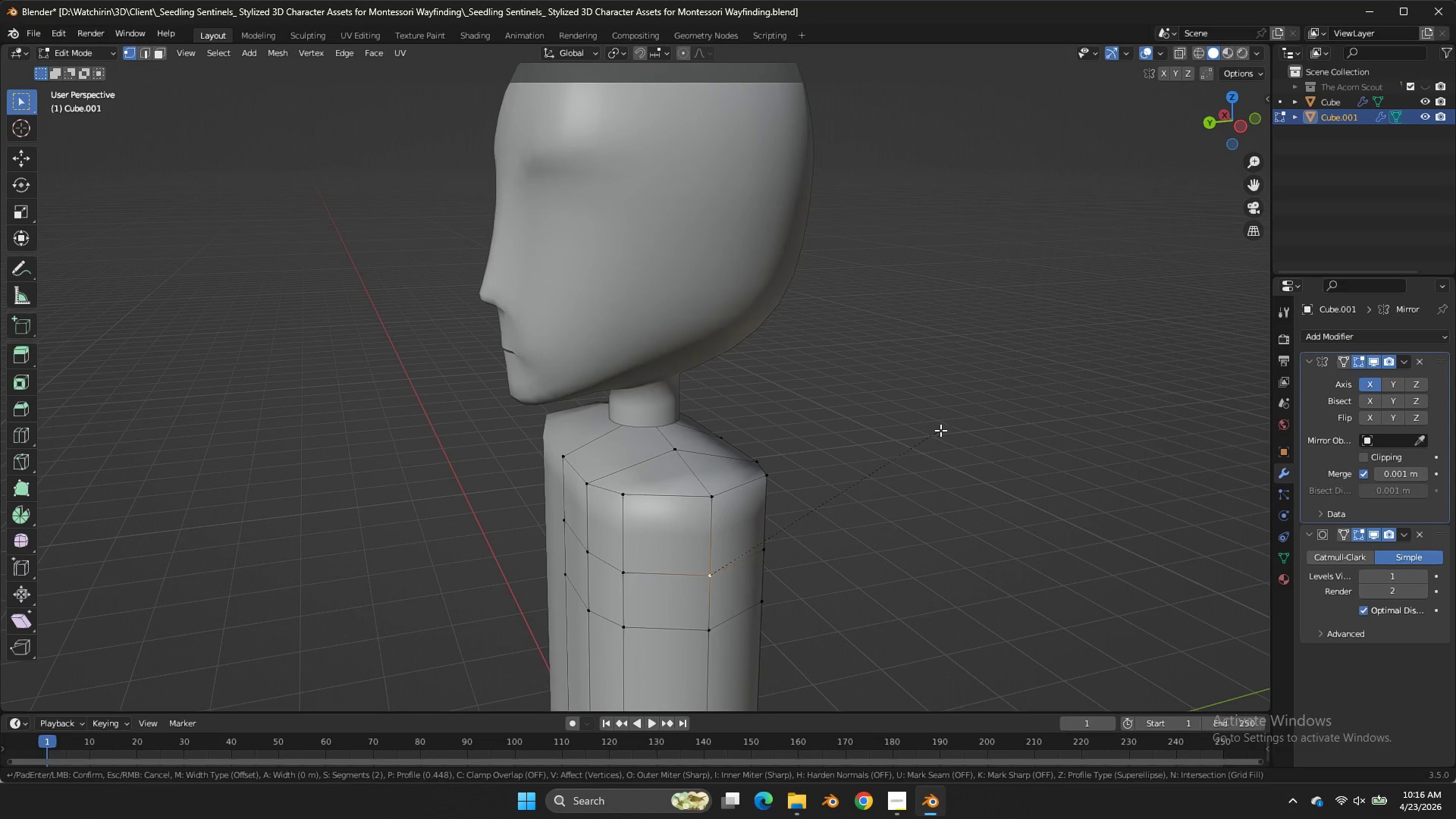 
scroll: coordinate [939, 434], scroll_direction: up, amount: 2.0
 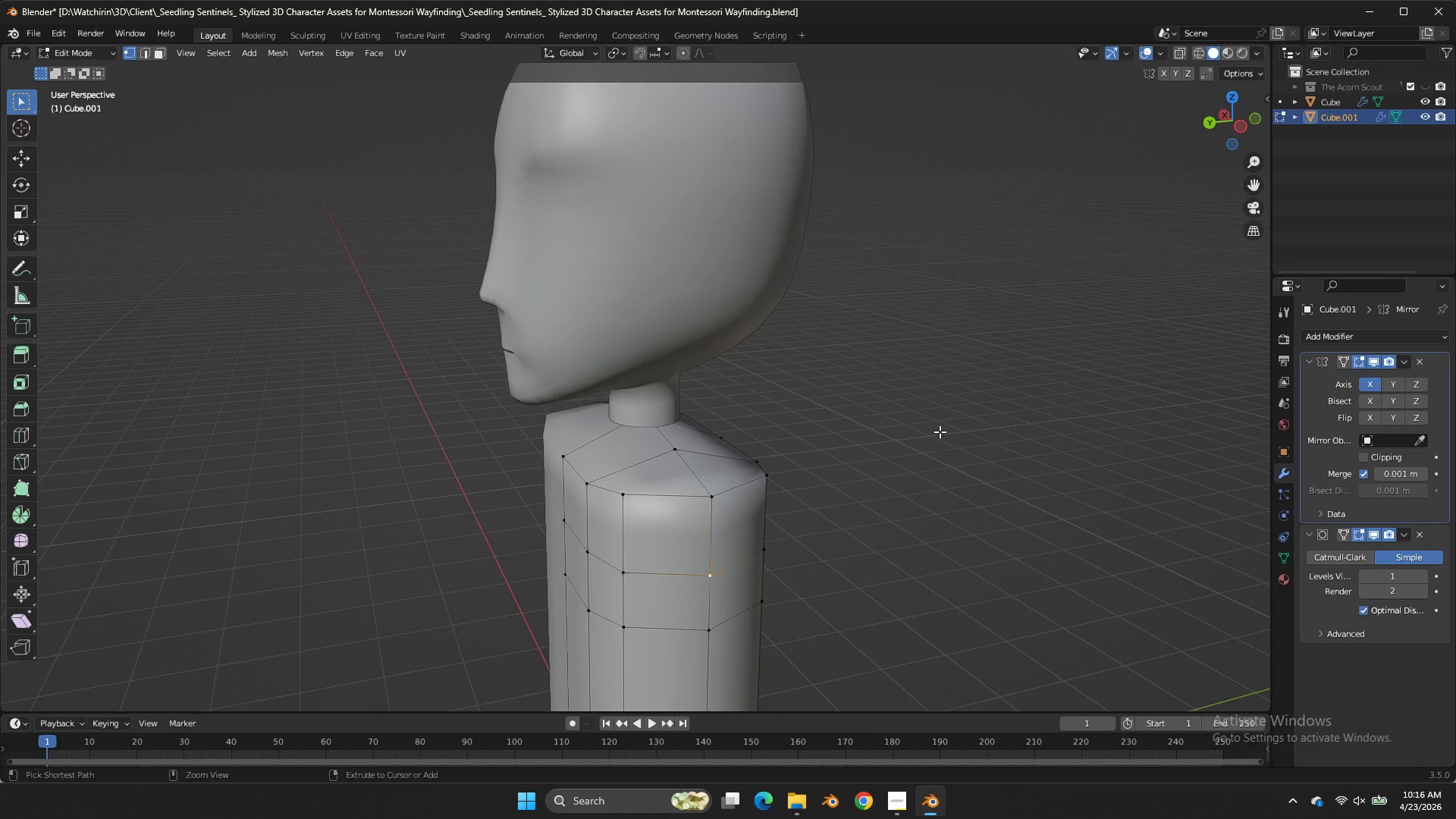 
key(V)
 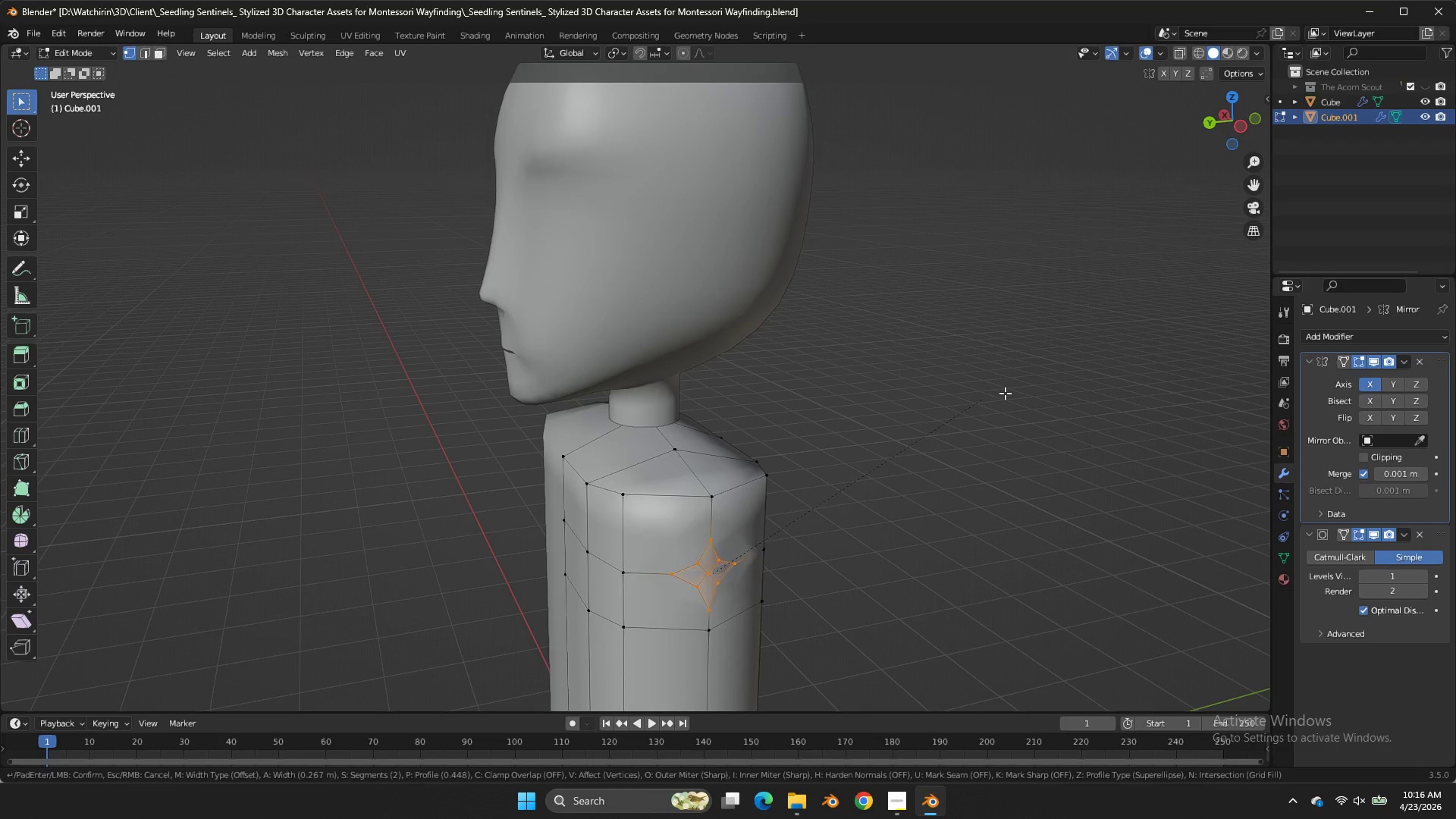 
hold_key(key=ShiftLeft, duration=3.8)
double_click([1171, 334])
 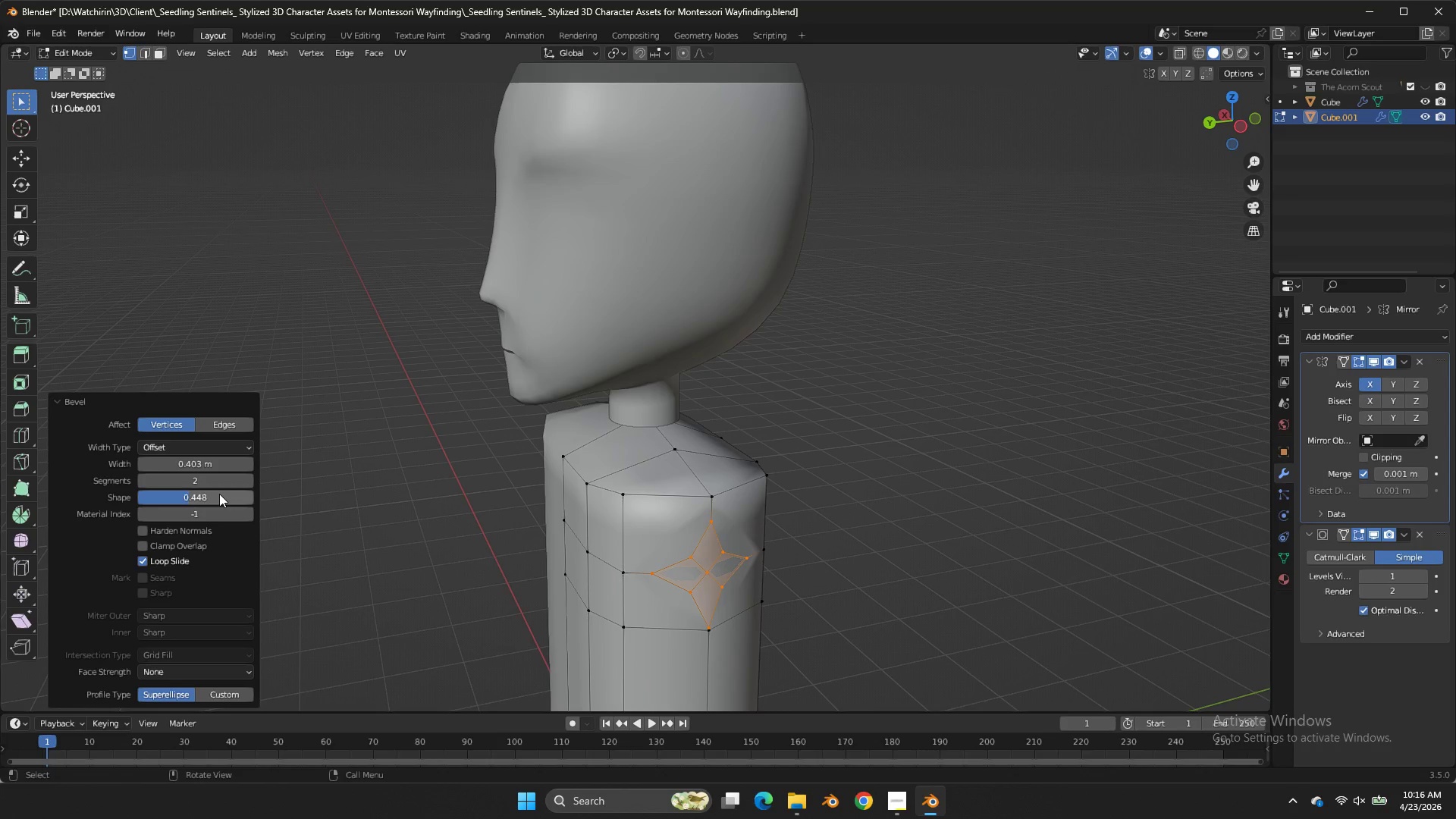 
left_click_drag(start_coordinate=[219, 494], to_coordinate=[557, 308])
 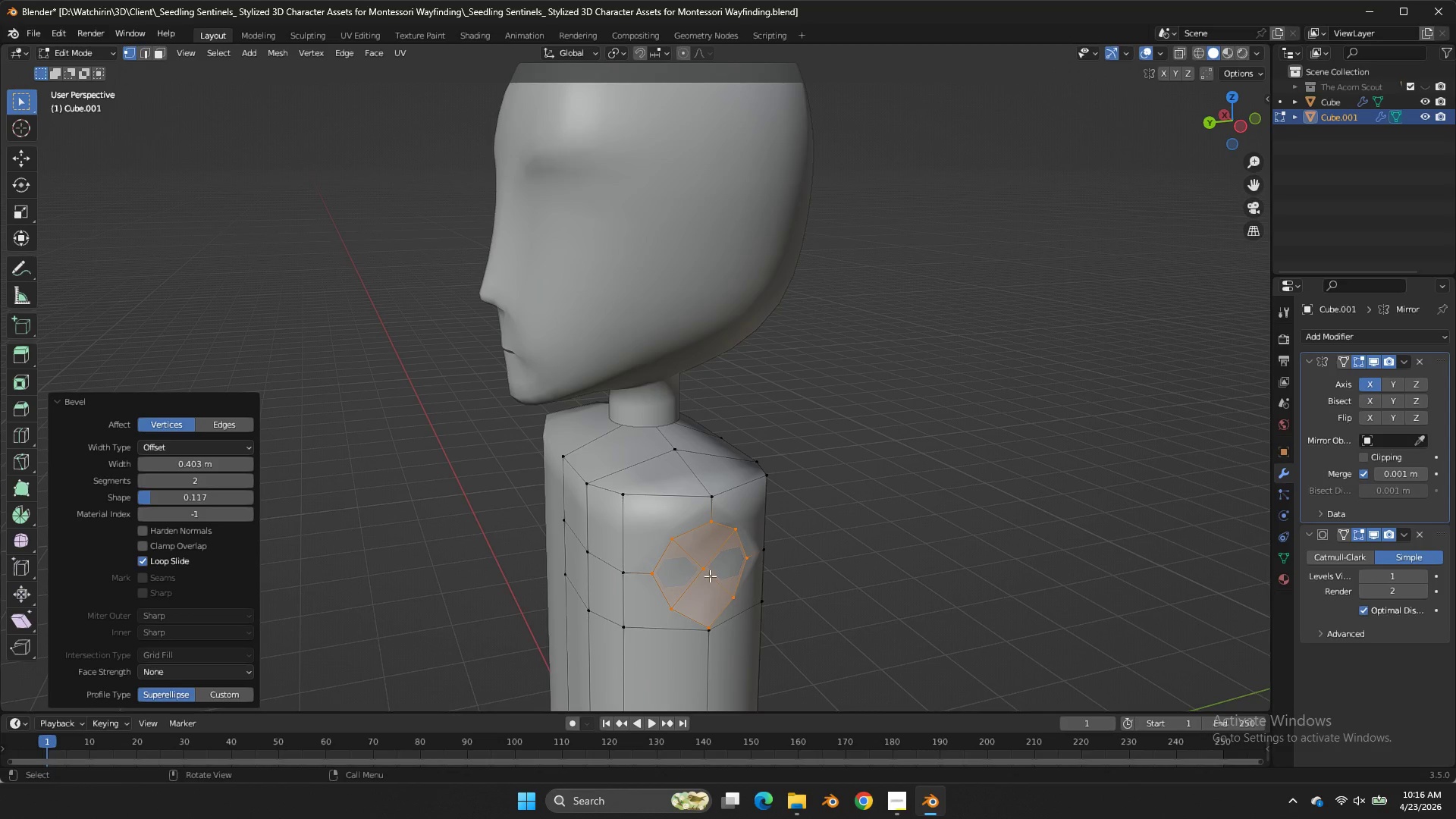 
double_click([708, 575])
 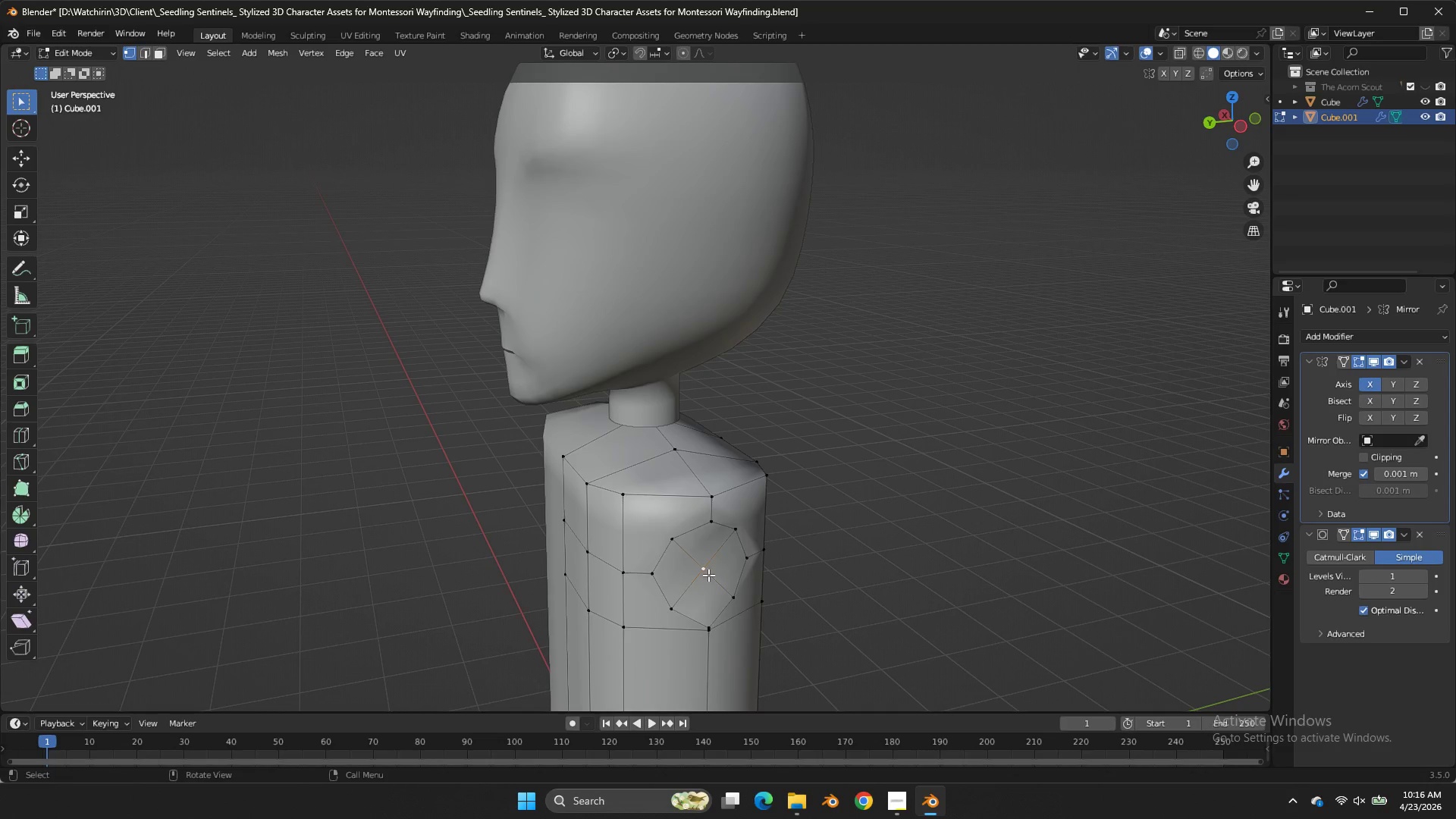 
key(X)
 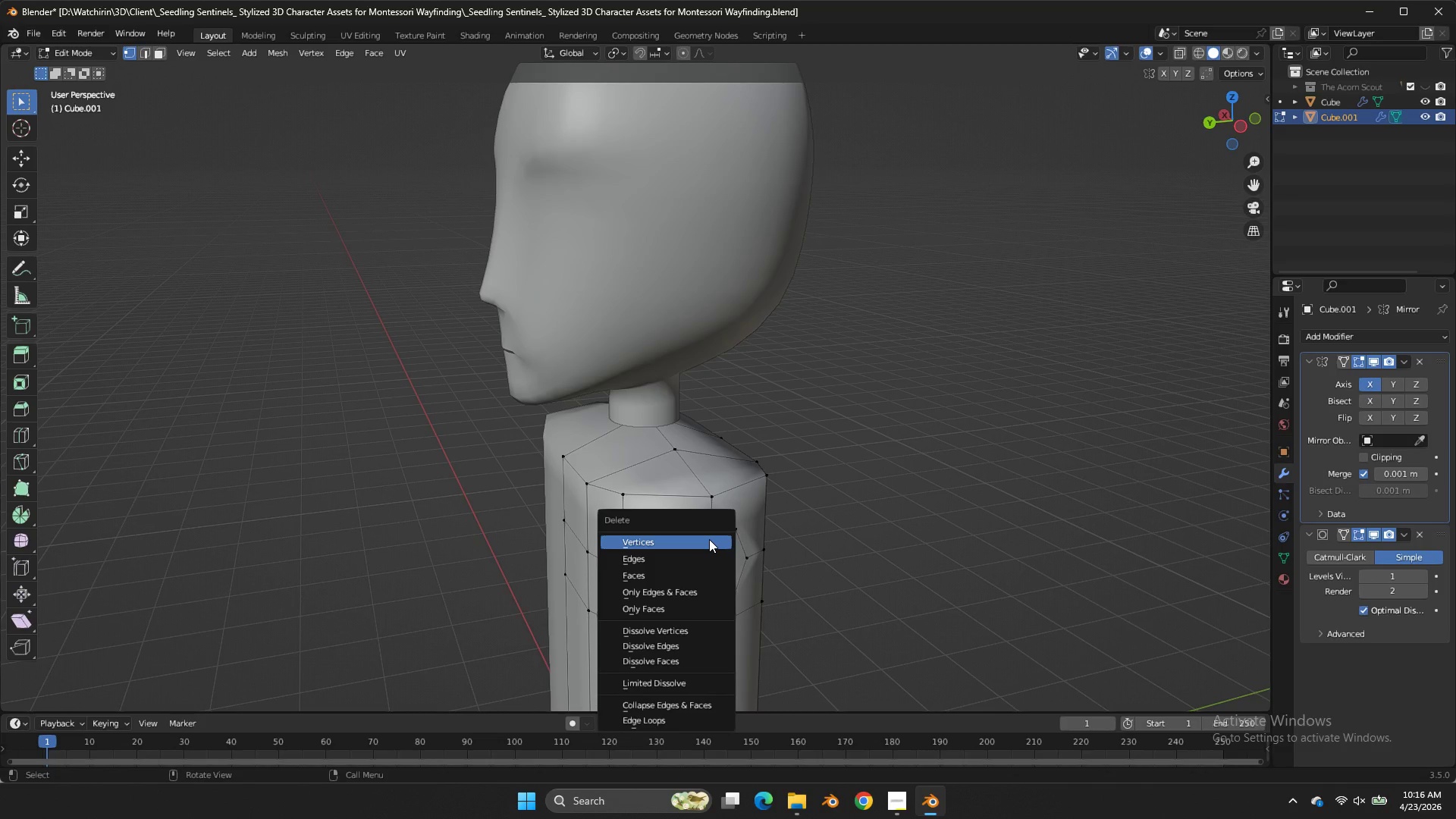 
double_click([709, 539])
 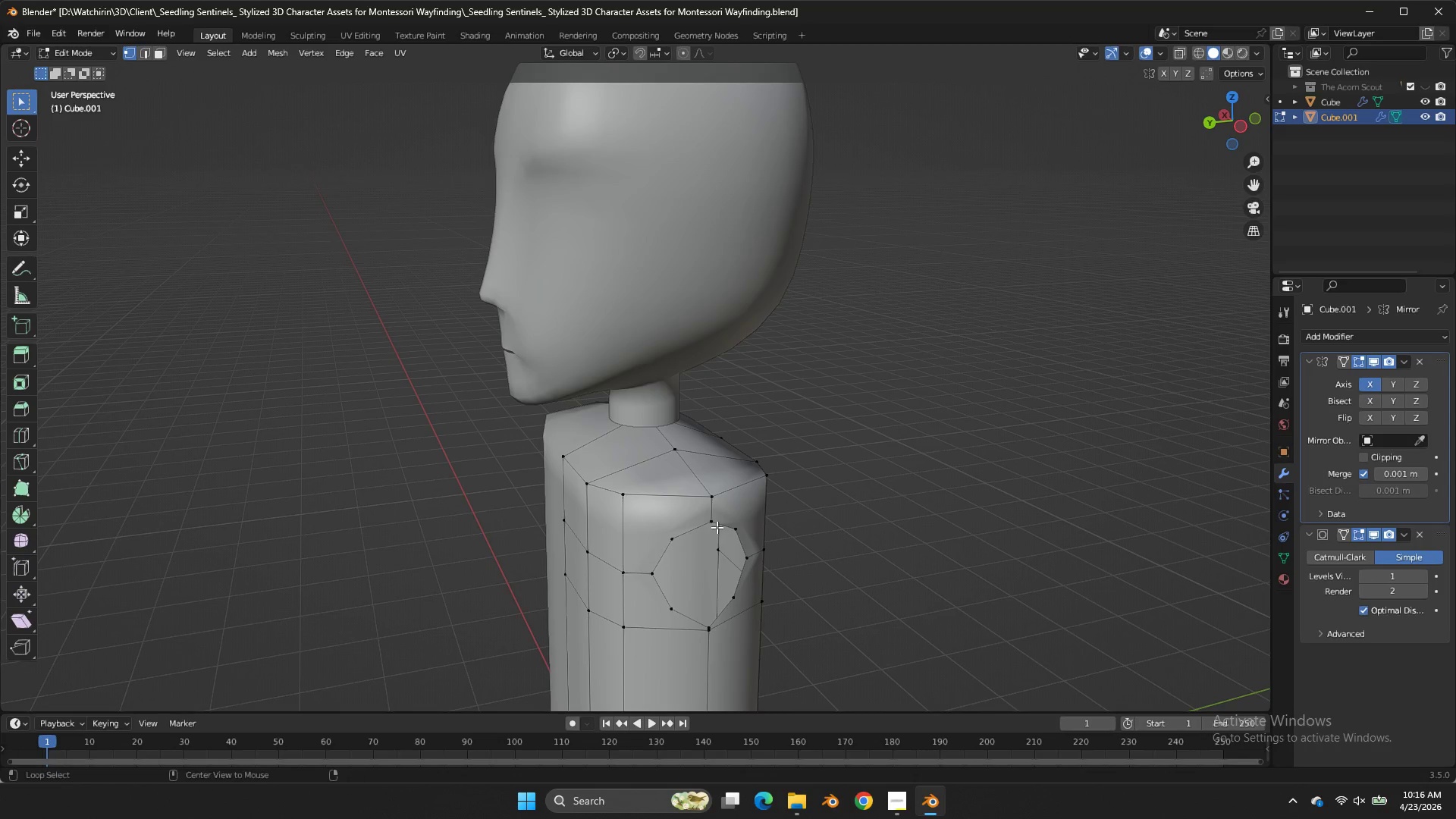 
hold_key(key=AltLeft, duration=0.91)
double_click([706, 526])
 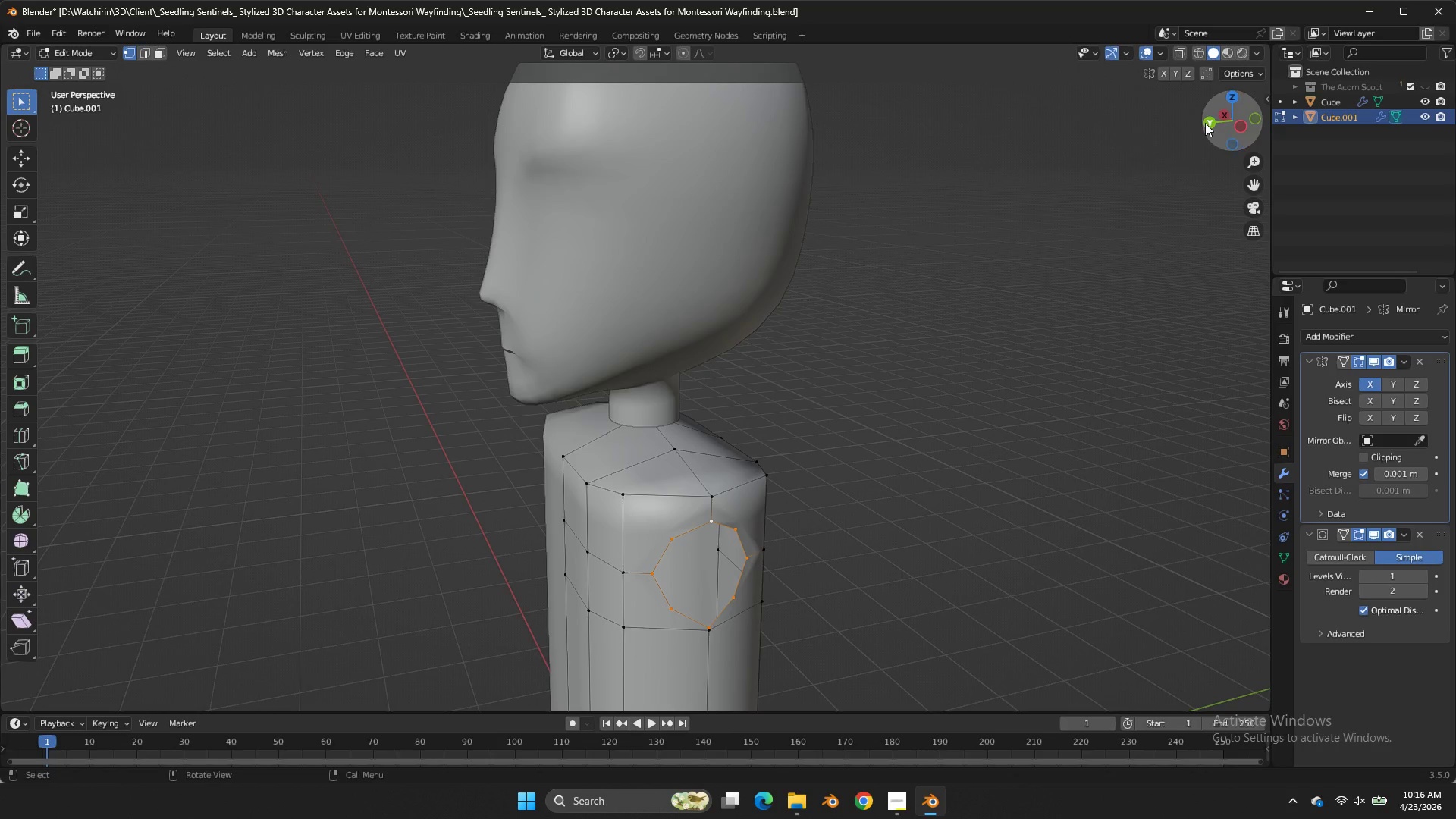 
left_click([1207, 124])
 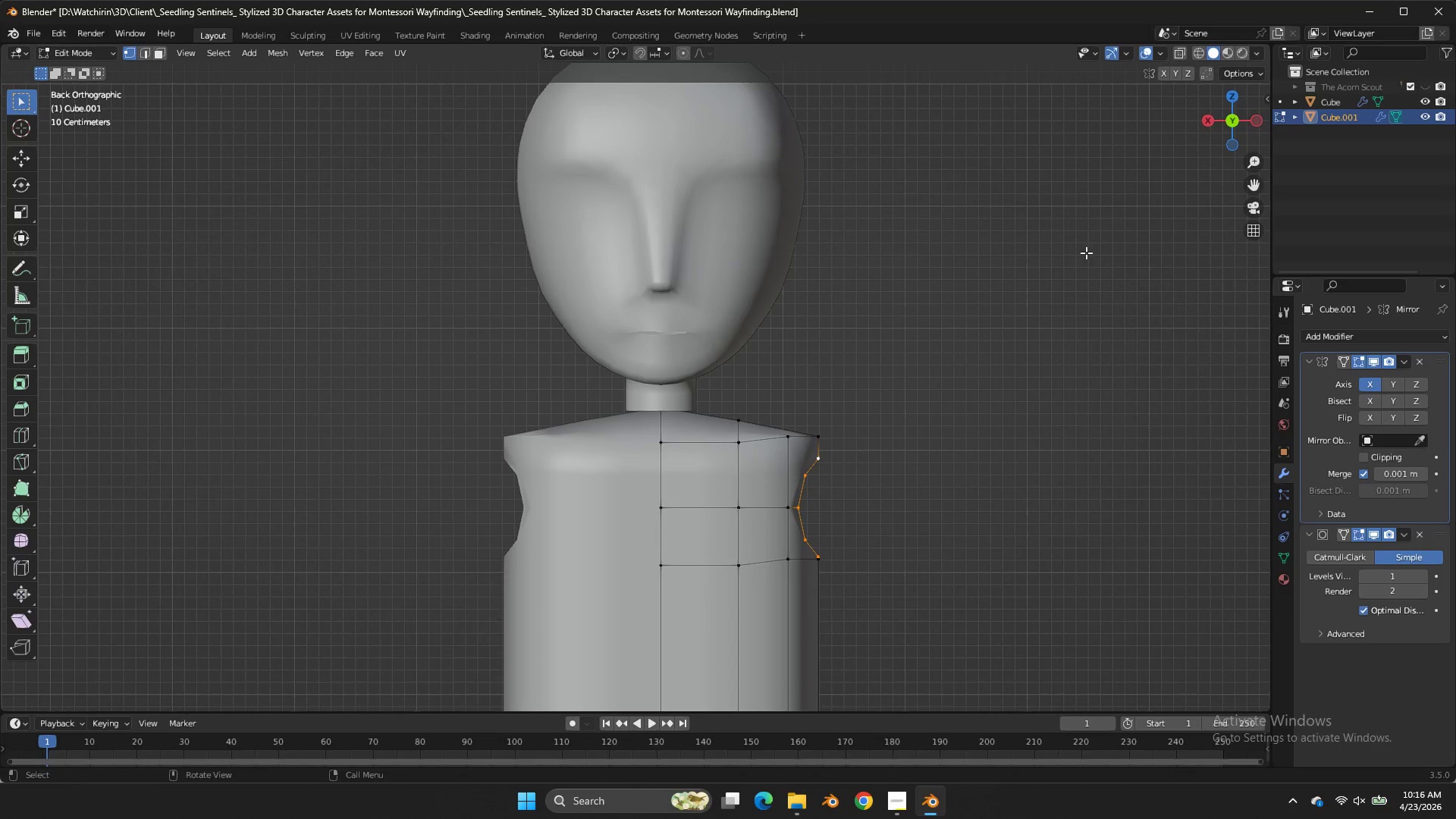 
type(gz)
 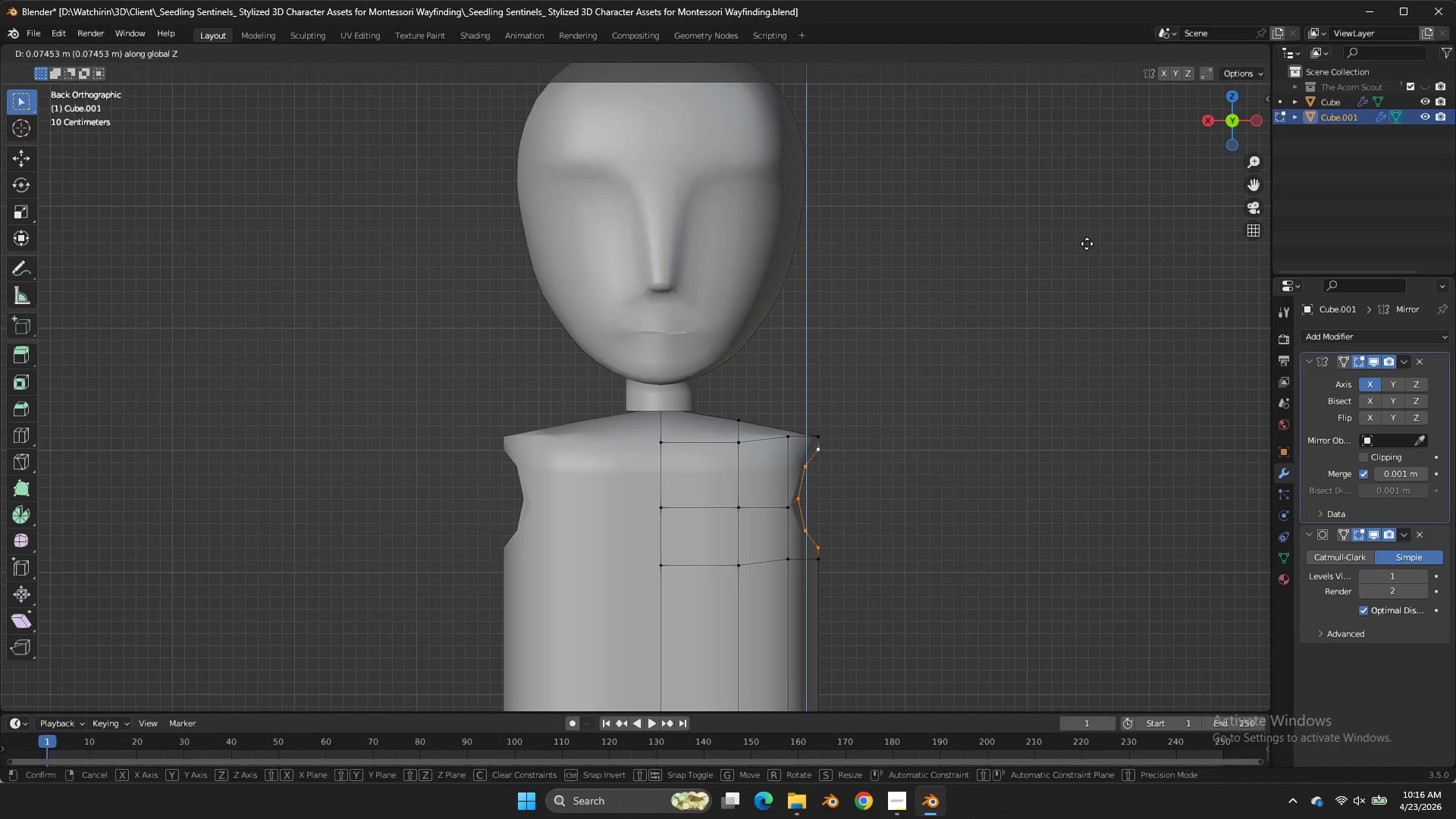 
left_click([1087, 243])
 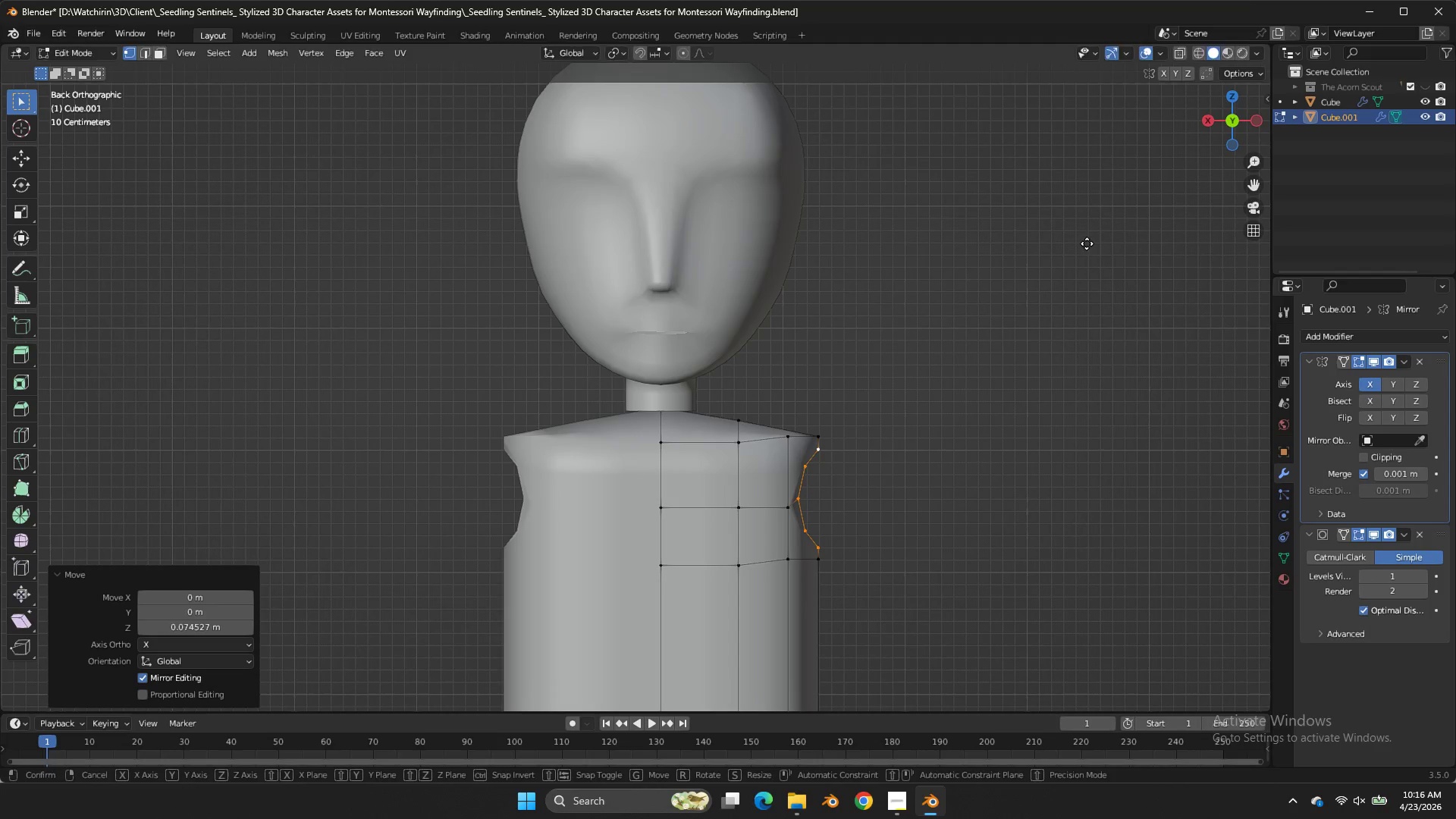 
key(G)
 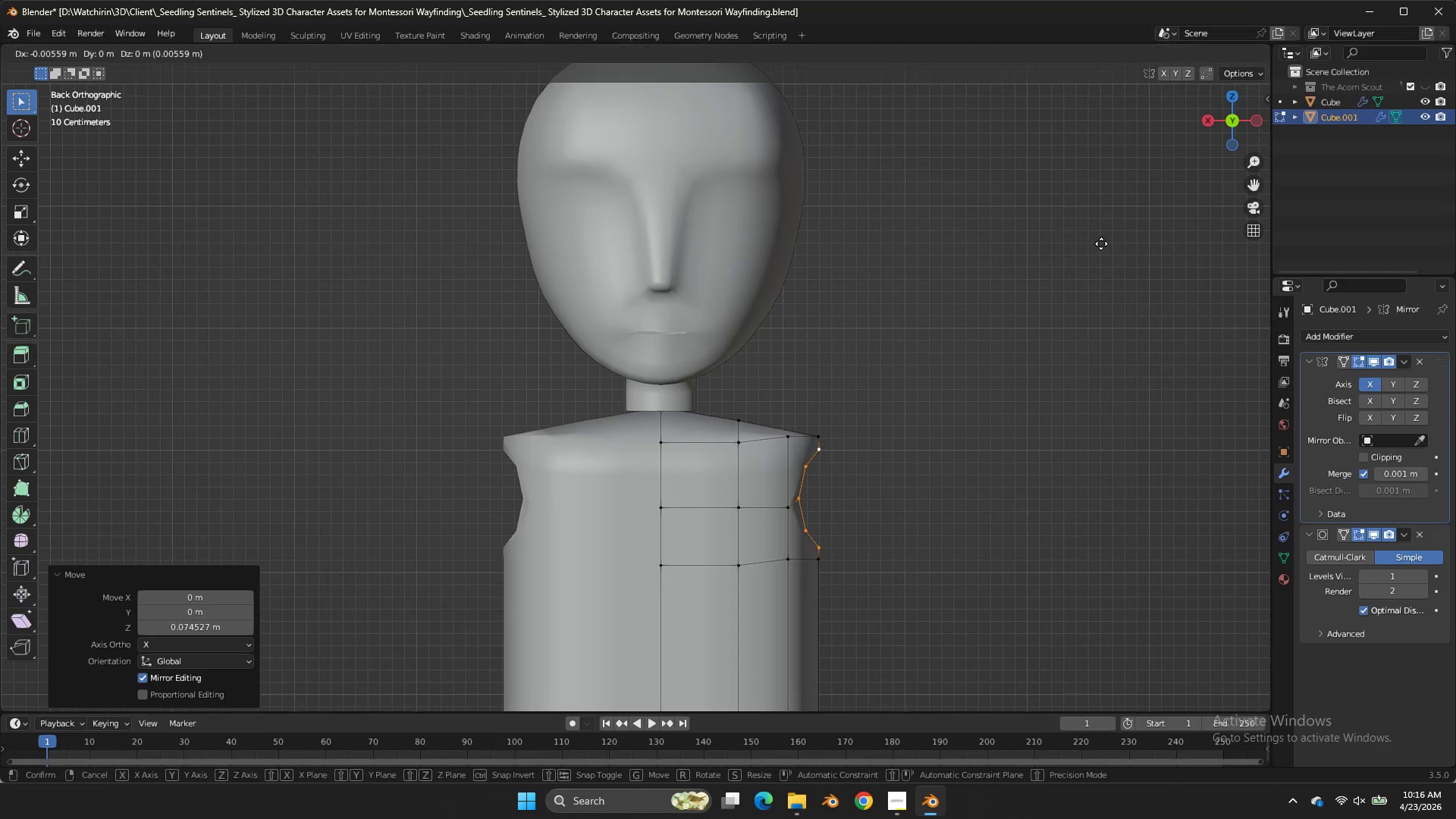 
hold_key(key=ShiftLeft, duration=0.44)
 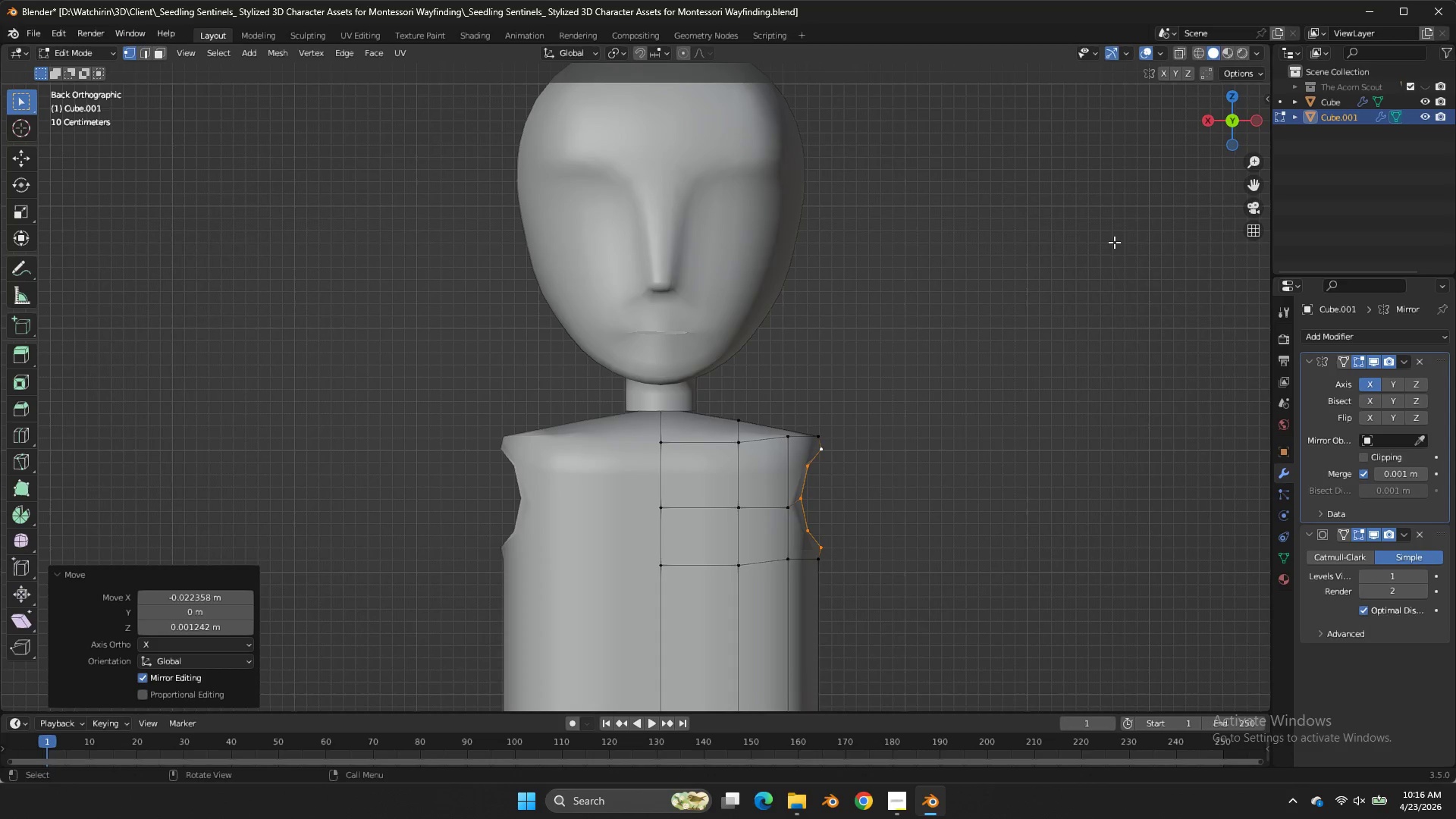 
left_click([1114, 242])
 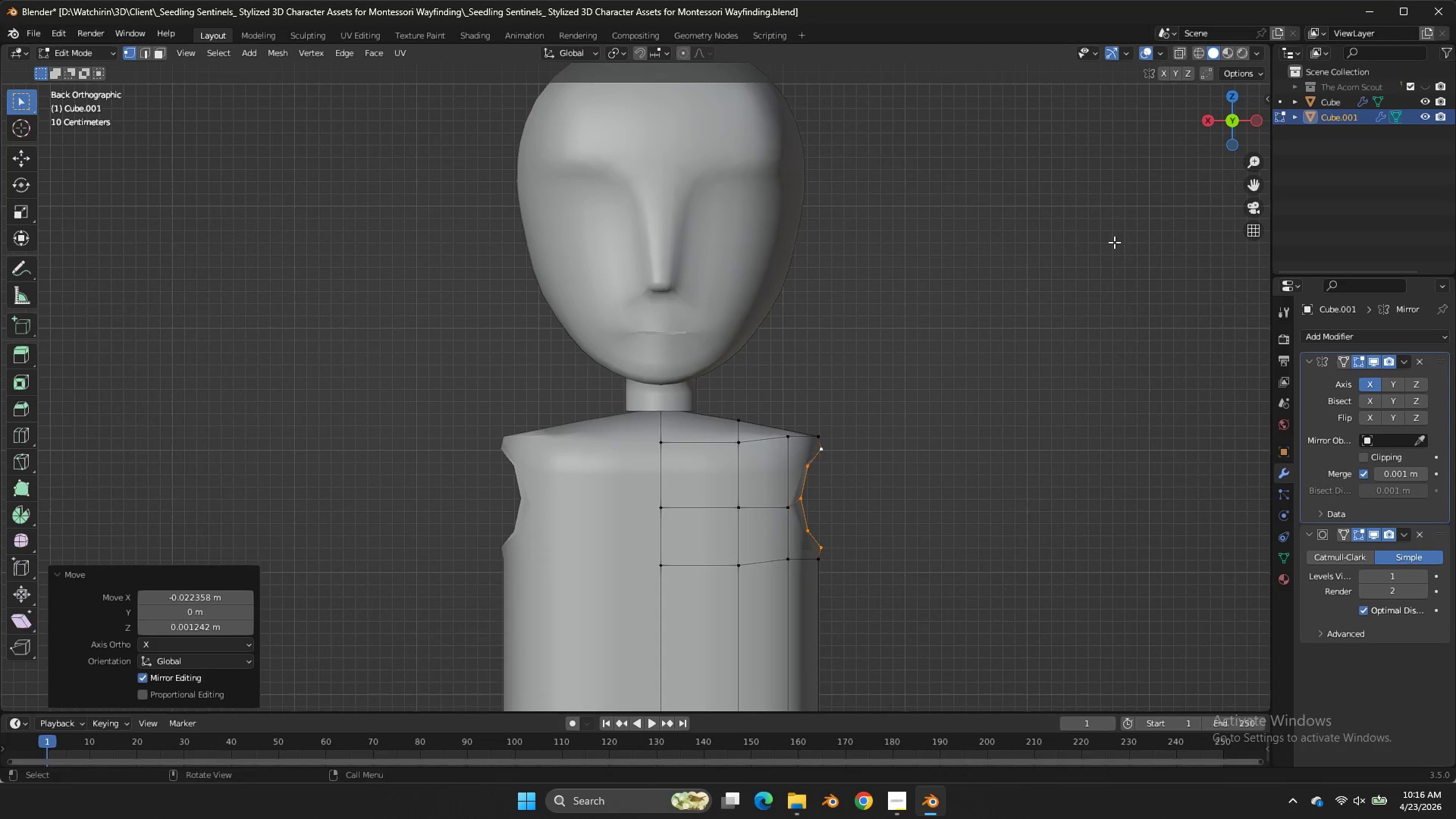 
type(sx0)
 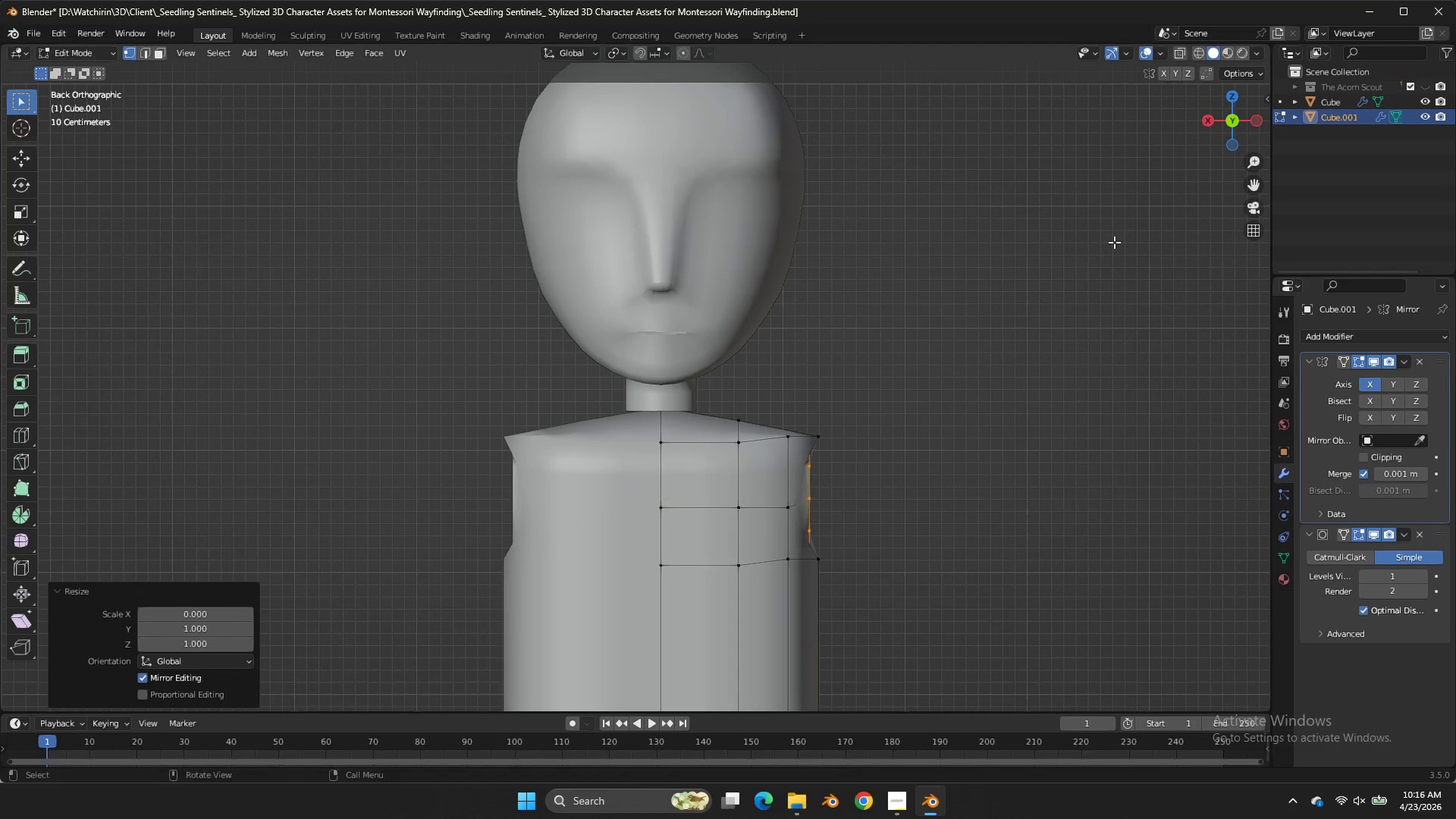 
key(Enter)
 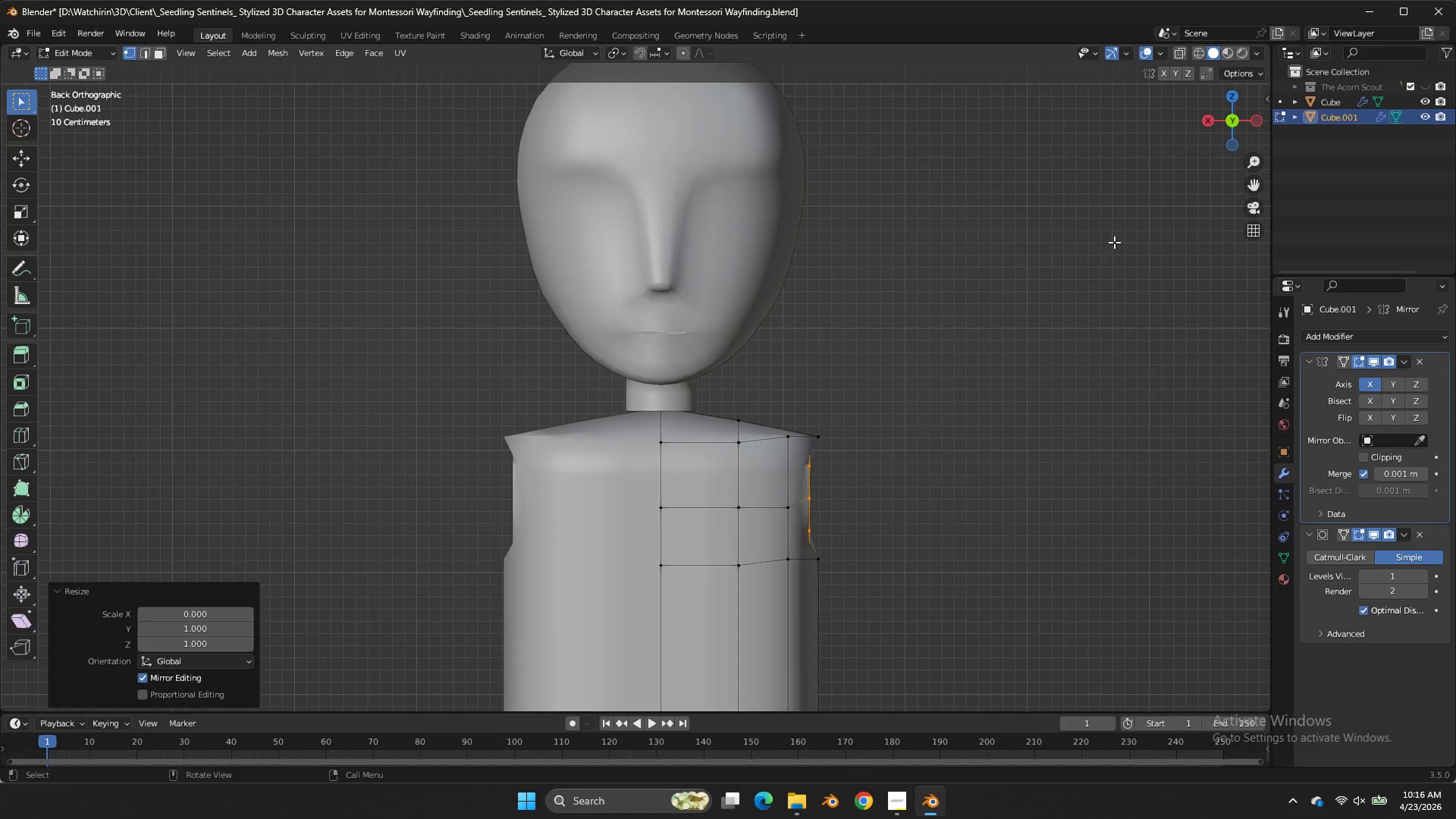 
type(gx)
 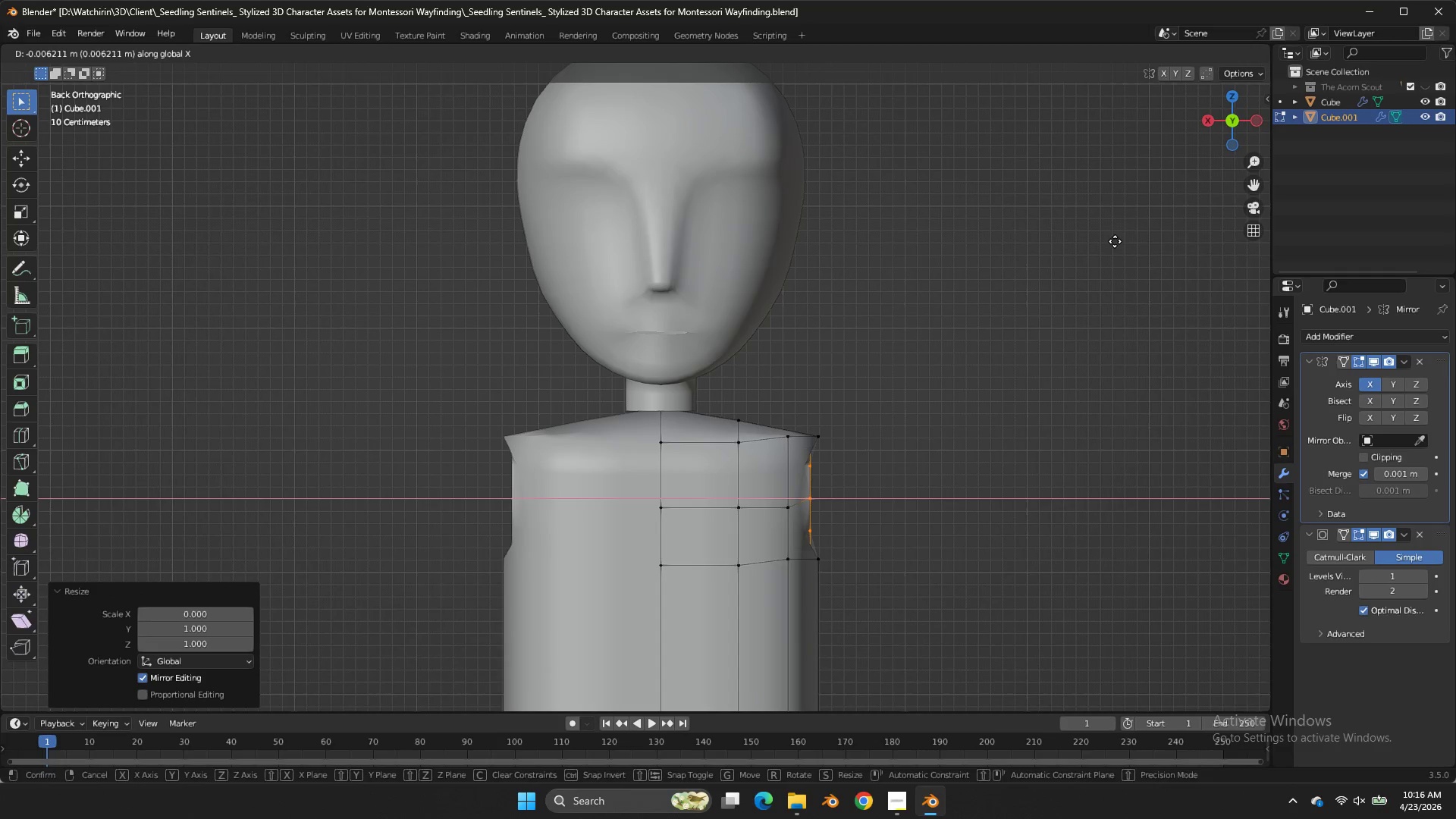 
hold_key(key=ShiftLeft, duration=1.39)
left_click([1217, 238])
 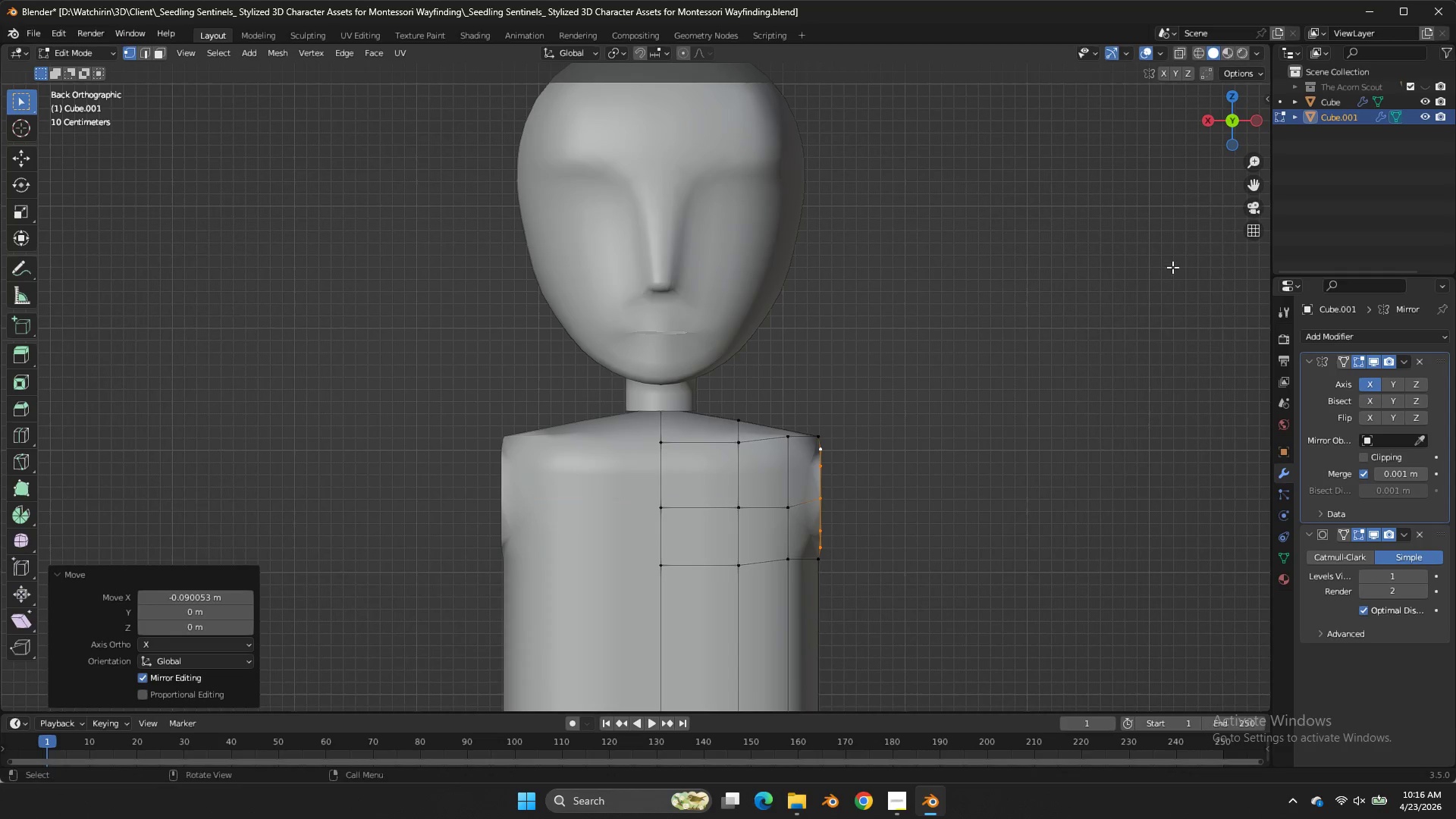 
double_click([1217, 238])
 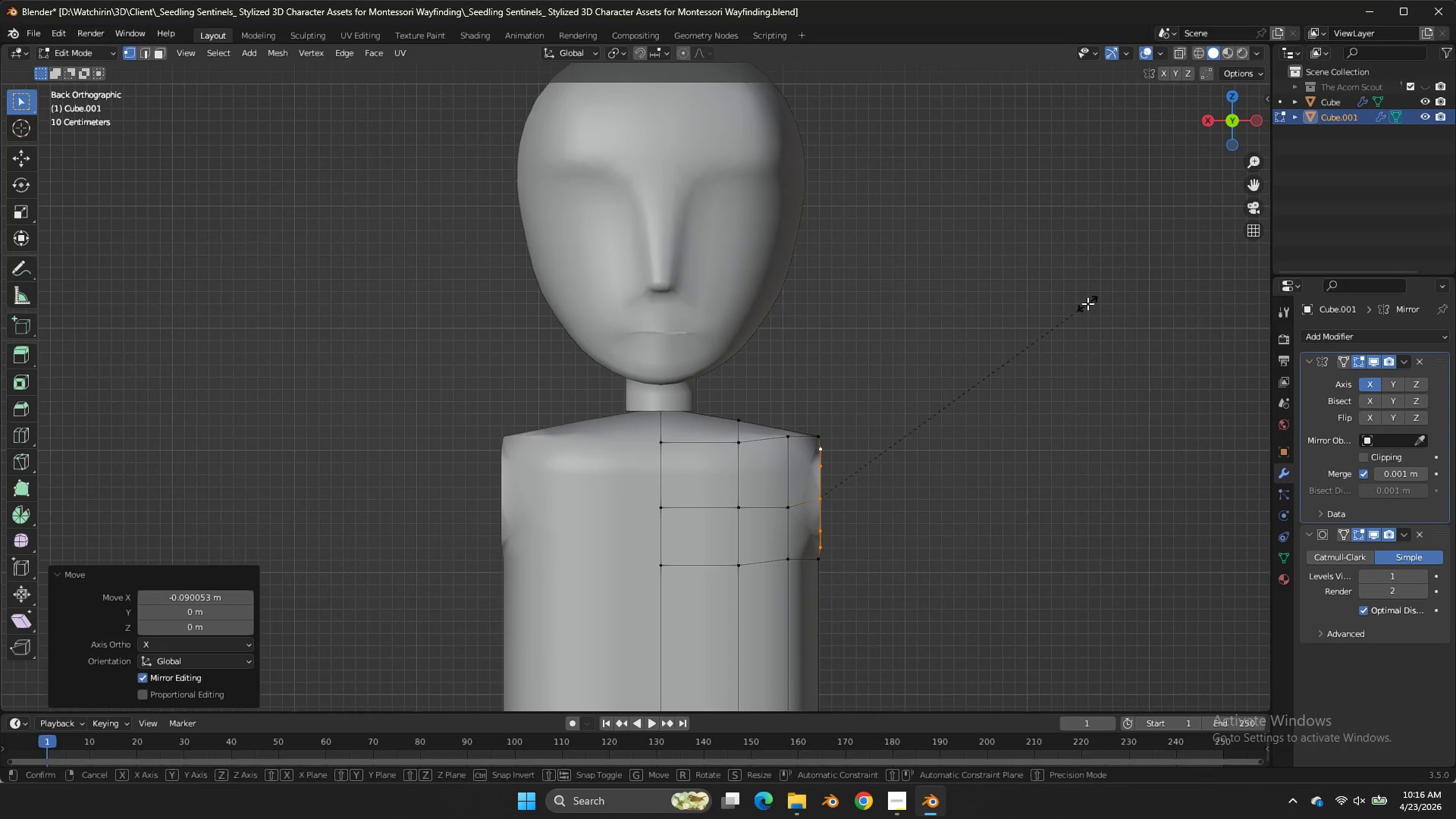 
key(S)
 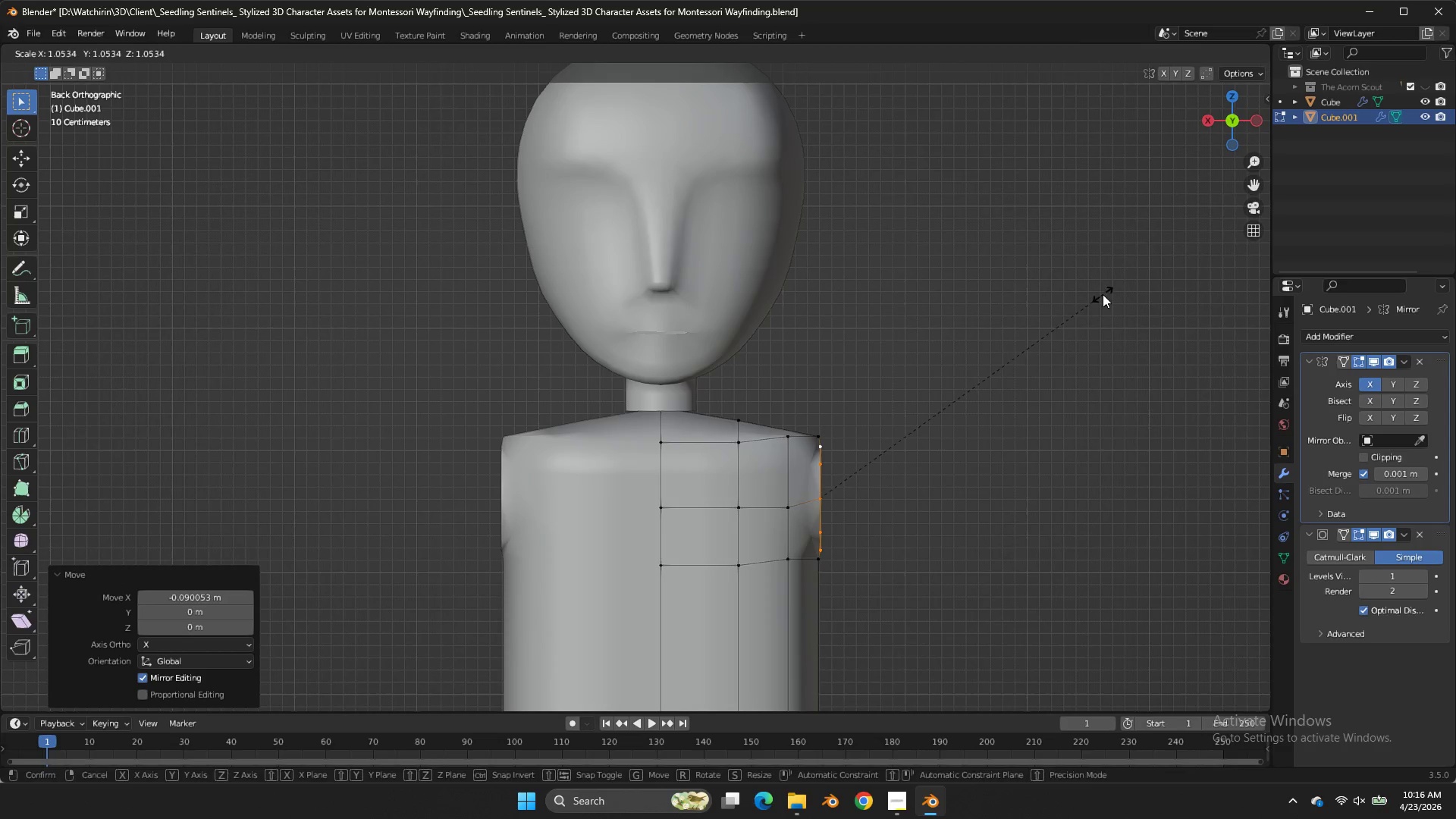 
left_click([1103, 294])
 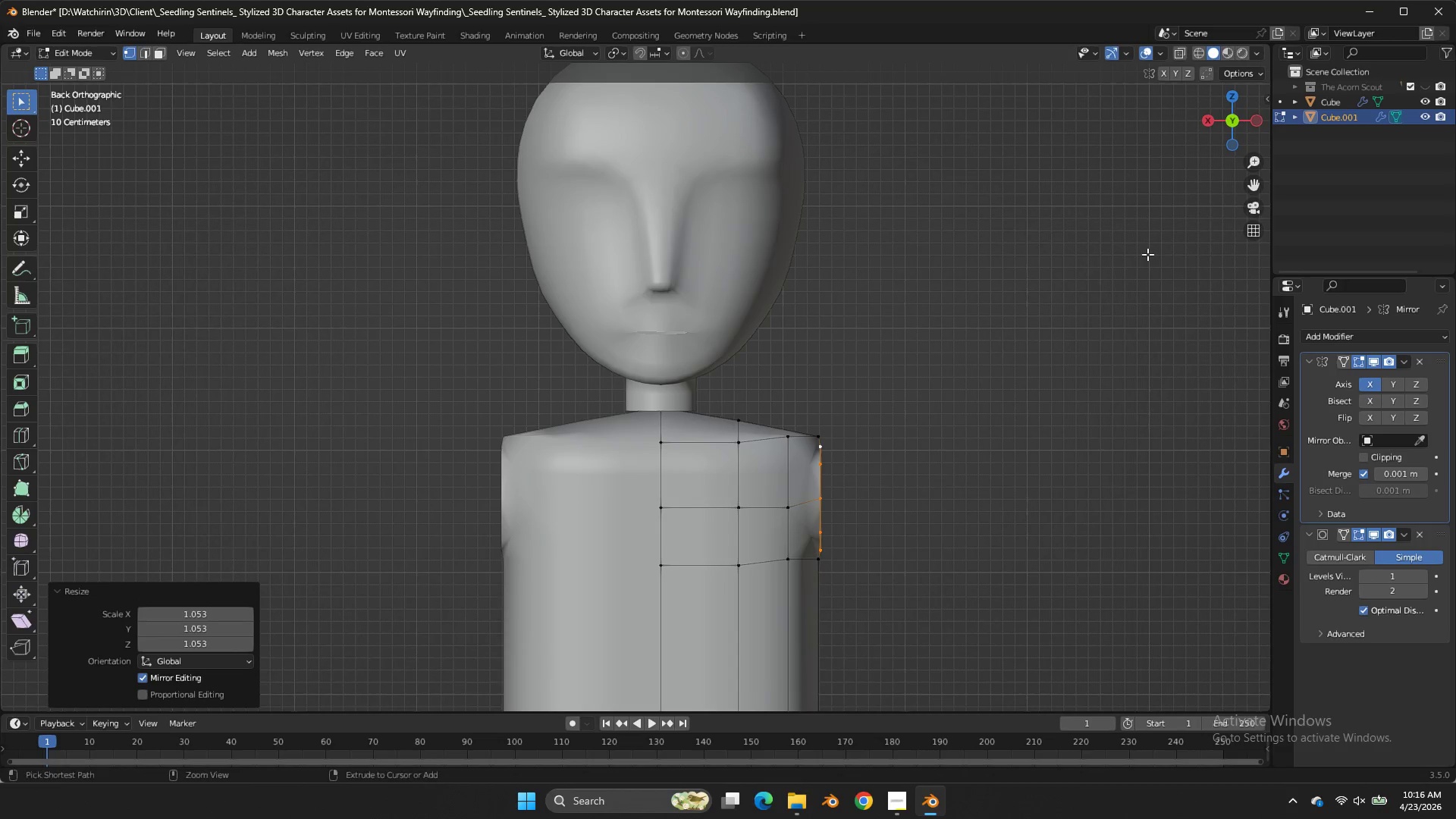 
key(Control+ControlLeft)
 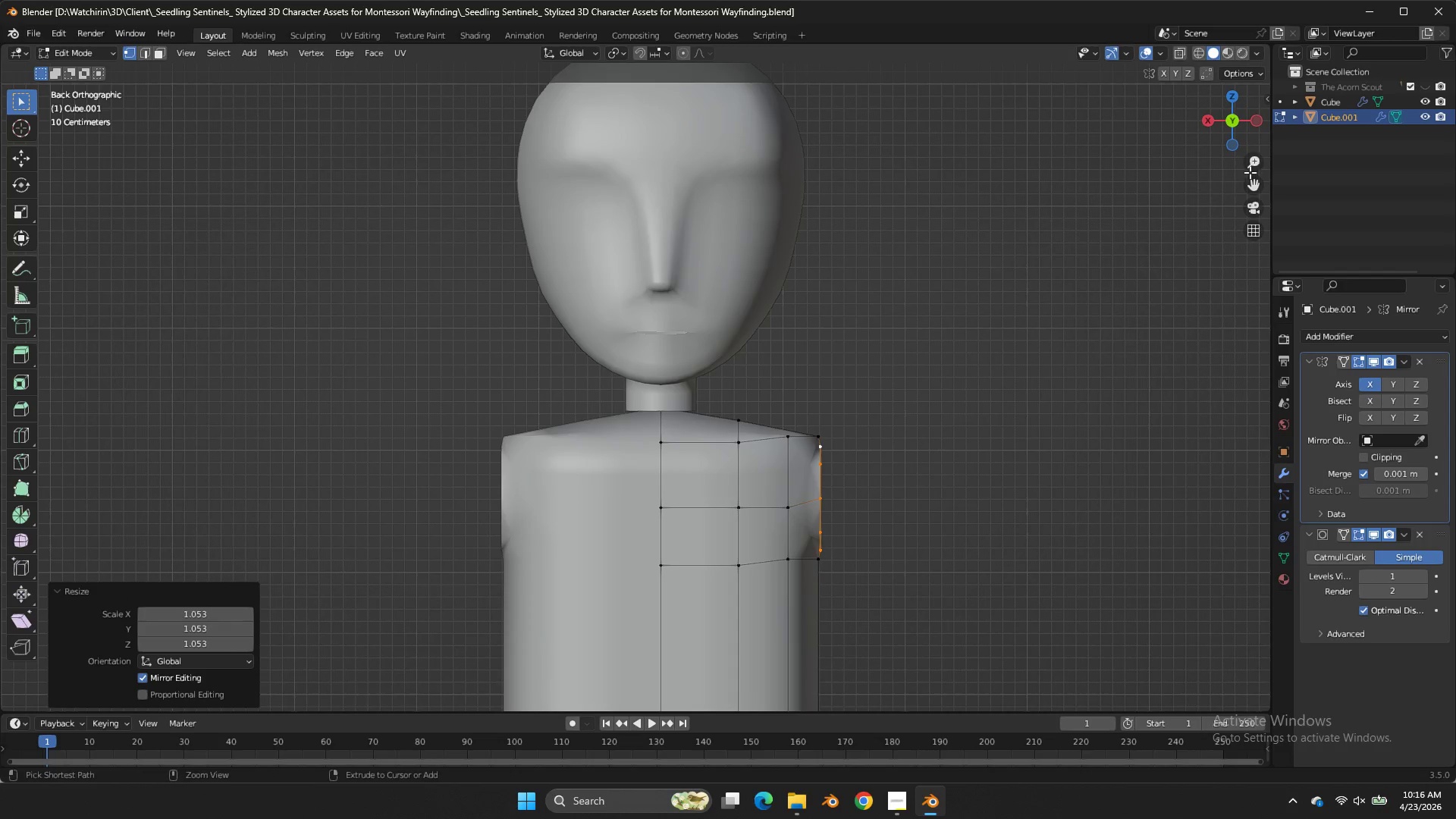 
key(Control+S)
 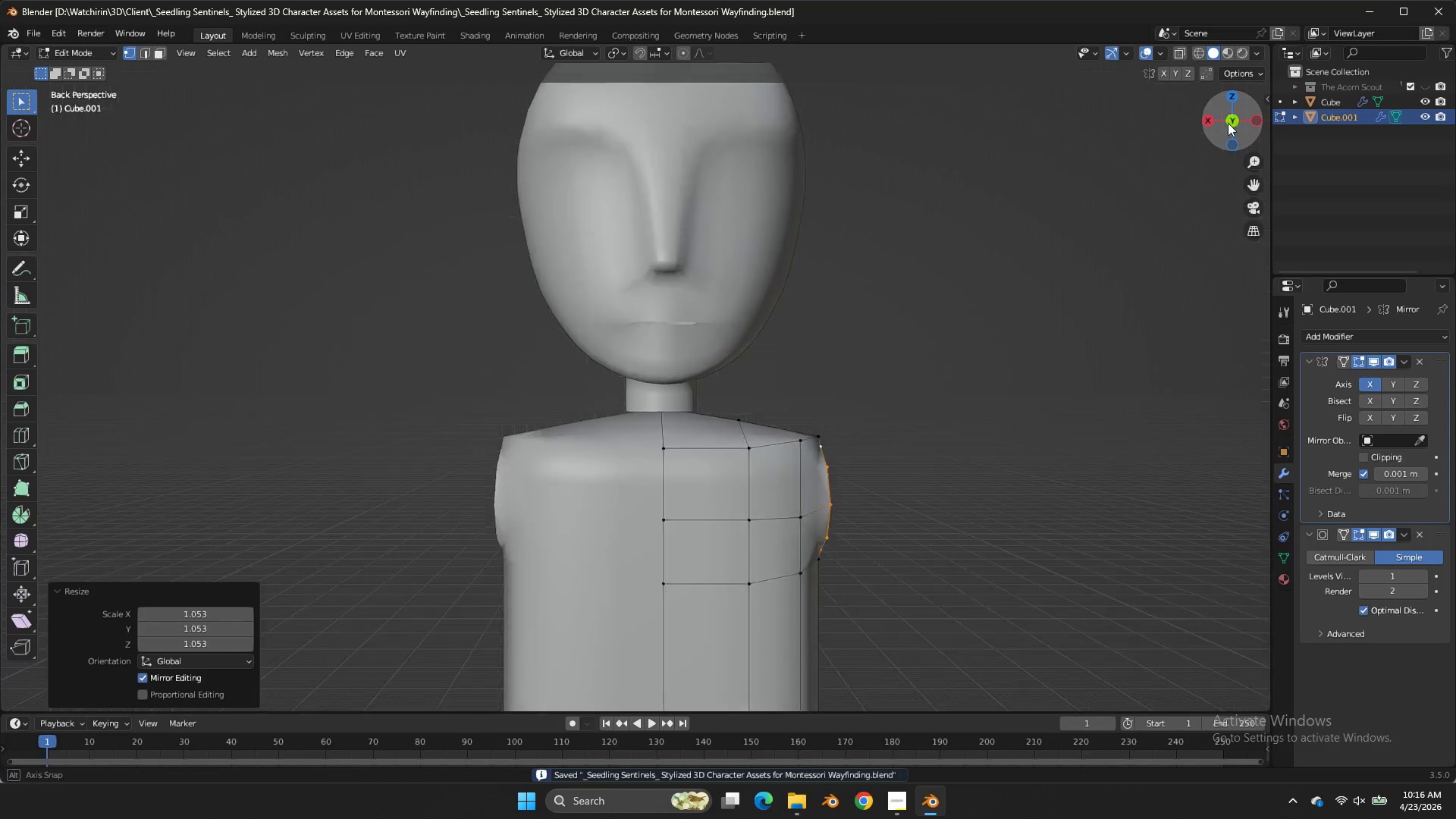 
left_click_drag(start_coordinate=[1236, 123], to_coordinate=[1083, 133])
 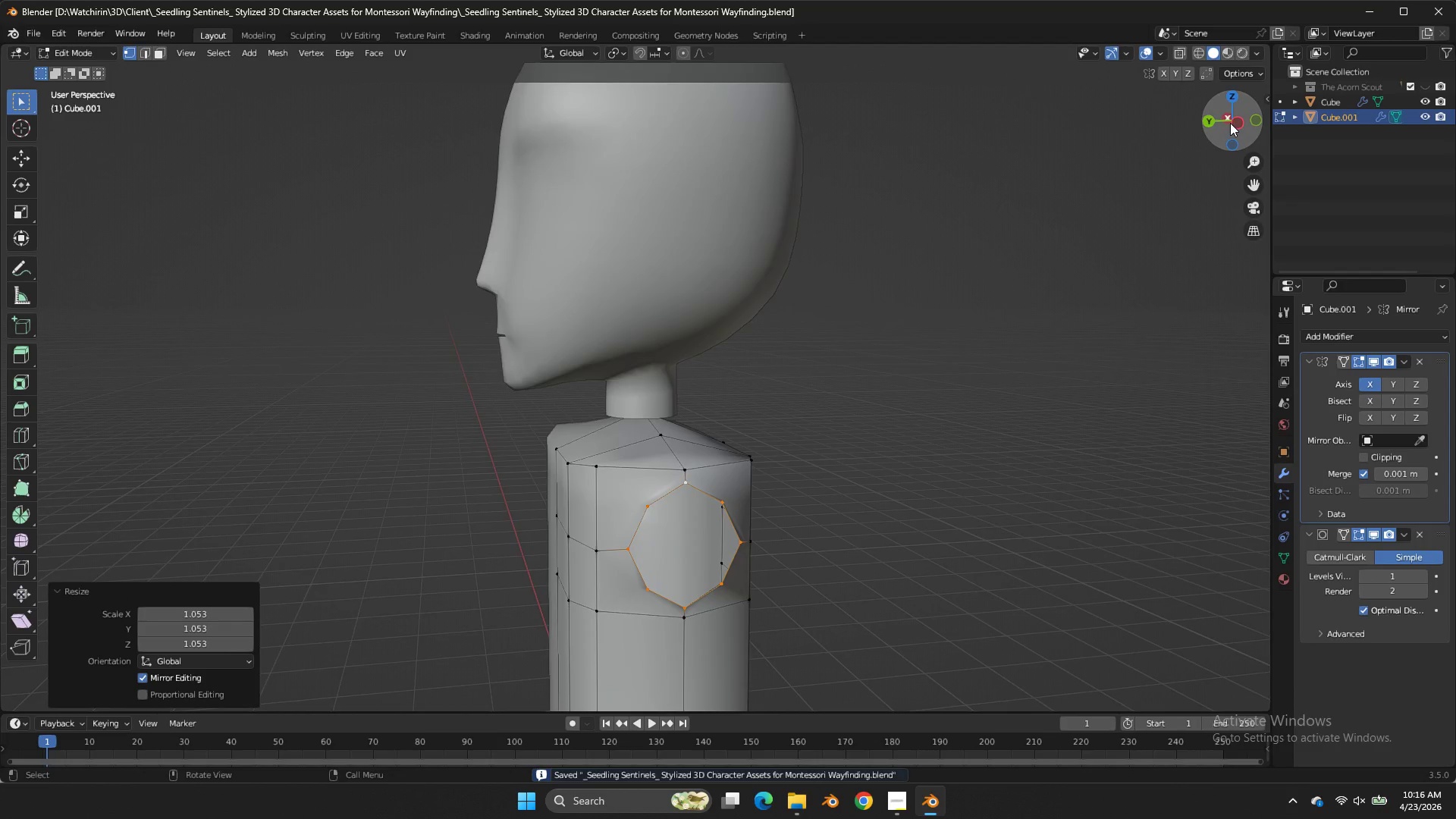 
triple_click([1230, 123])
 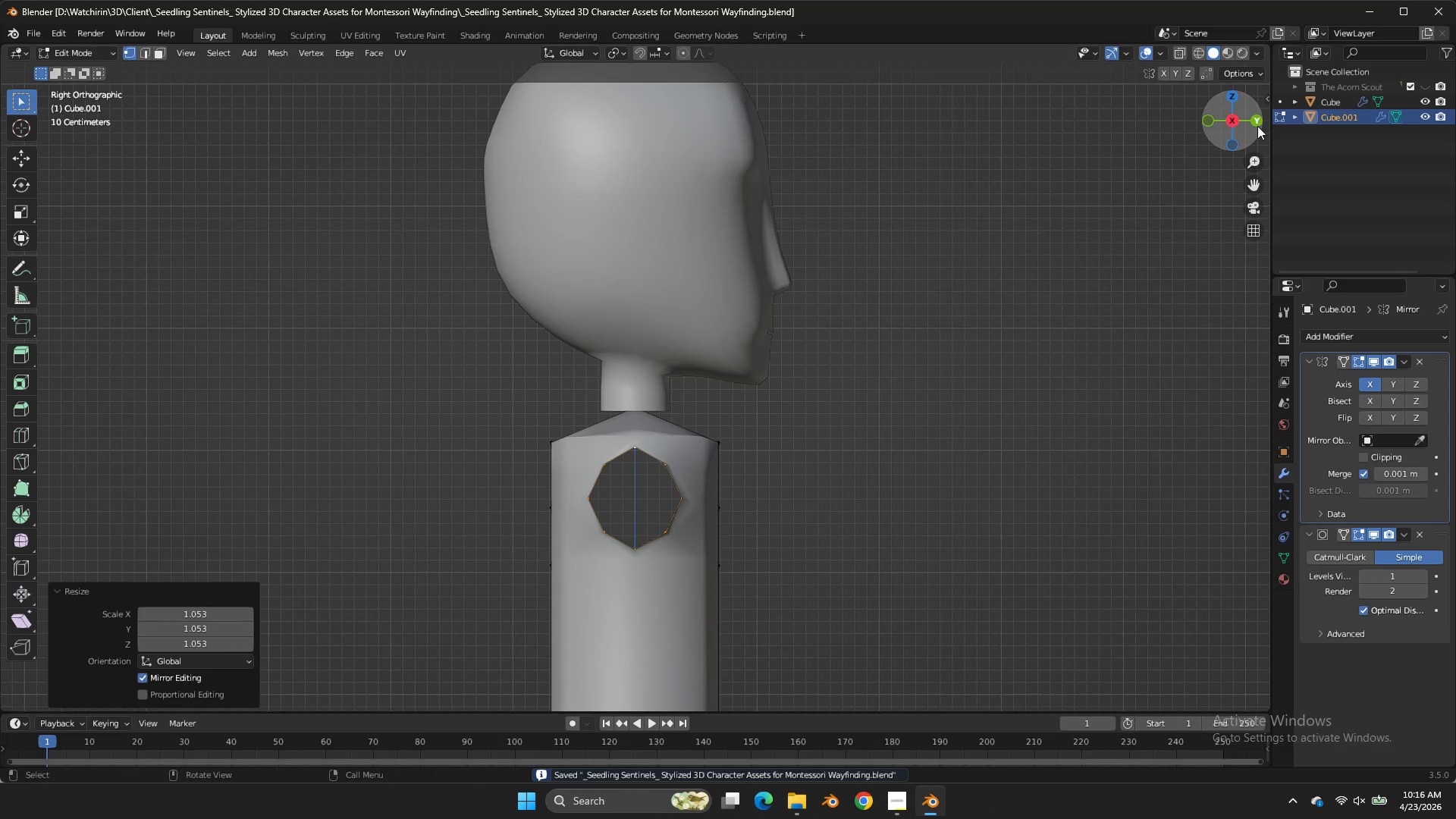 
double_click([1257, 126])
 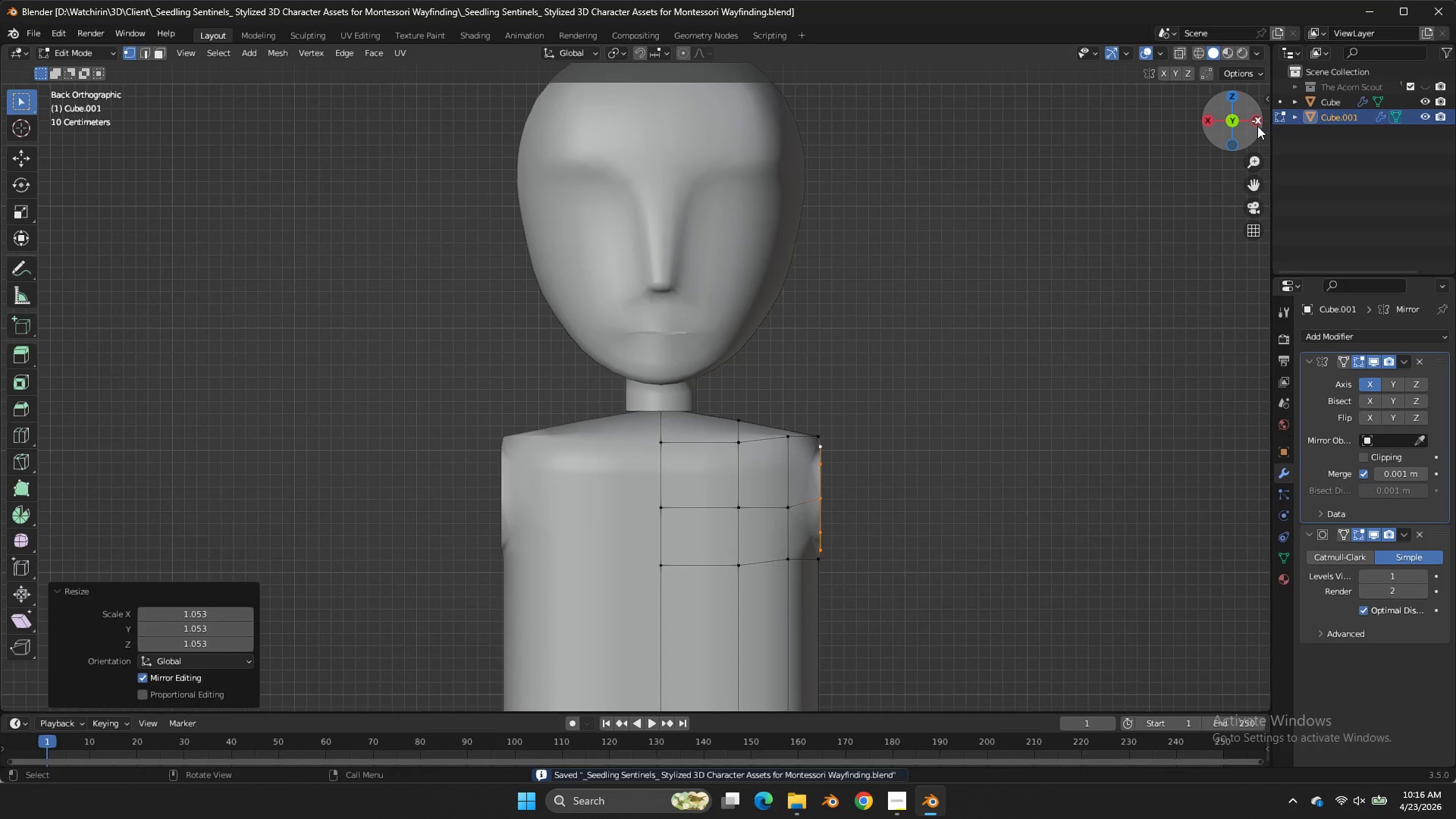 
triple_click([1257, 126])
 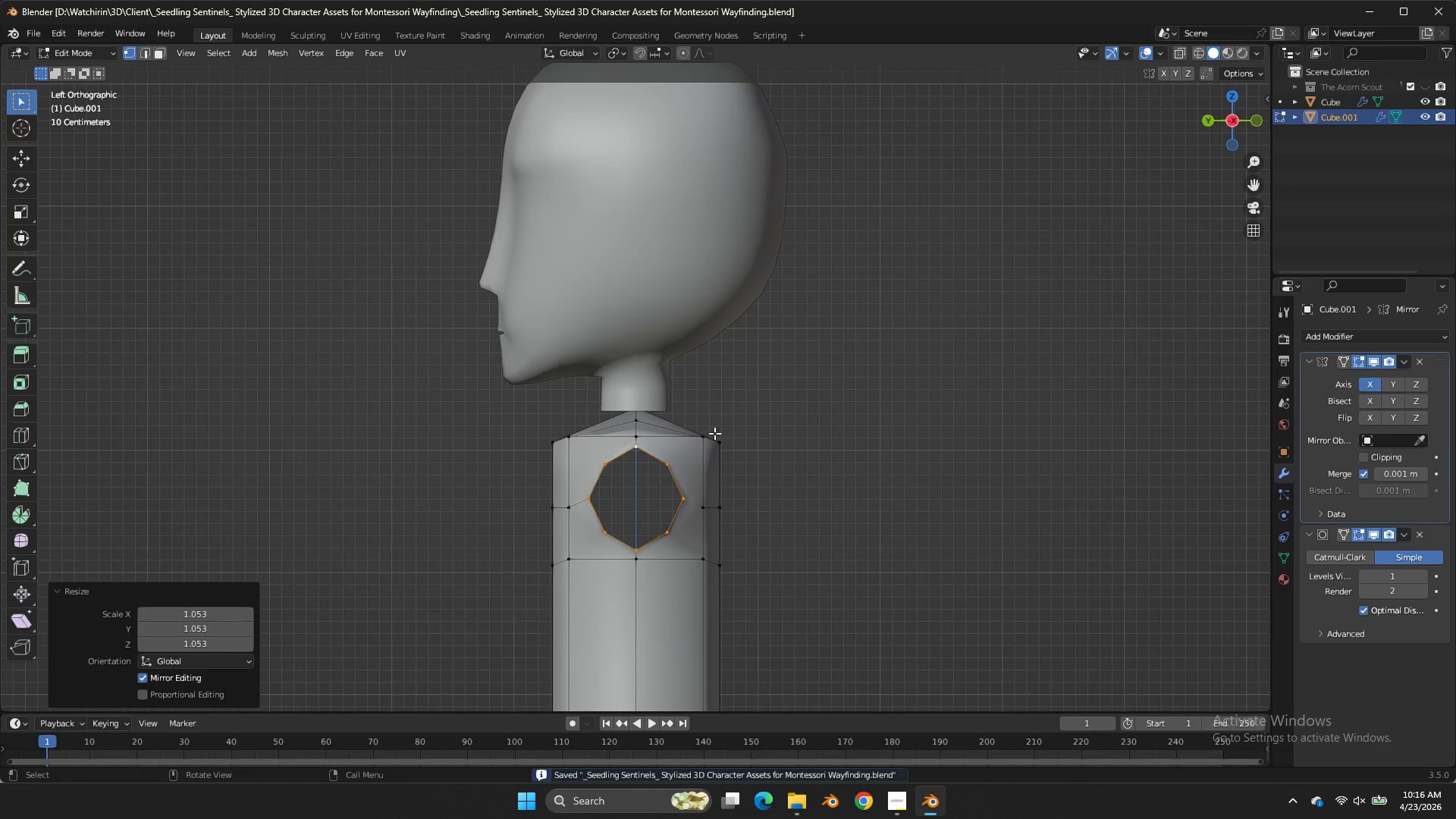 
triple_click([1257, 126])
 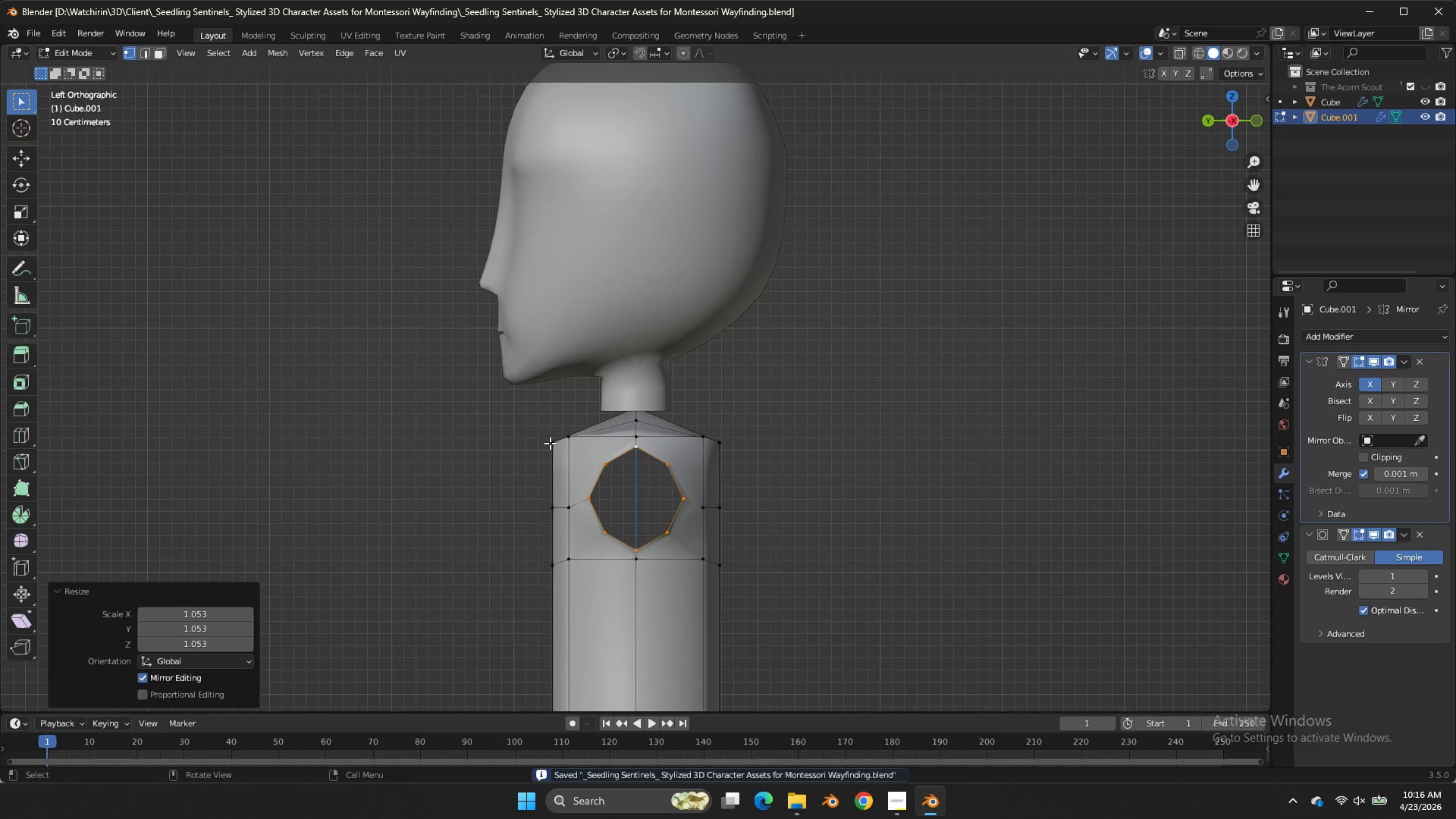 
double_click([550, 443])
 